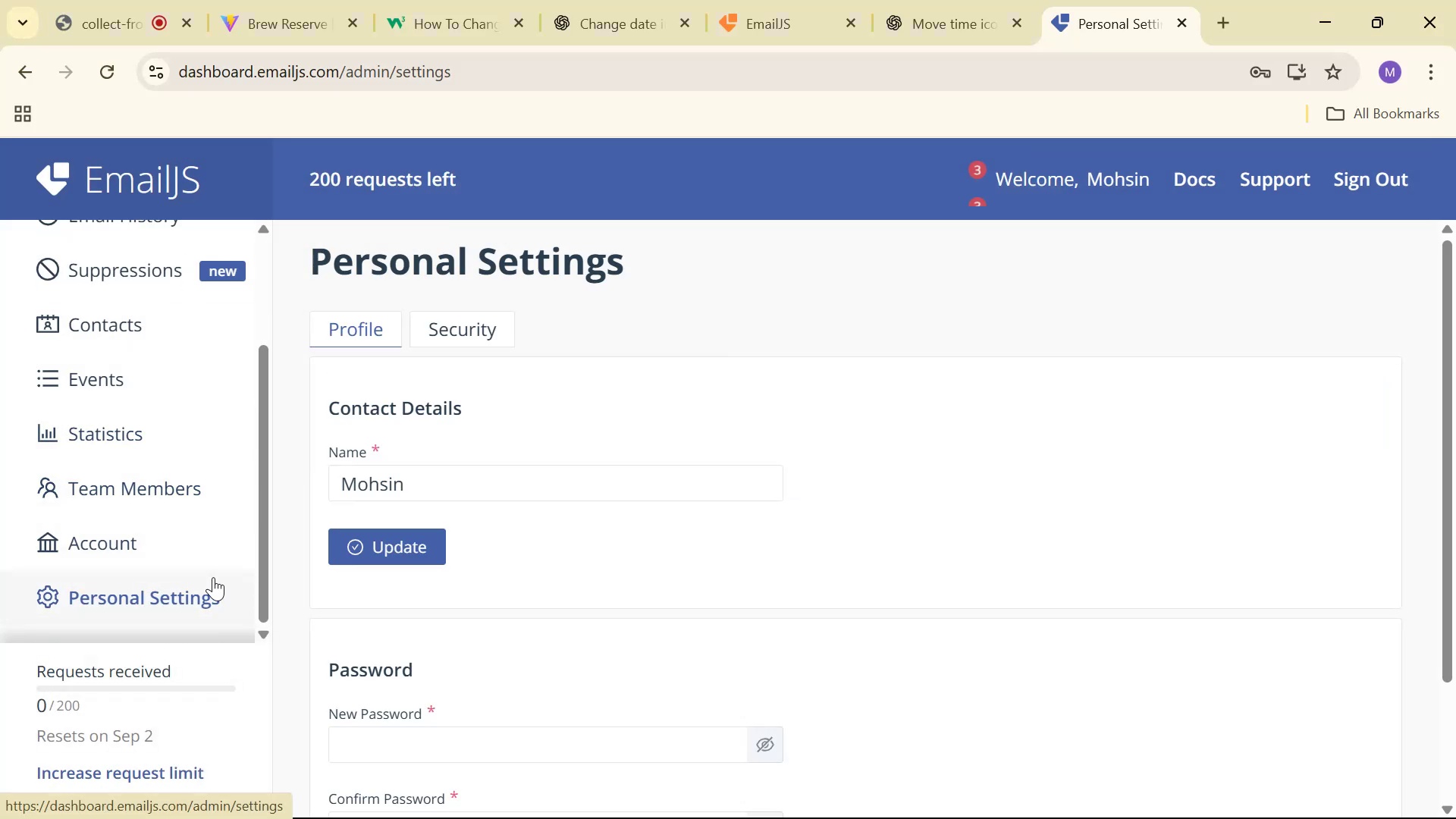 
scroll: coordinate [629, 490], scroll_direction: down, amount: 3.0
 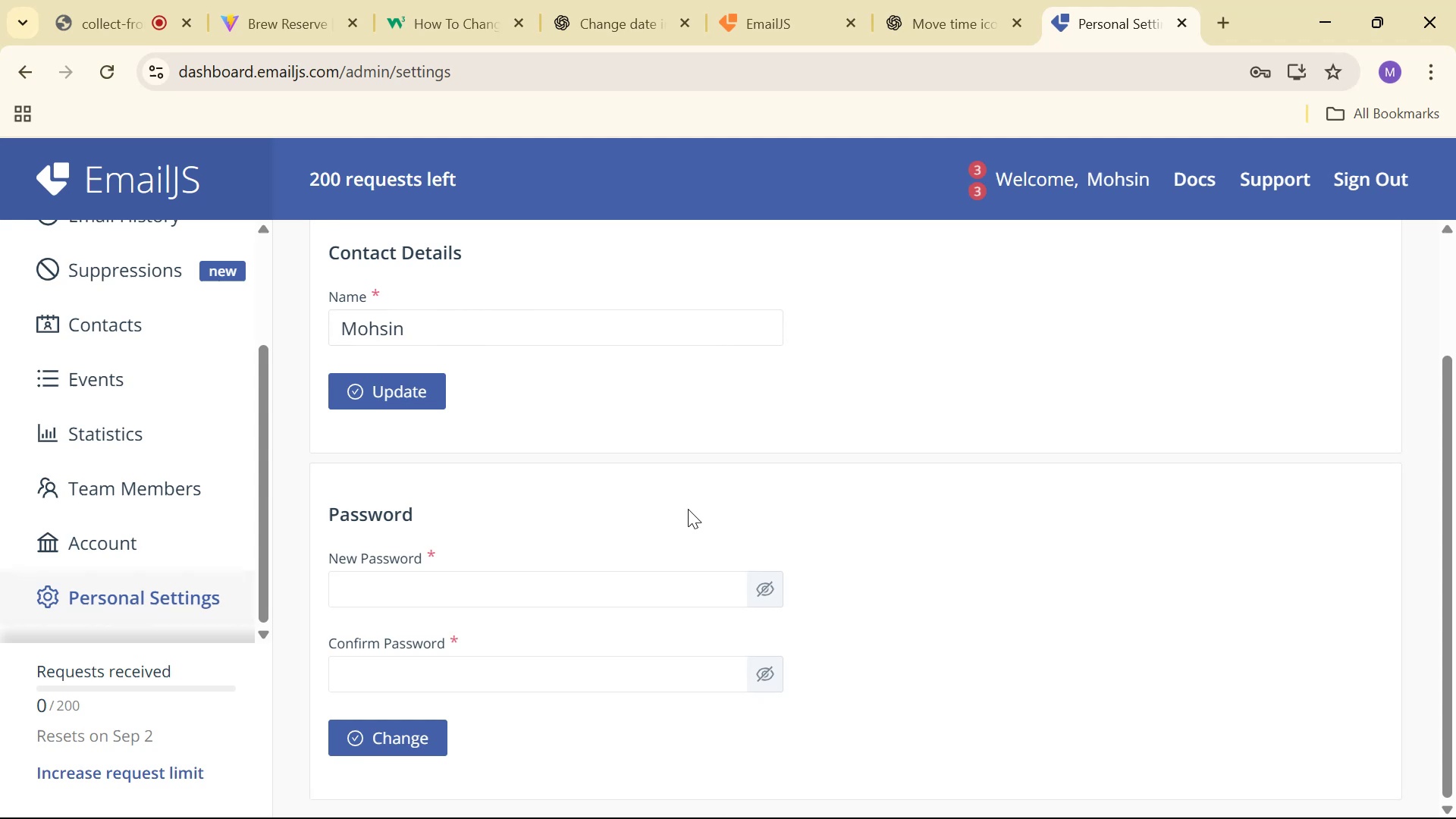 
scroll: coordinate [588, 474], scroll_direction: up, amount: 2.0
 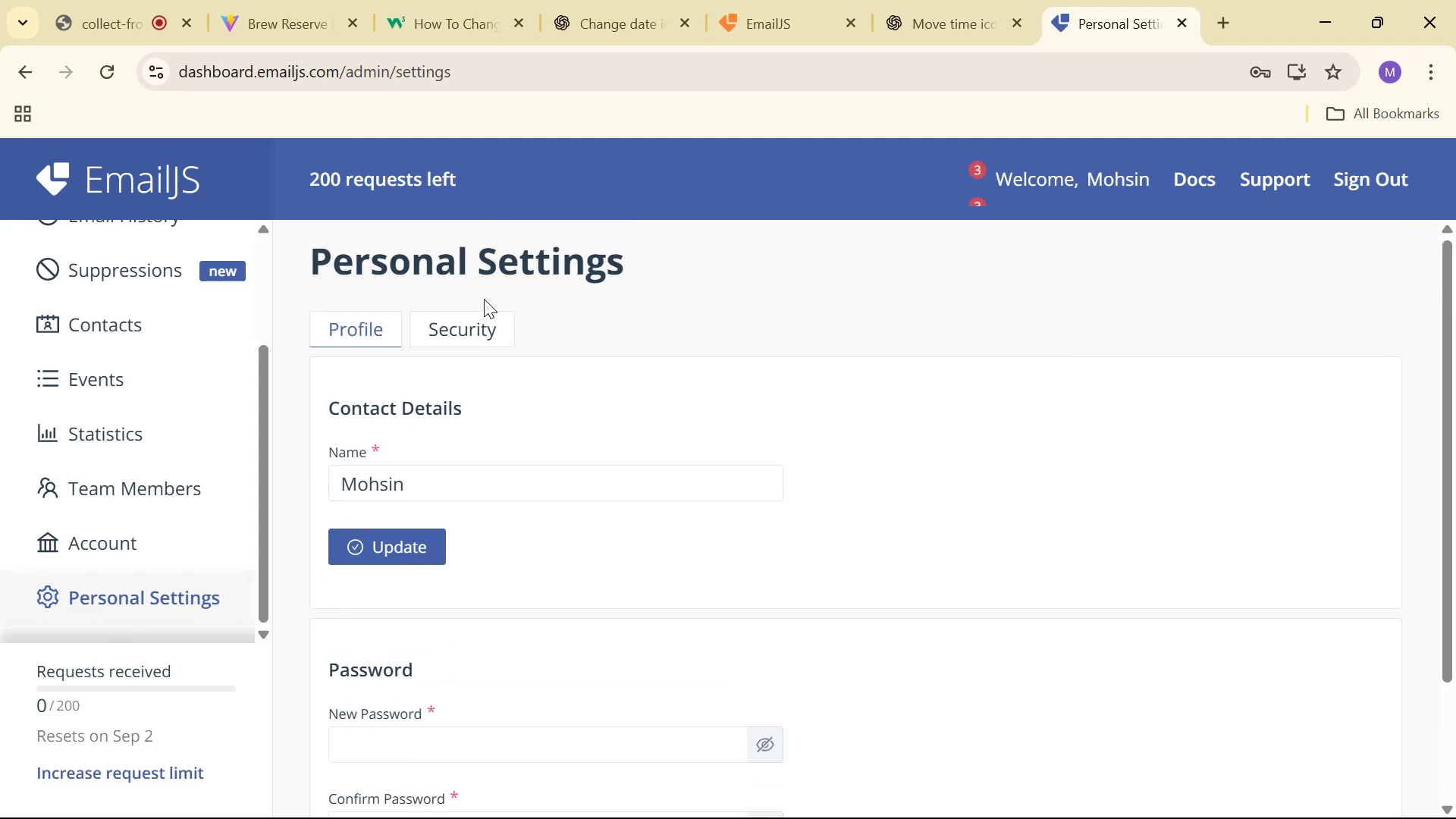 
left_click([480, 317])
 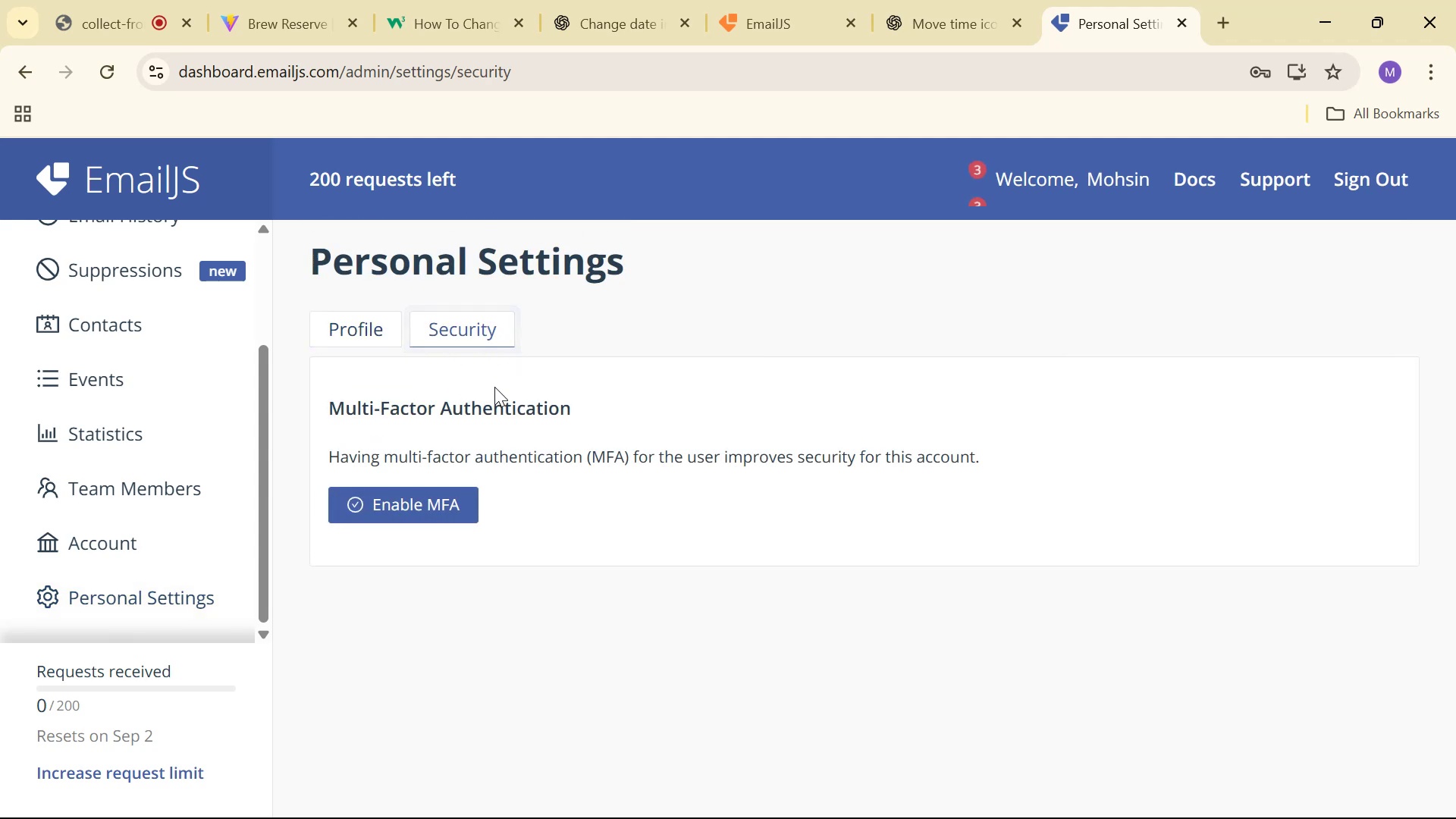 
scroll: coordinate [173, 556], scroll_direction: down, amount: 9.0
 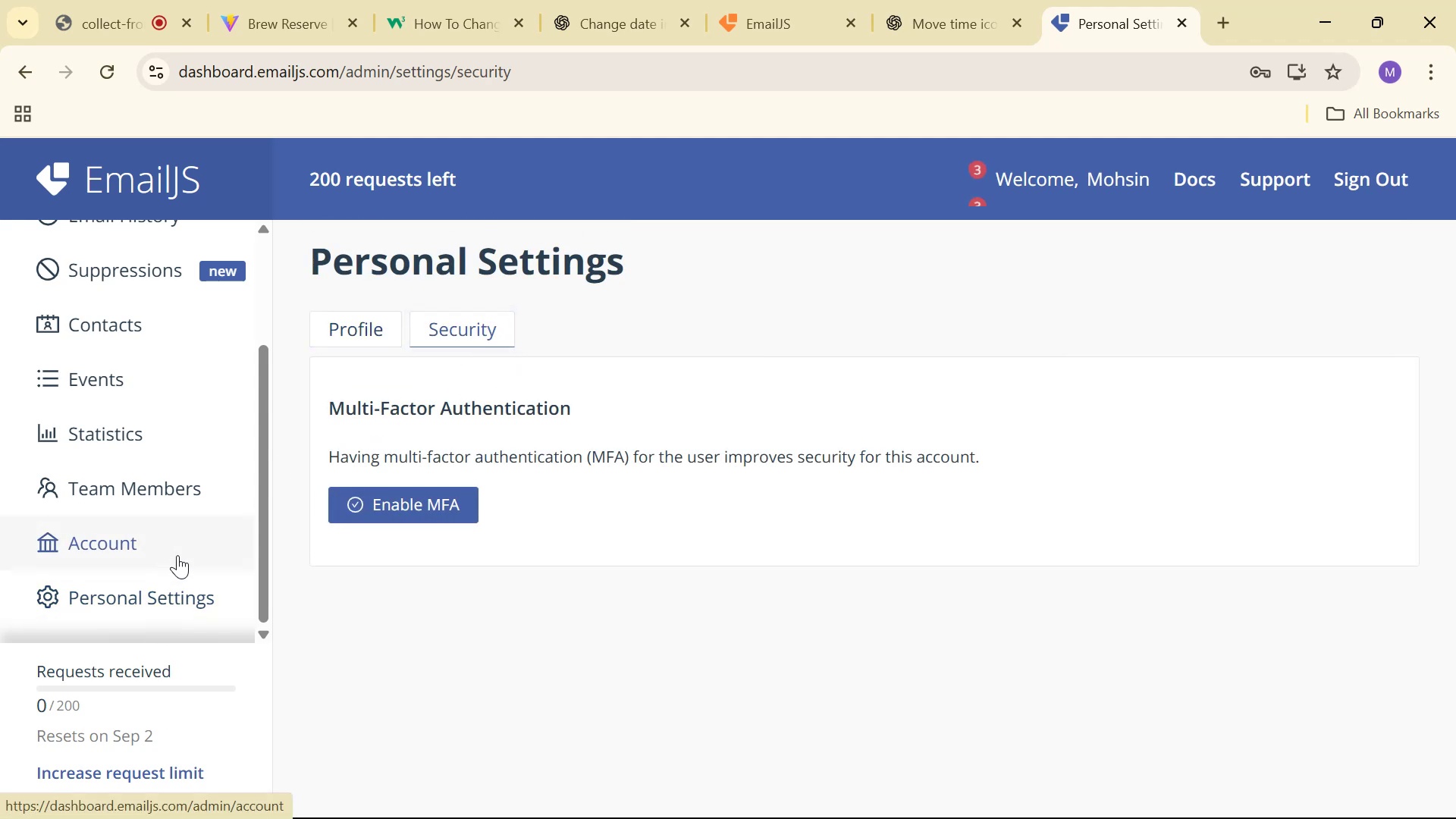 
left_click([178, 559])
 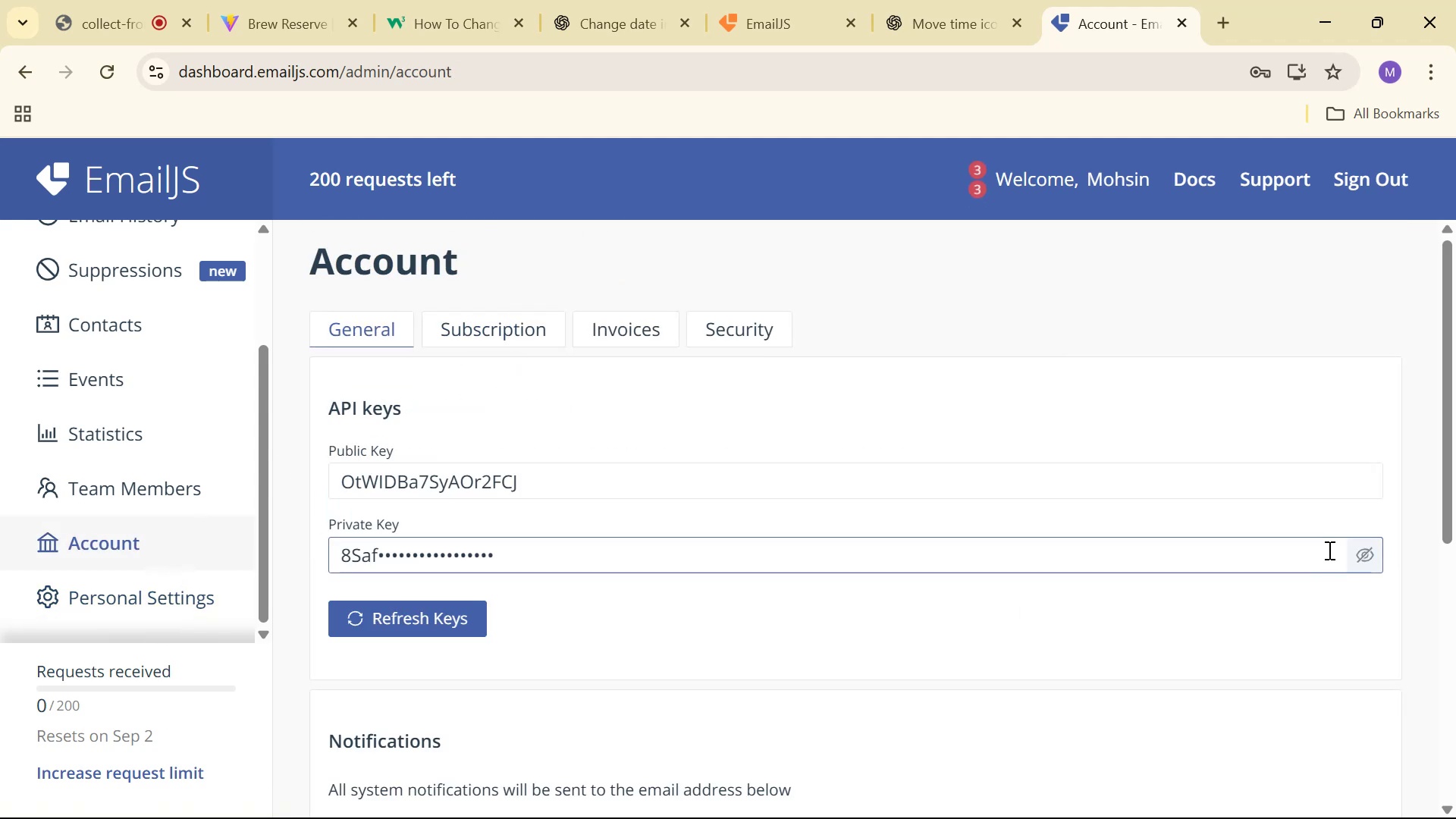 
left_click_drag(start_coordinate=[629, 491], to_coordinate=[235, 486])
 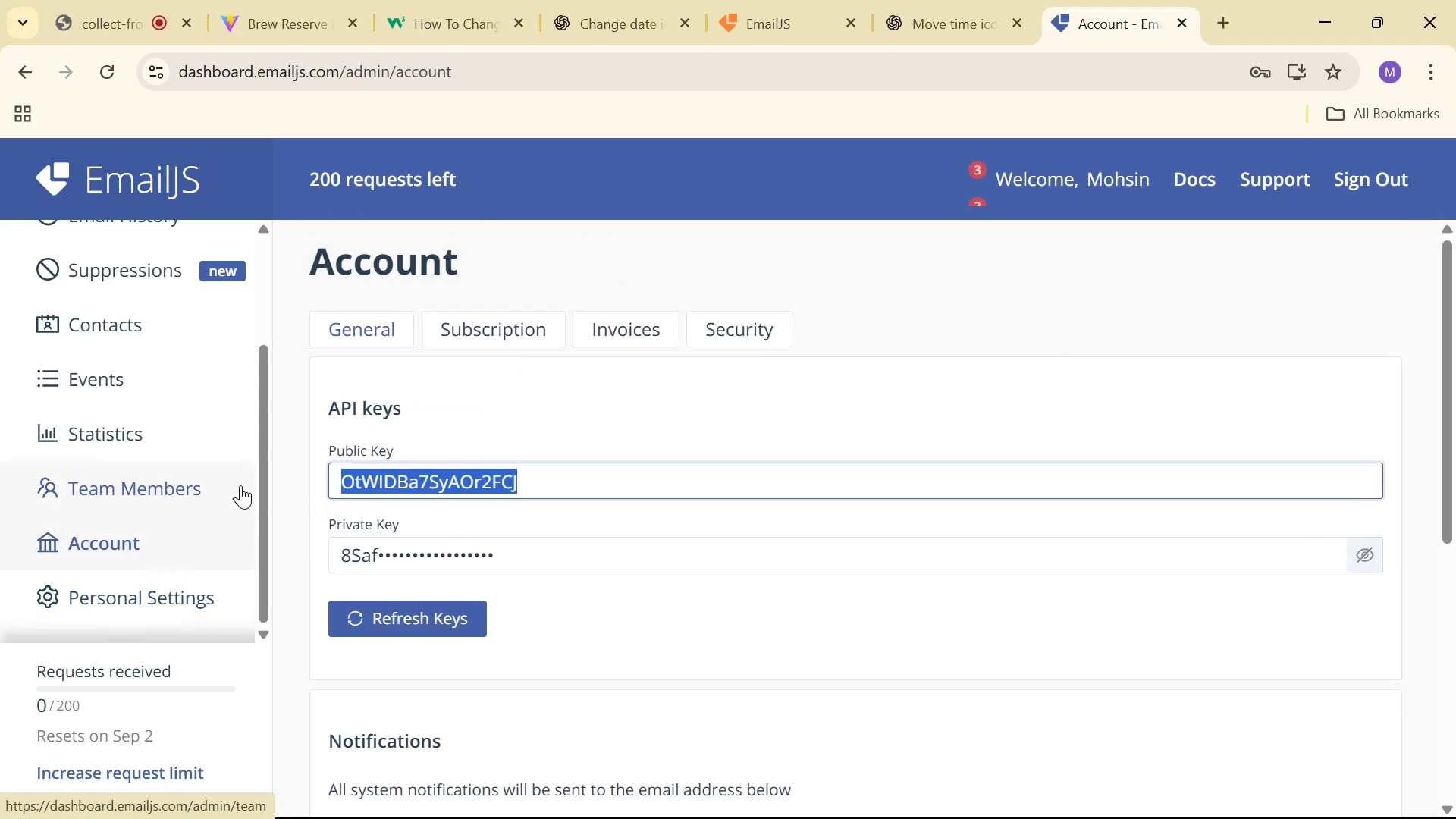 
key(Control+ControlLeft)
 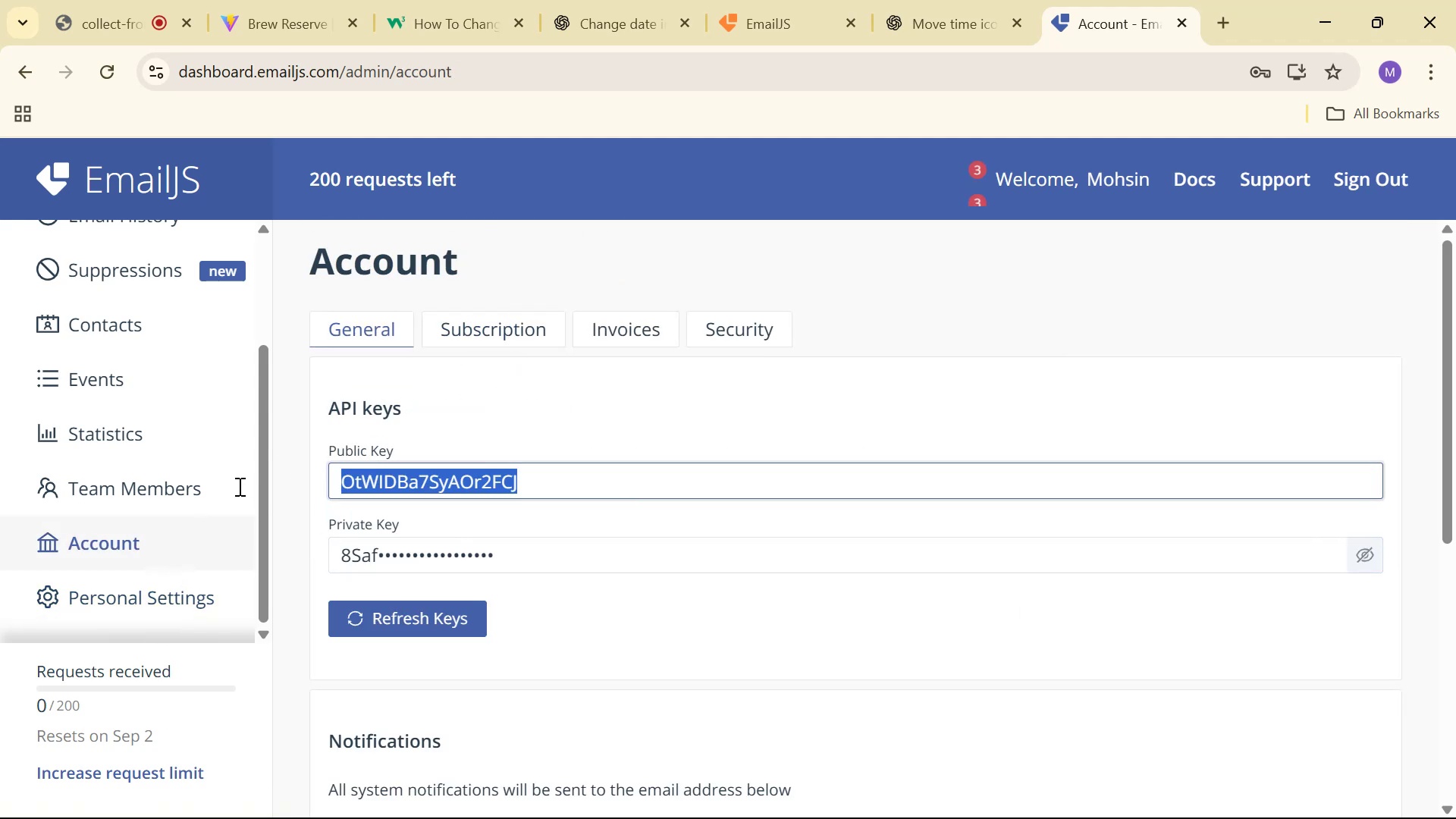 
key(Control+C)
 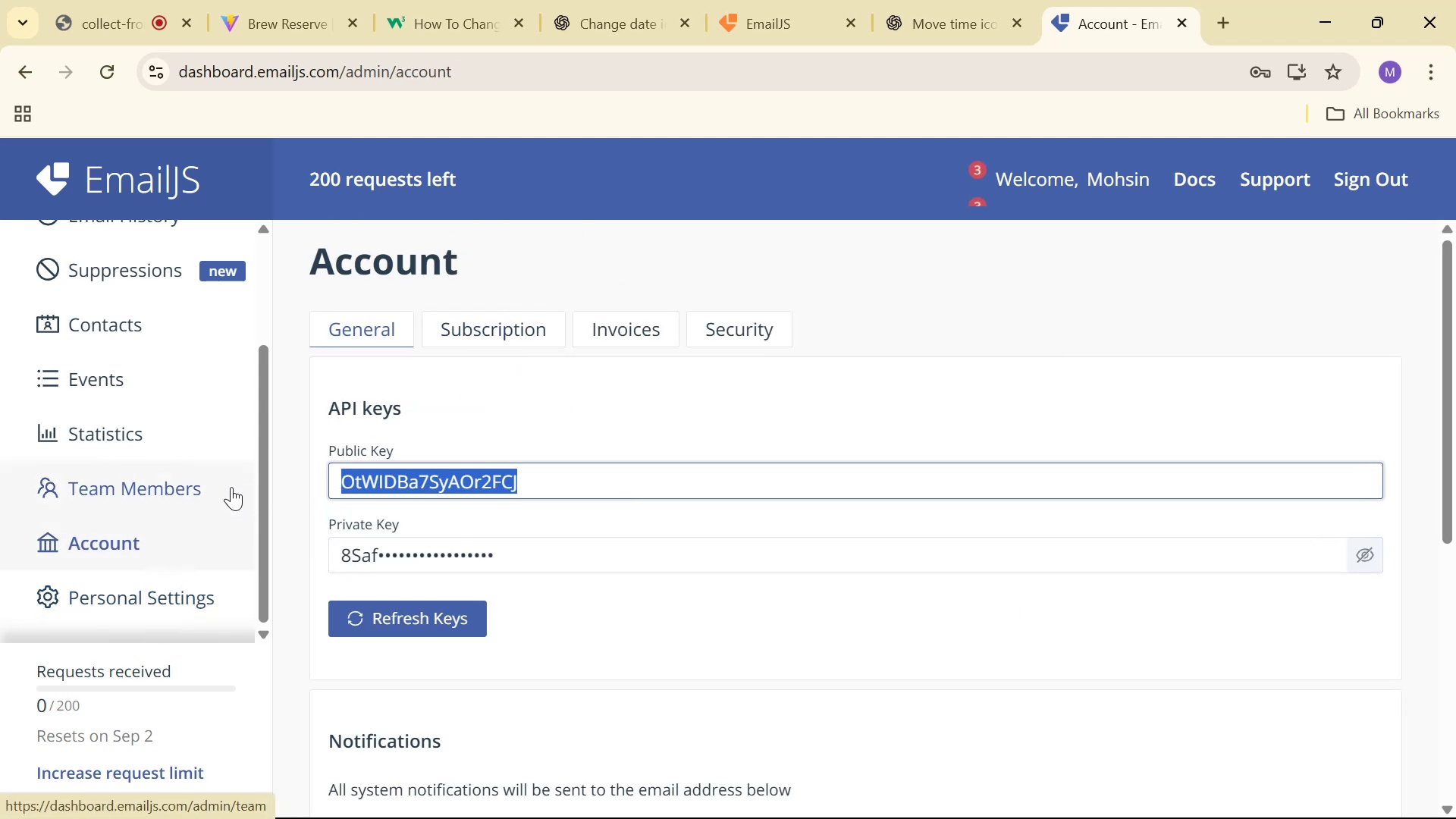 
key(Alt+AltLeft)
 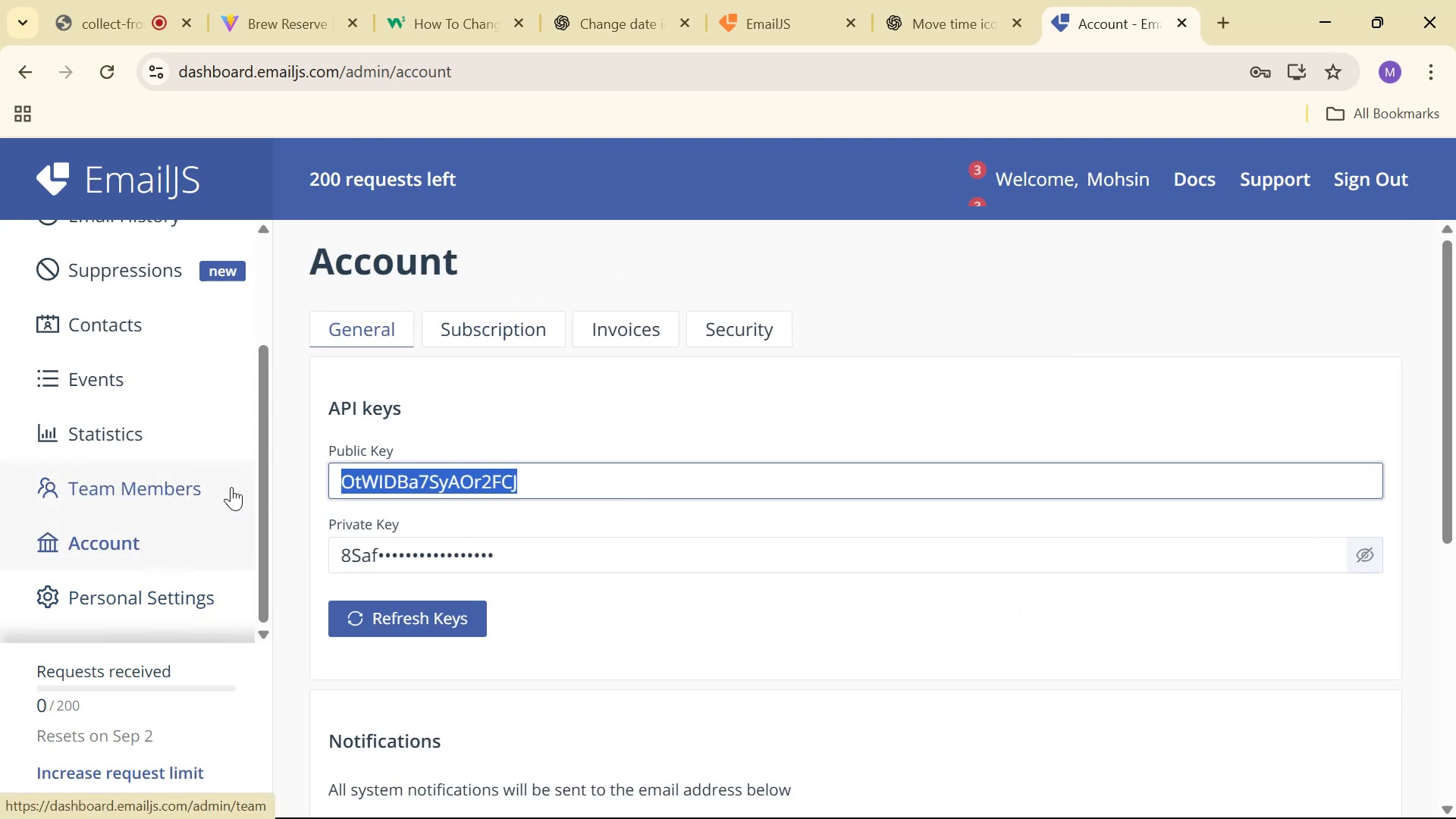 
key(Alt+Tab)
 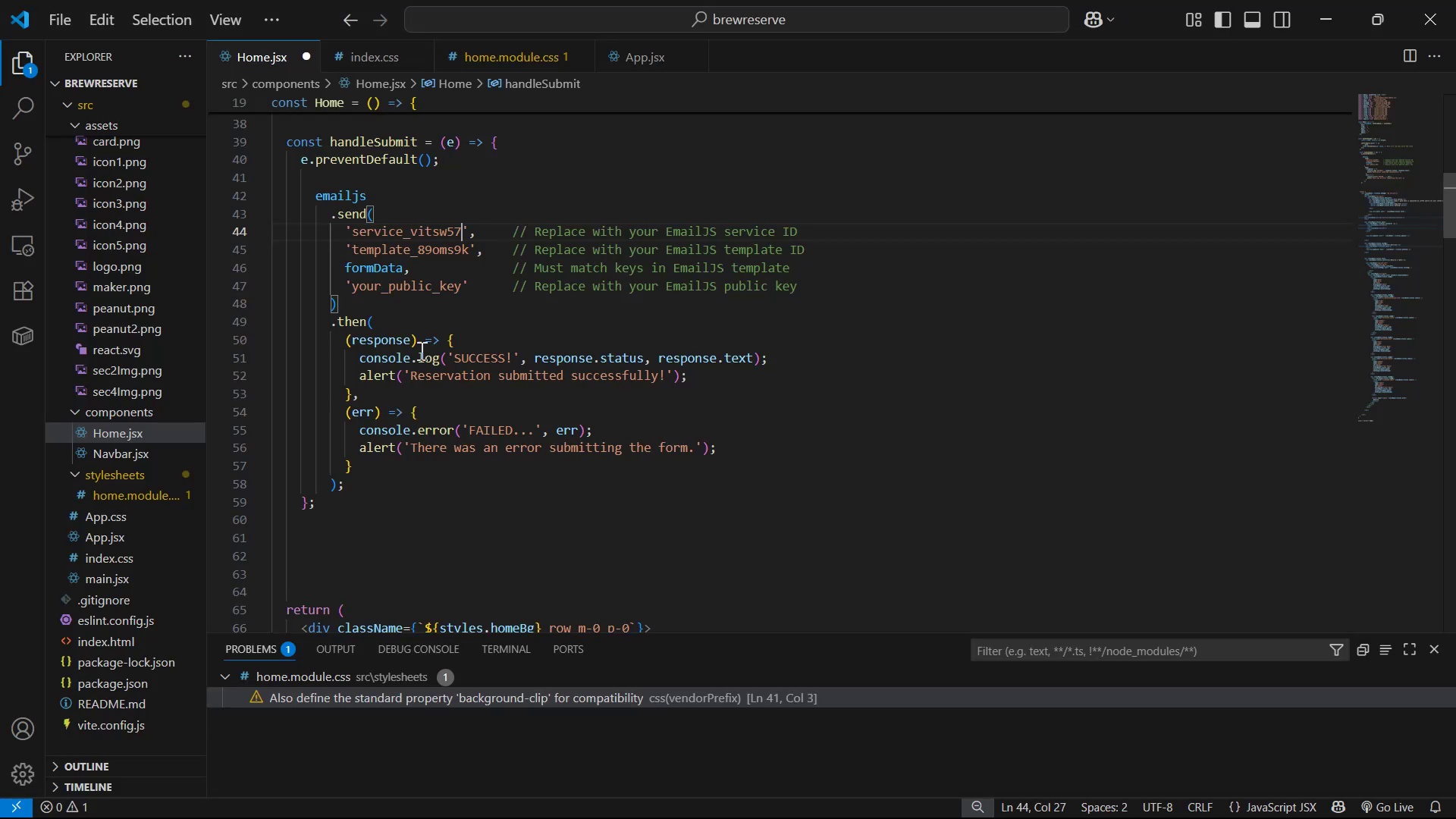 
left_click_drag(start_coordinate=[461, 289], to_coordinate=[348, 282])
 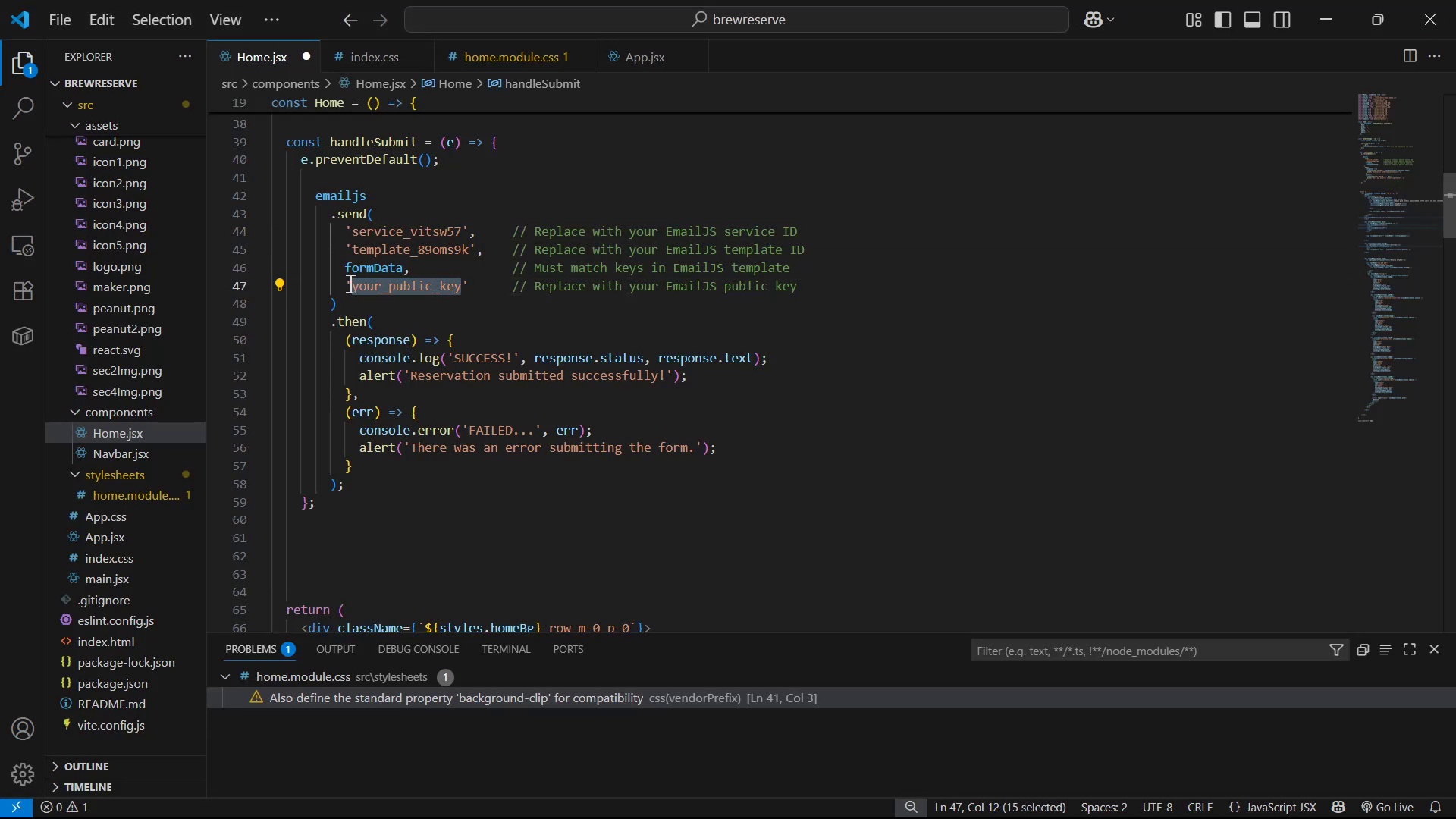 
key(Control+V)
 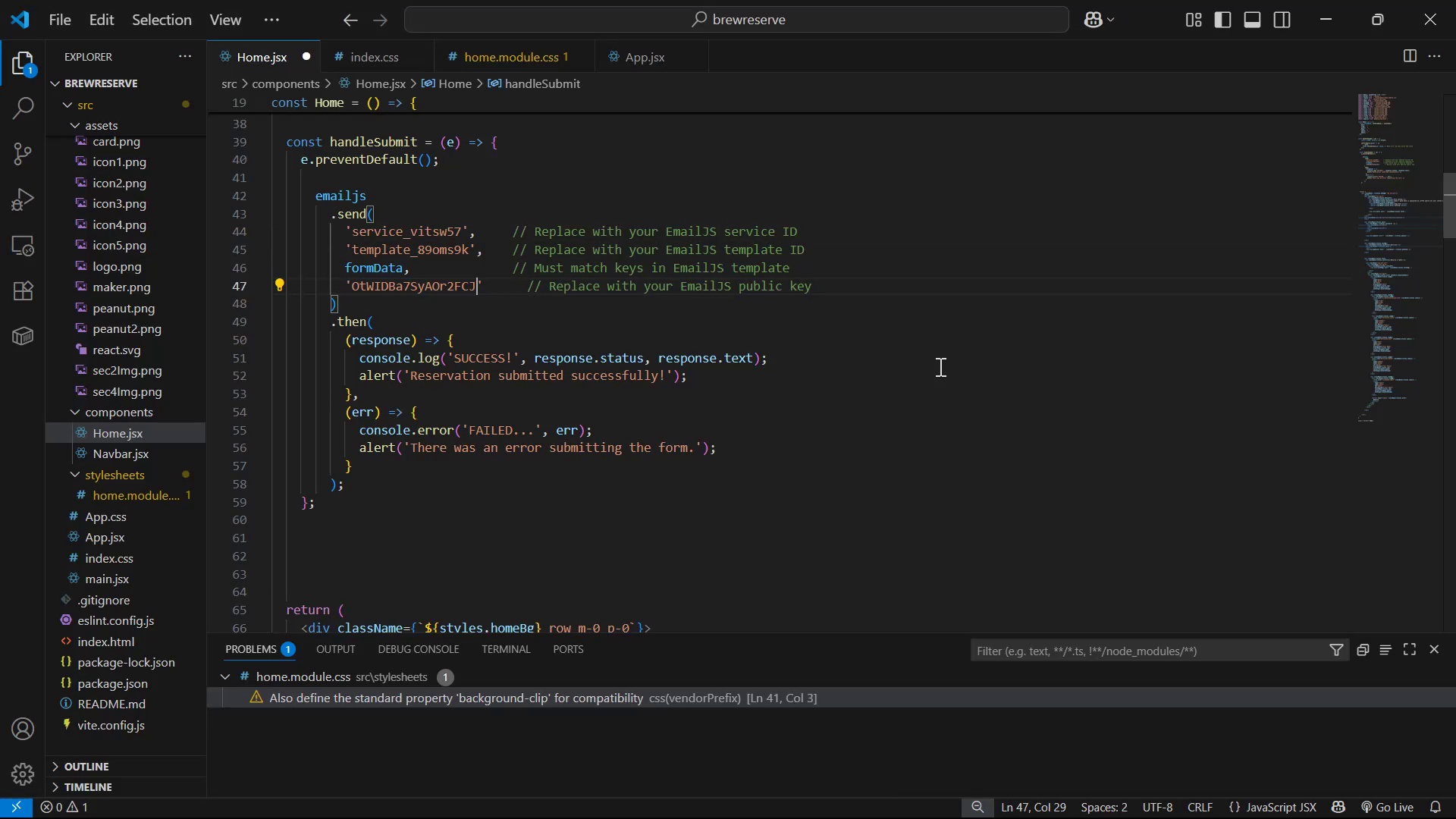 
left_click([1053, 363])
 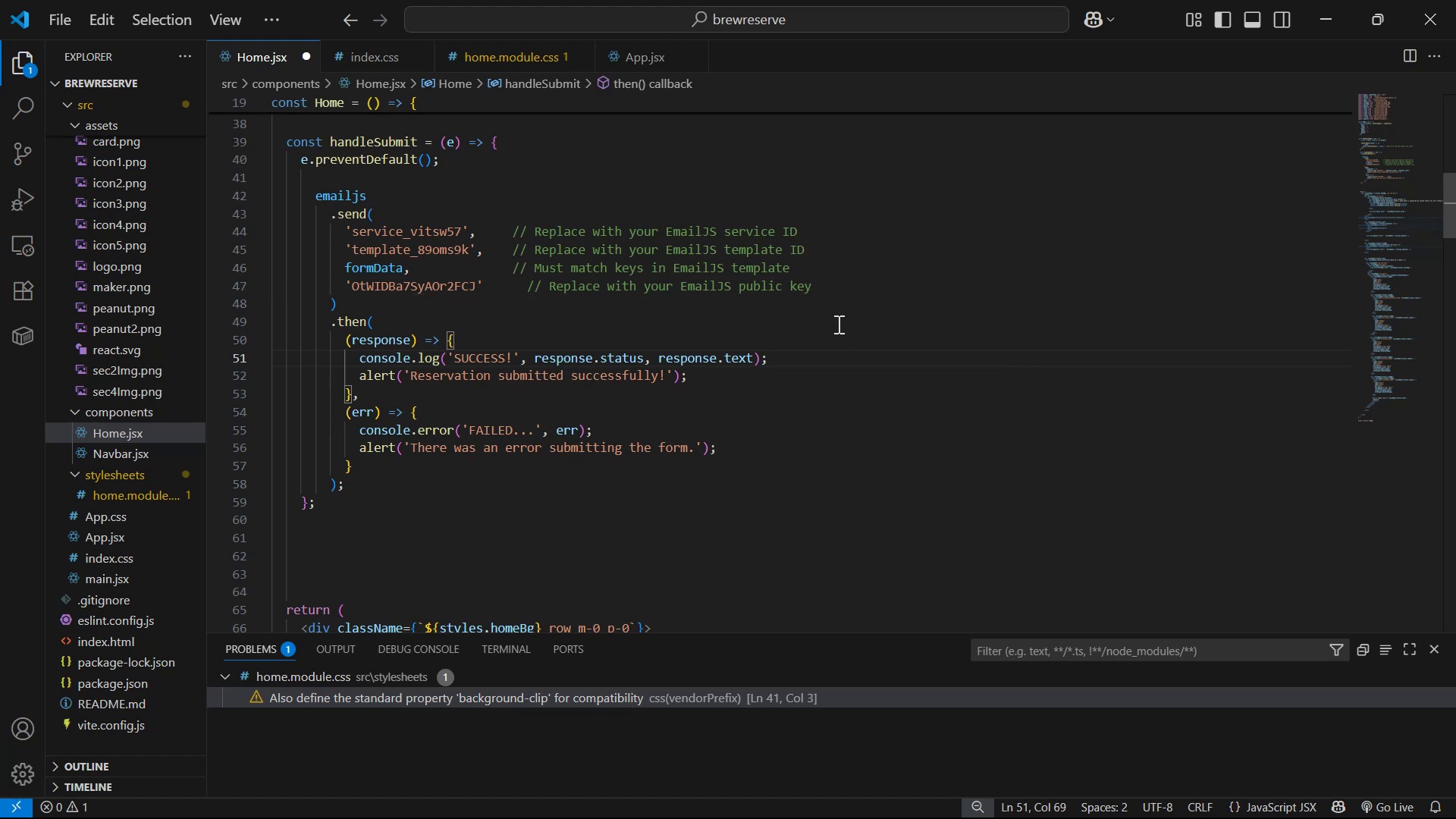 
left_click_drag(start_coordinate=[851, 284], to_coordinate=[528, 289])
 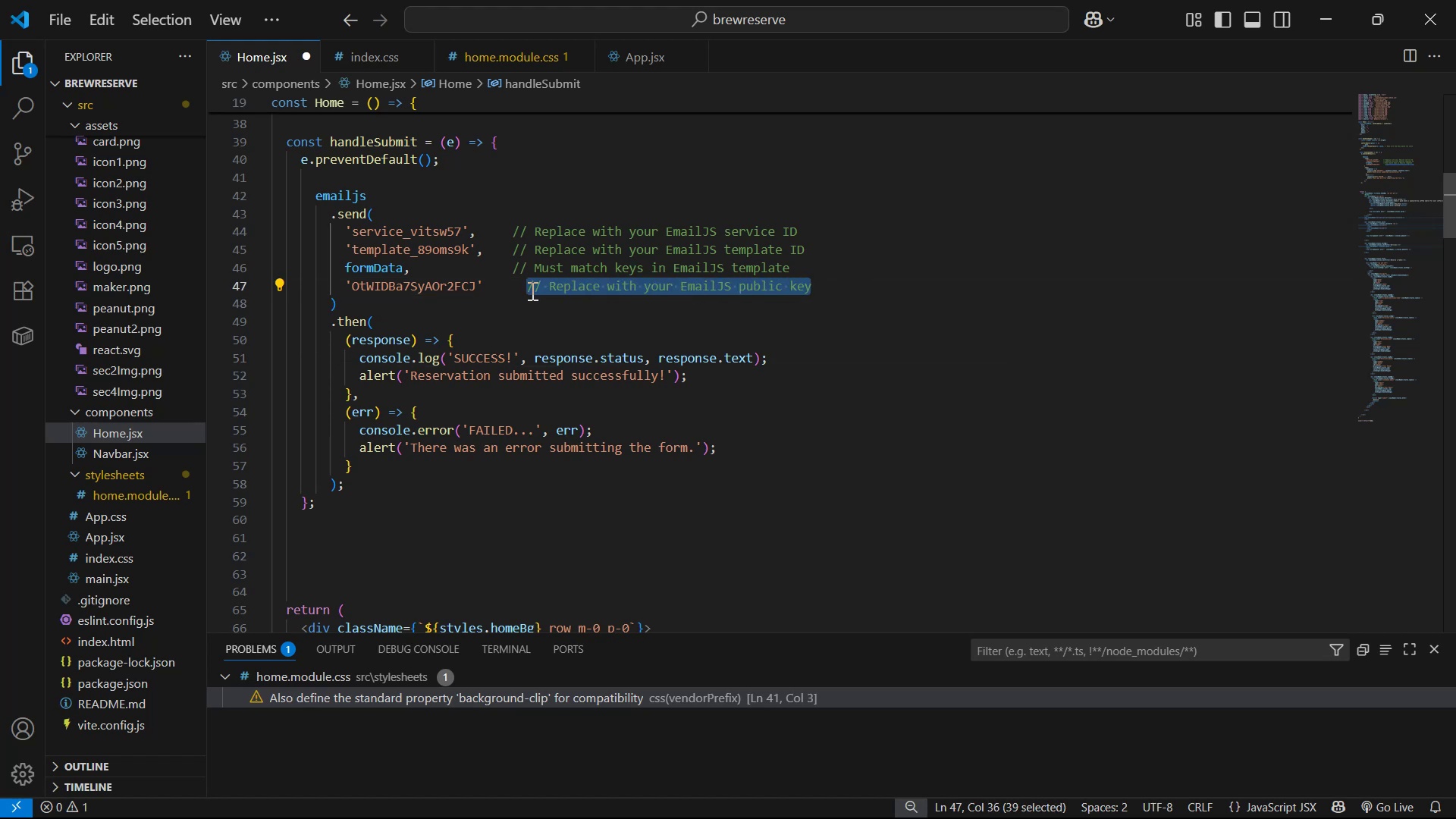 
key(Backspace)
 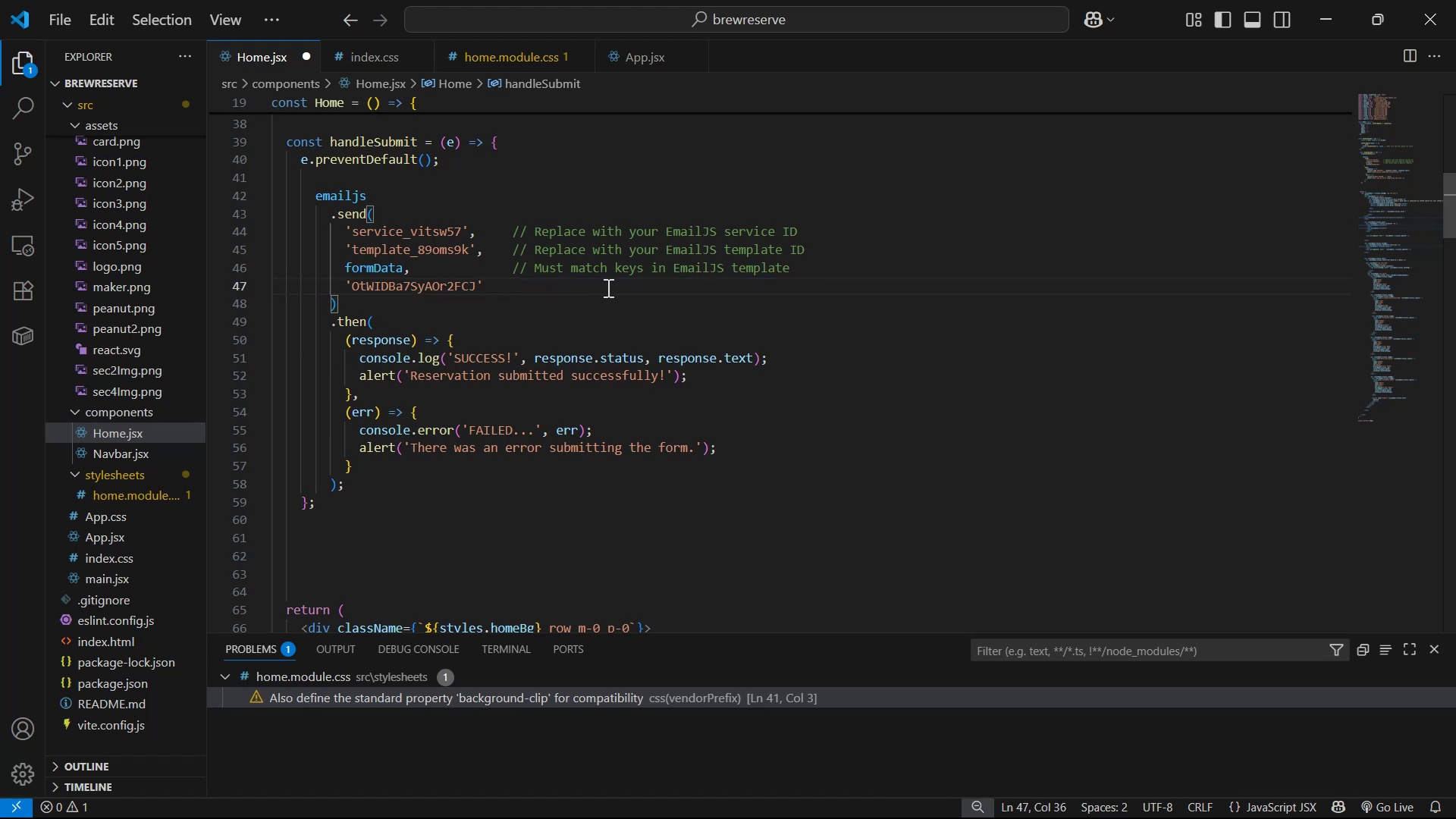 
left_click_drag(start_coordinate=[840, 269], to_coordinate=[512, 267])
 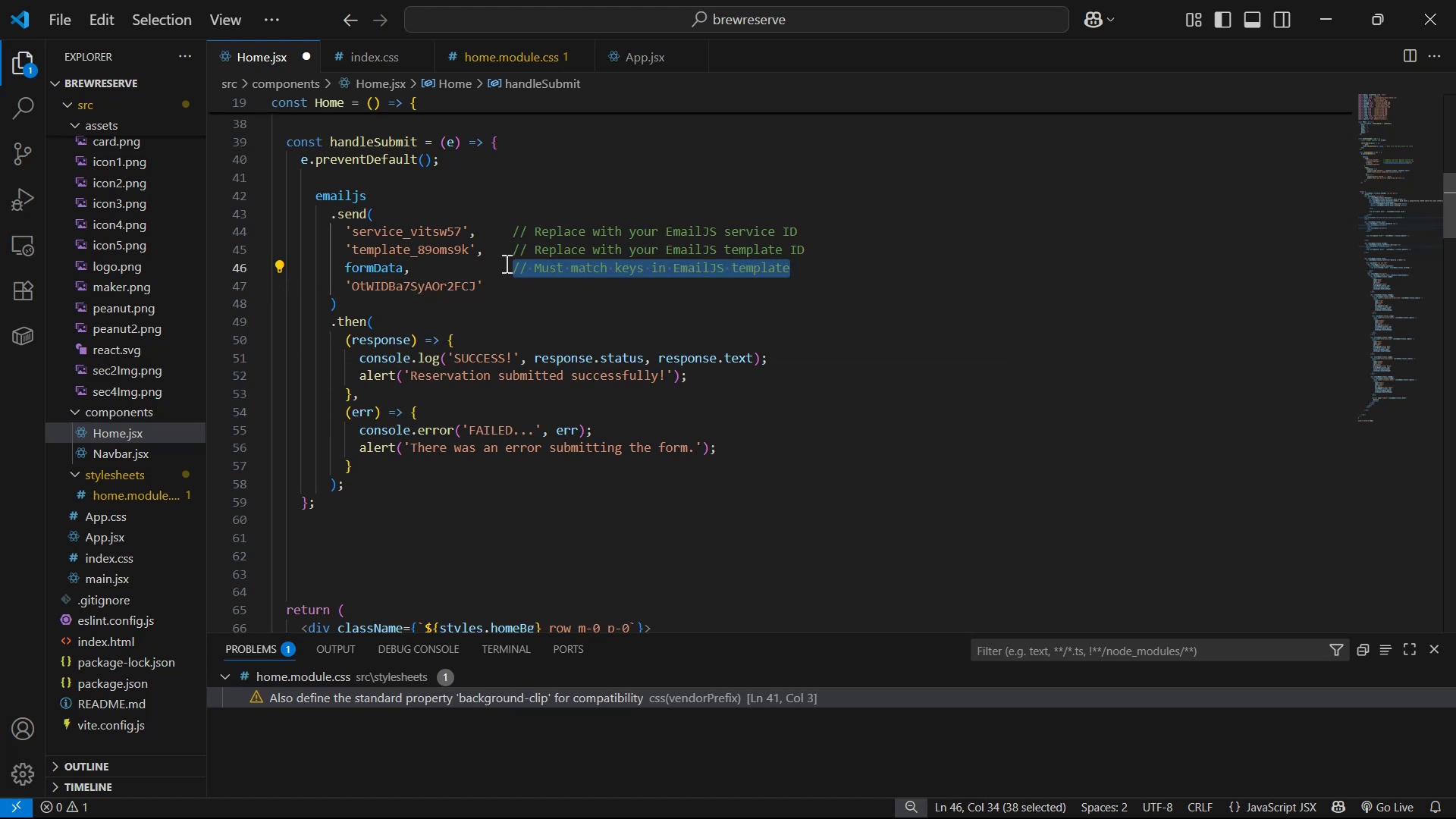 
key(Backspace)
 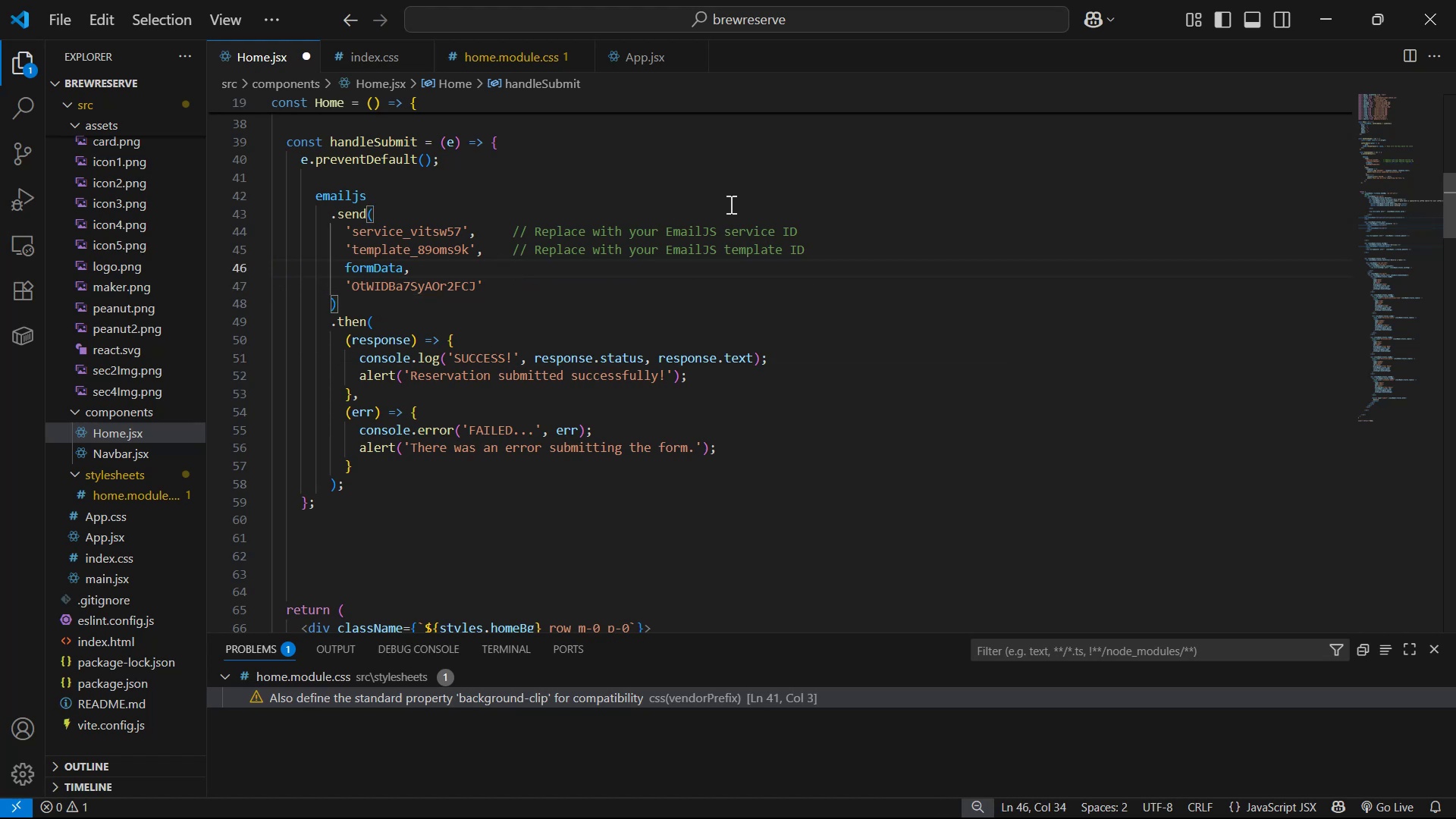 
left_click_drag(start_coordinate=[875, 249], to_coordinate=[511, 253])
 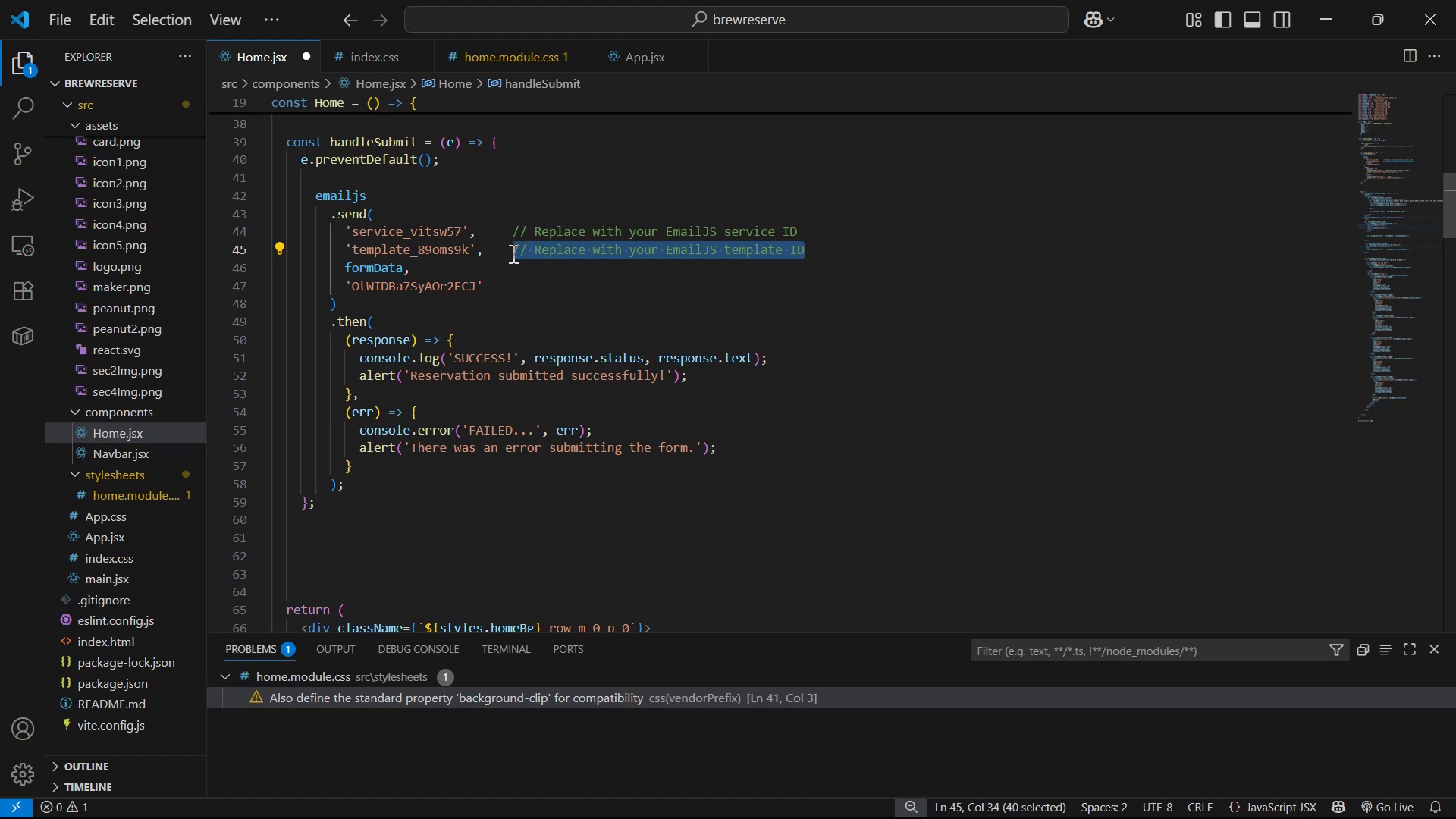 
key(Backspace)
 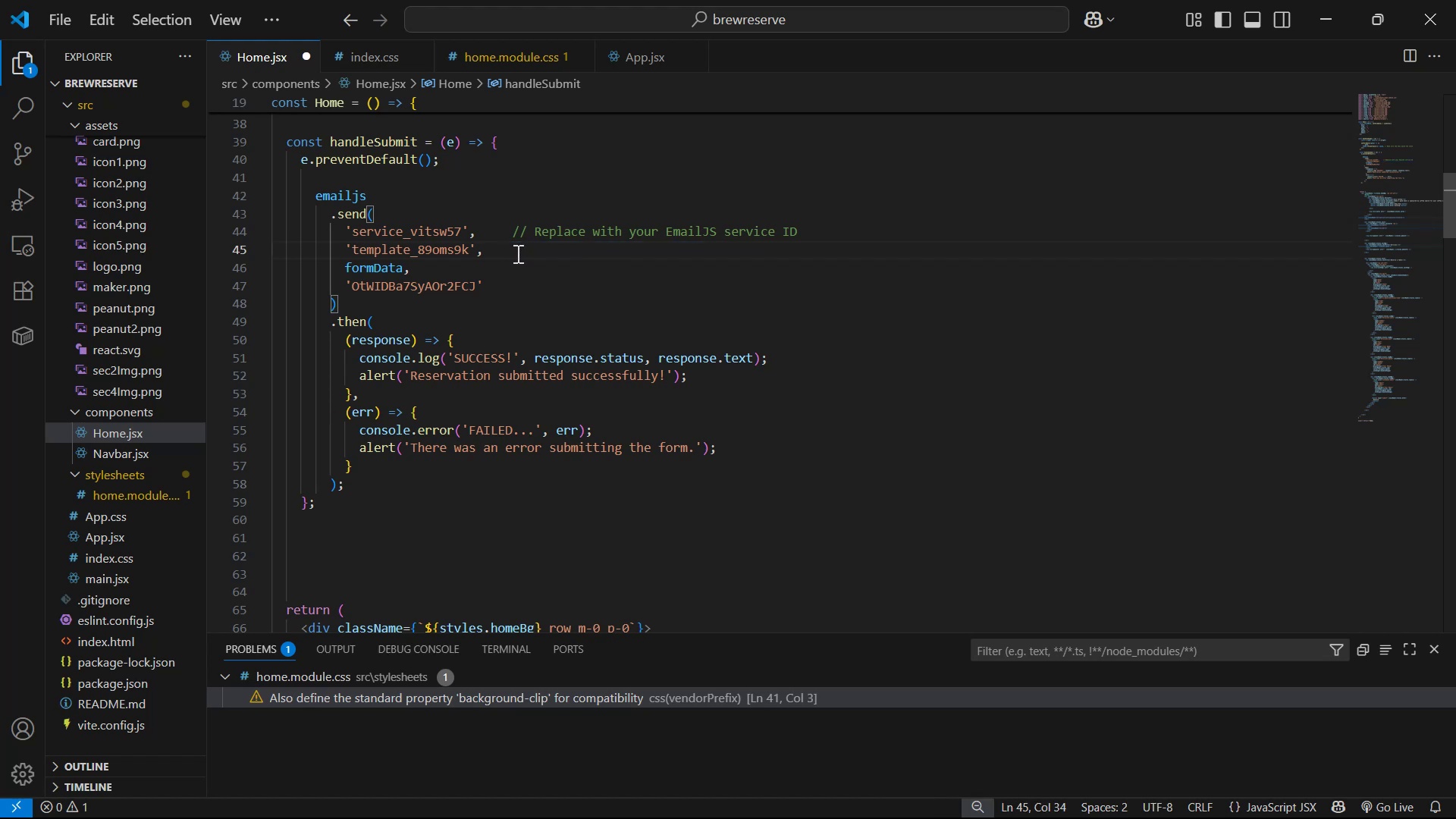 
left_click_drag(start_coordinate=[874, 236], to_coordinate=[501, 231])
 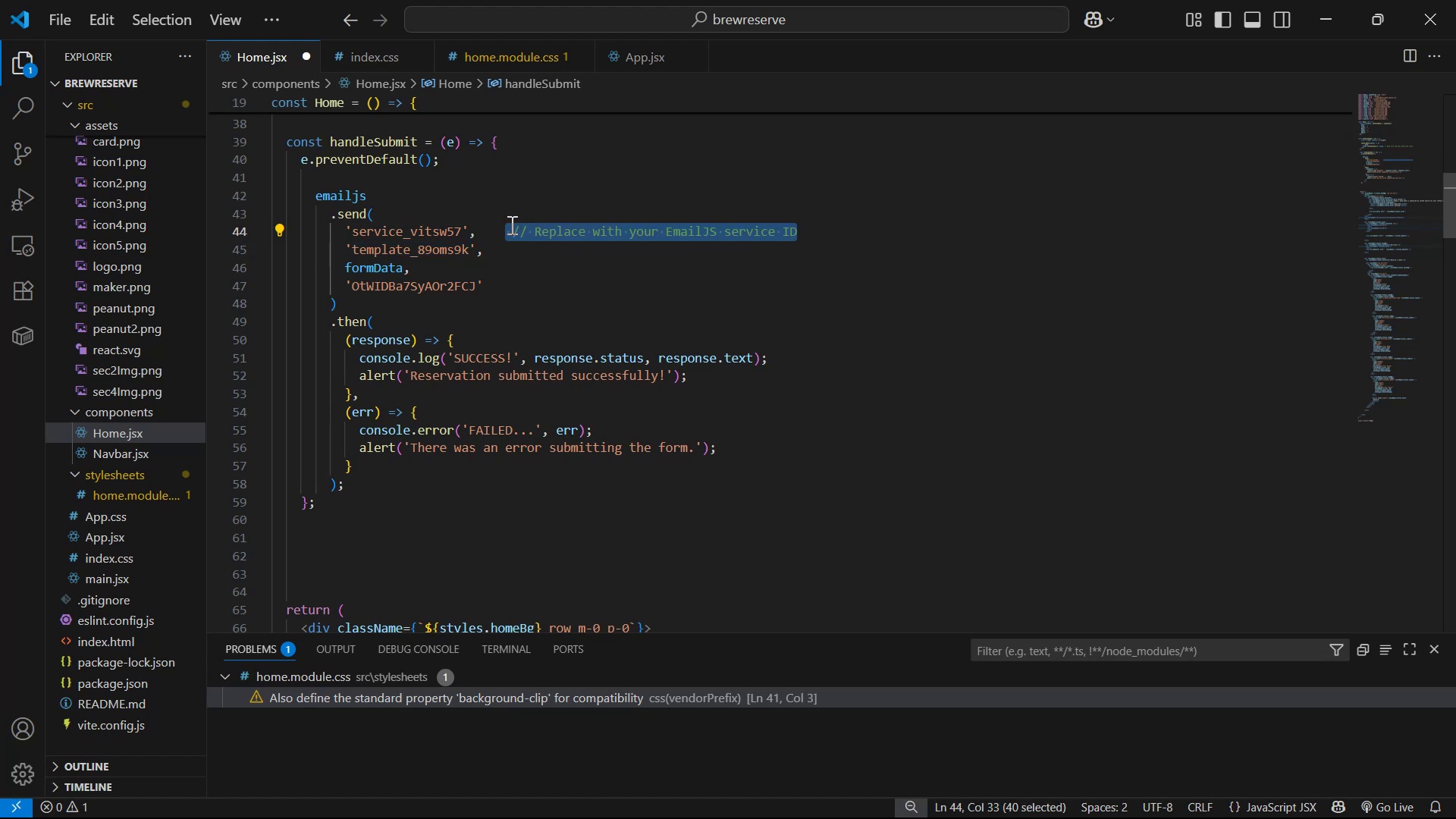 
key(Backspace)
 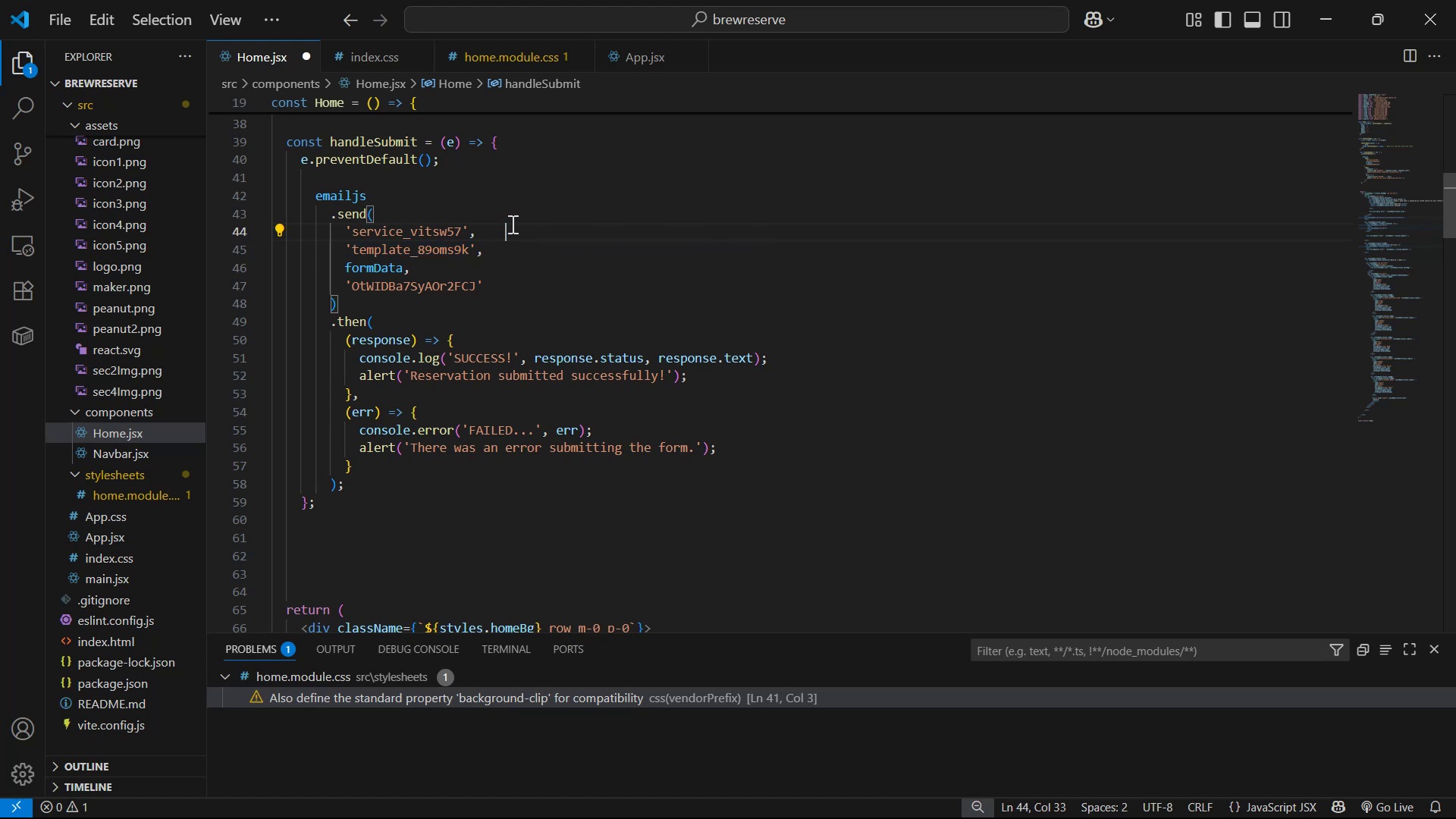 
key(Control+S)
 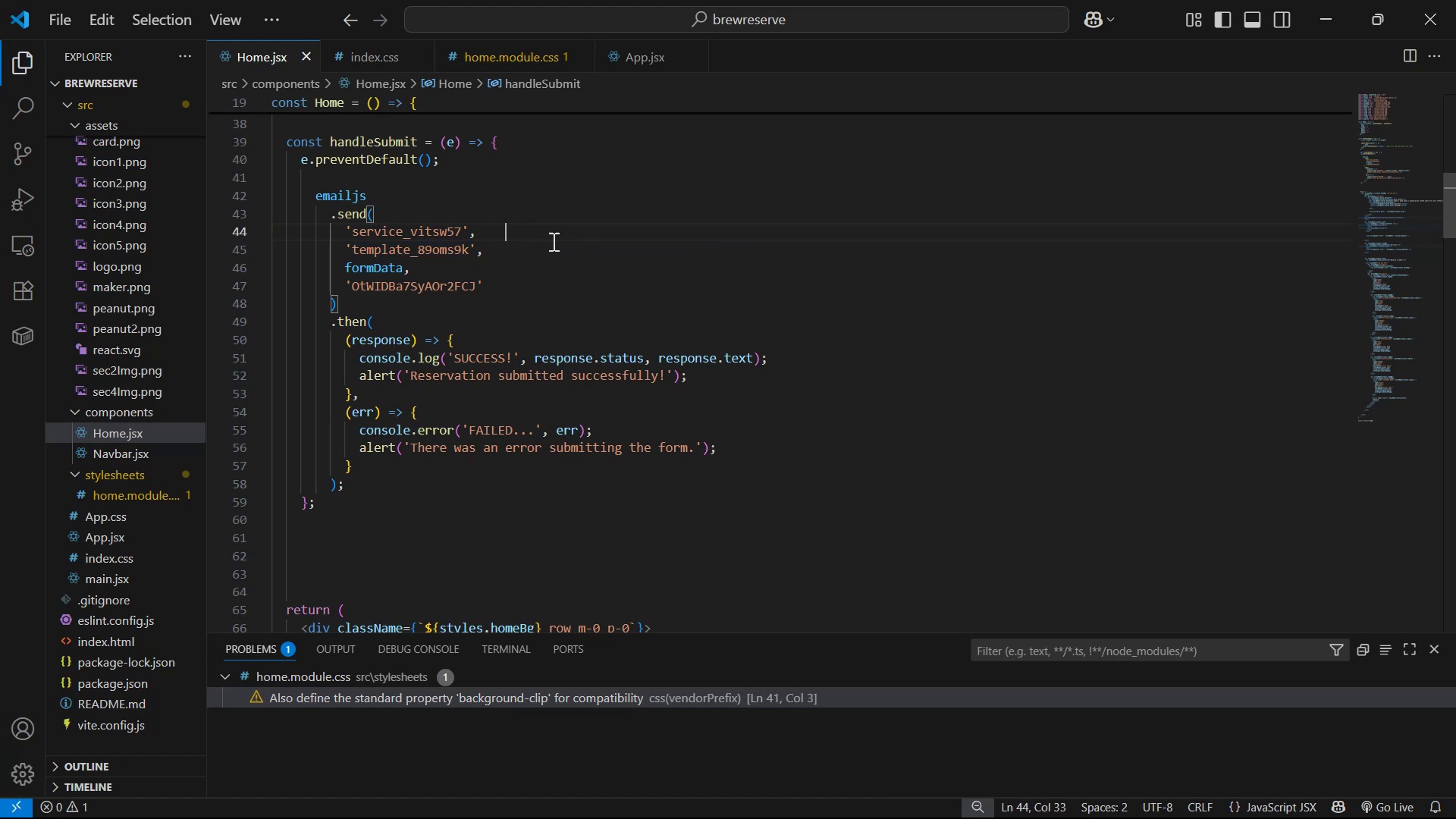 
key(Control+S)
 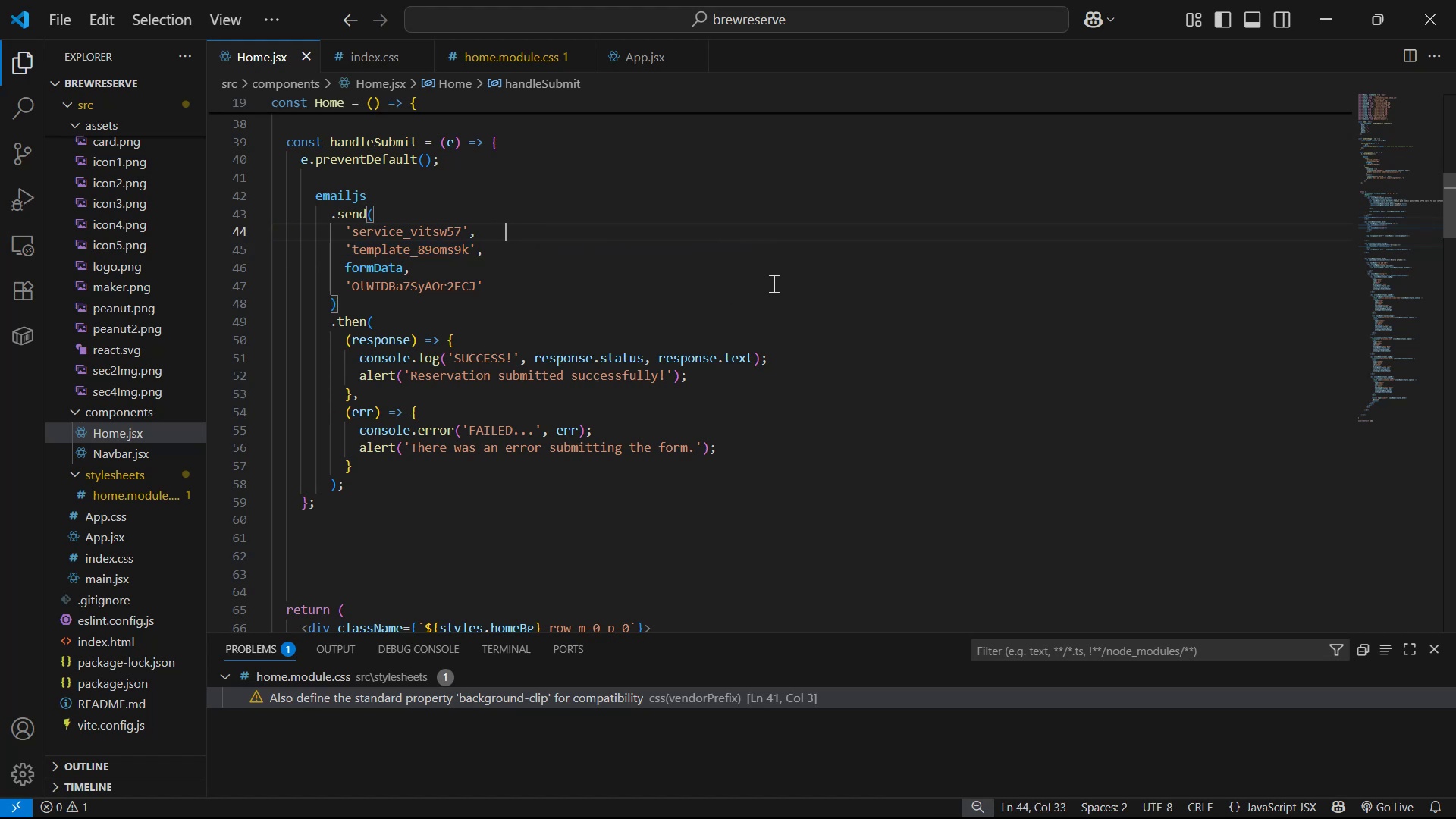 
key(Control+S)
 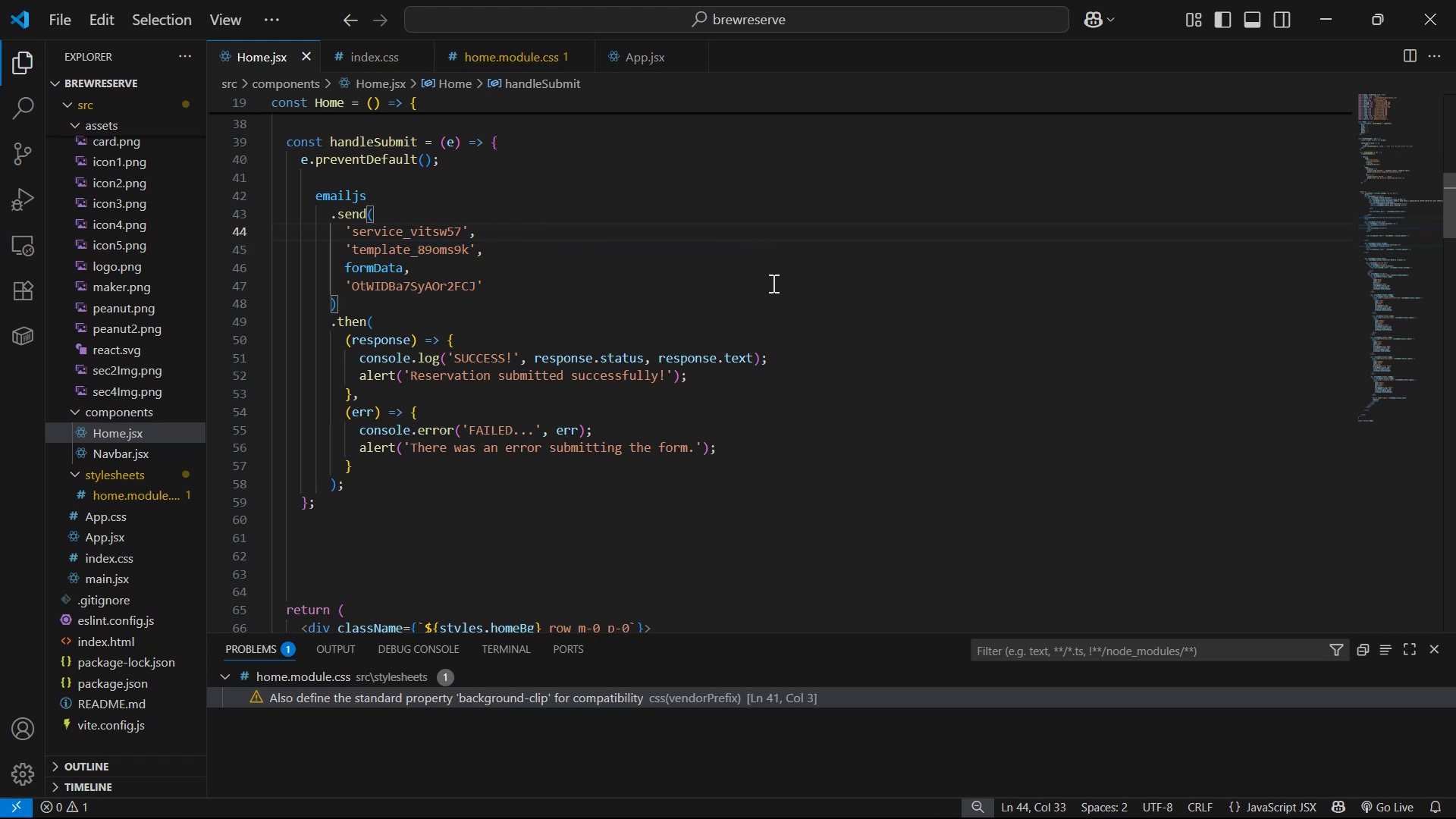 
key(Control+S)
 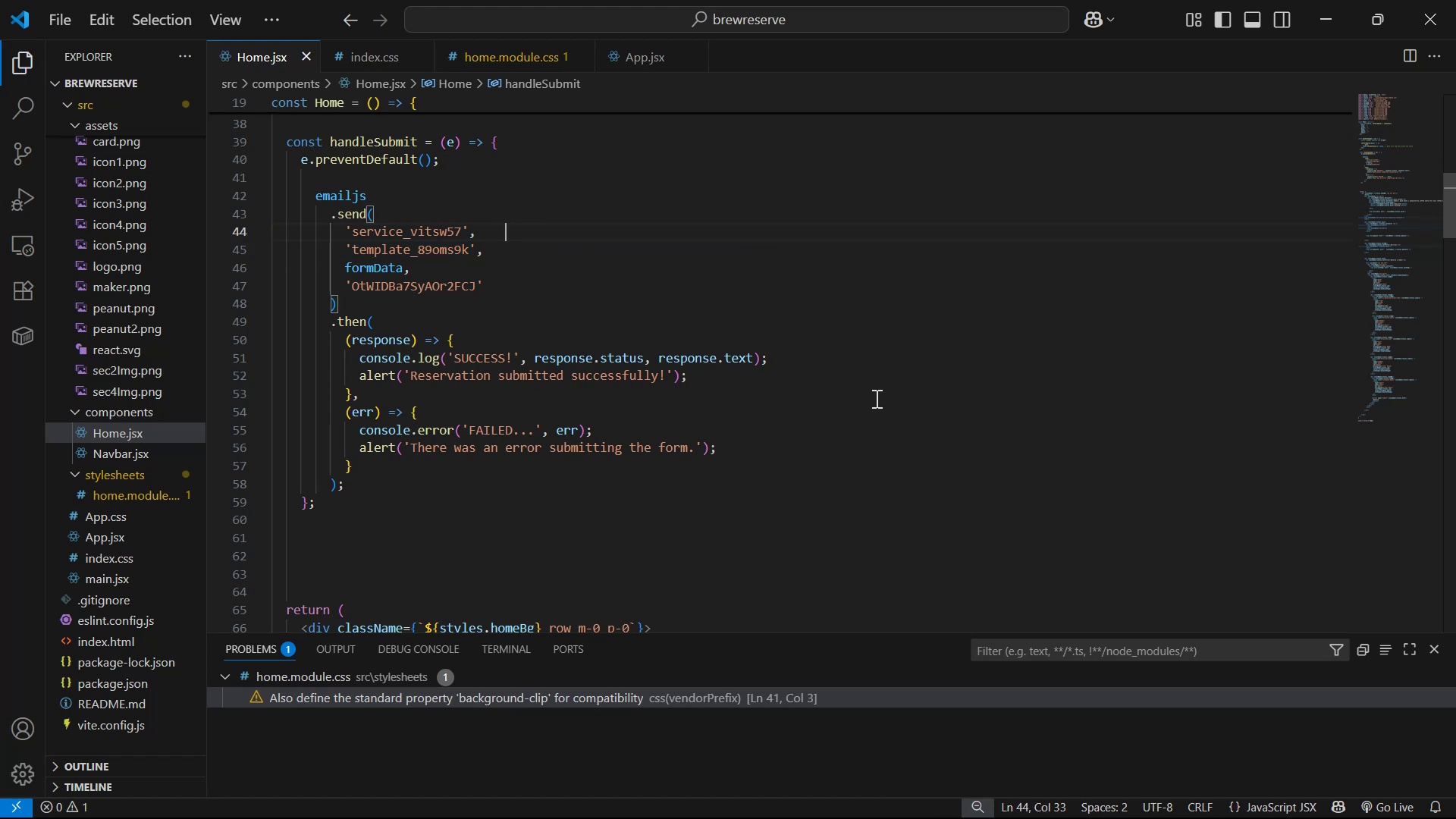 
key(Alt+AltLeft)
 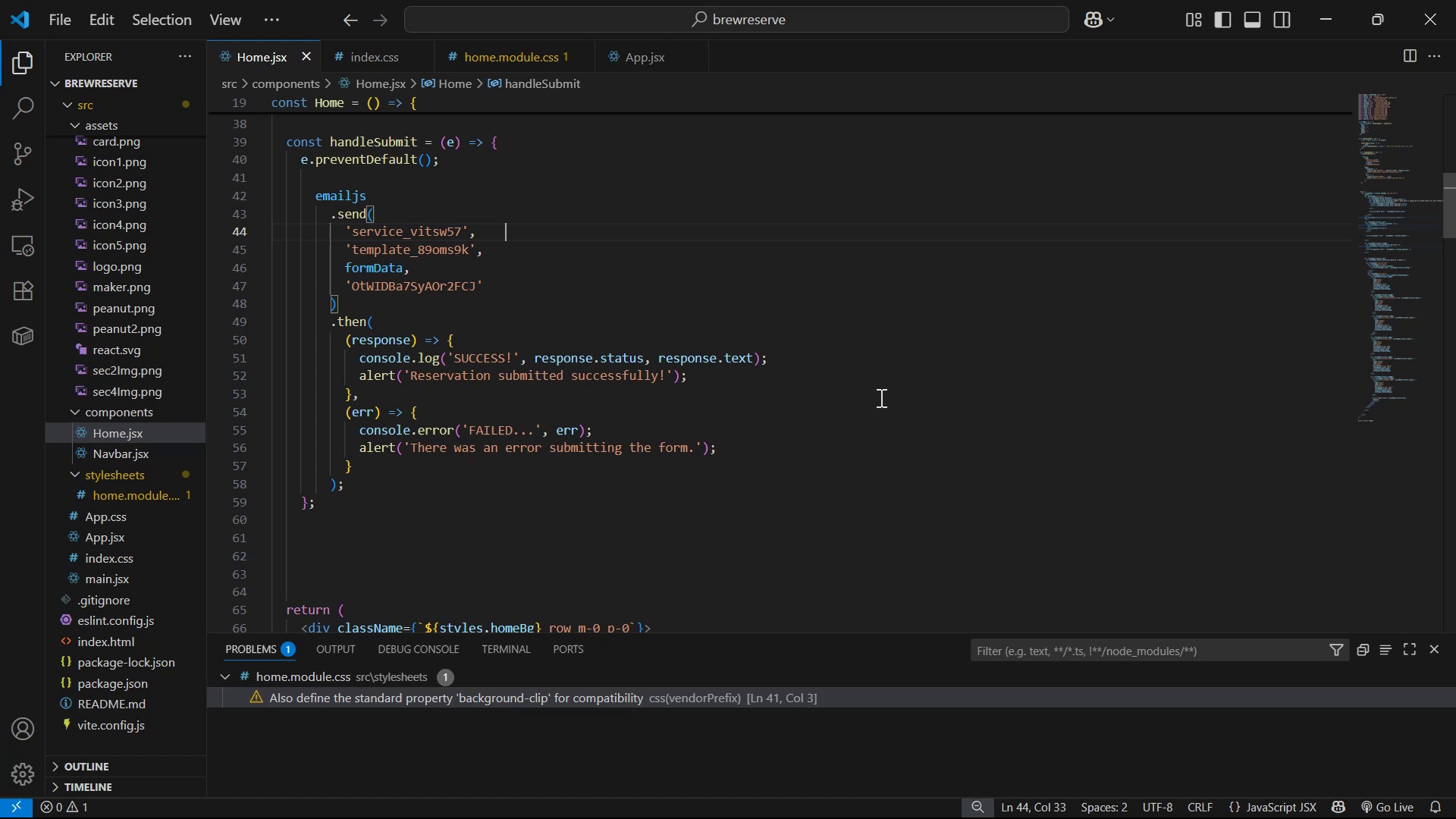 
key(Alt+Tab)
 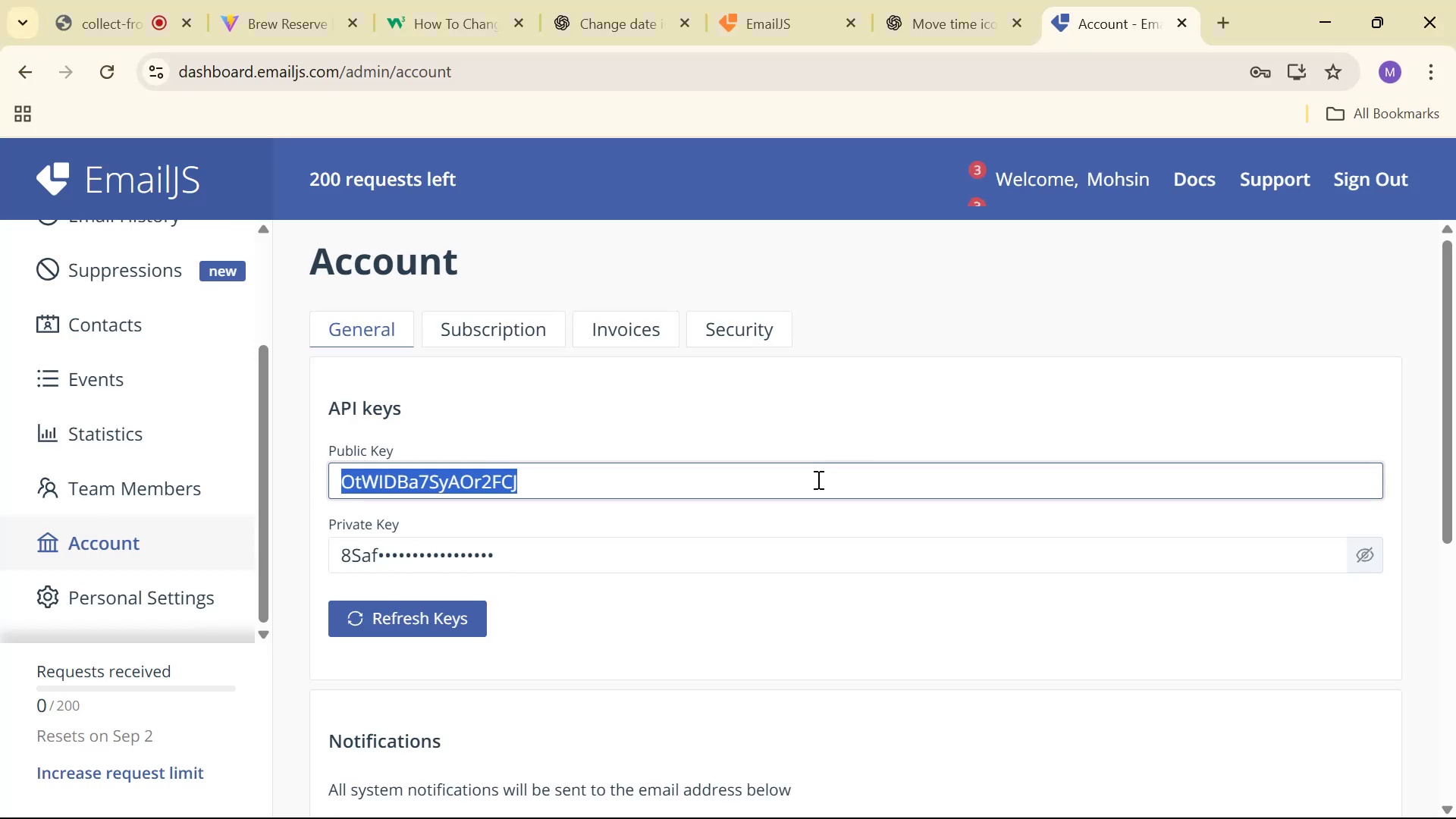 
left_click([805, 375])
 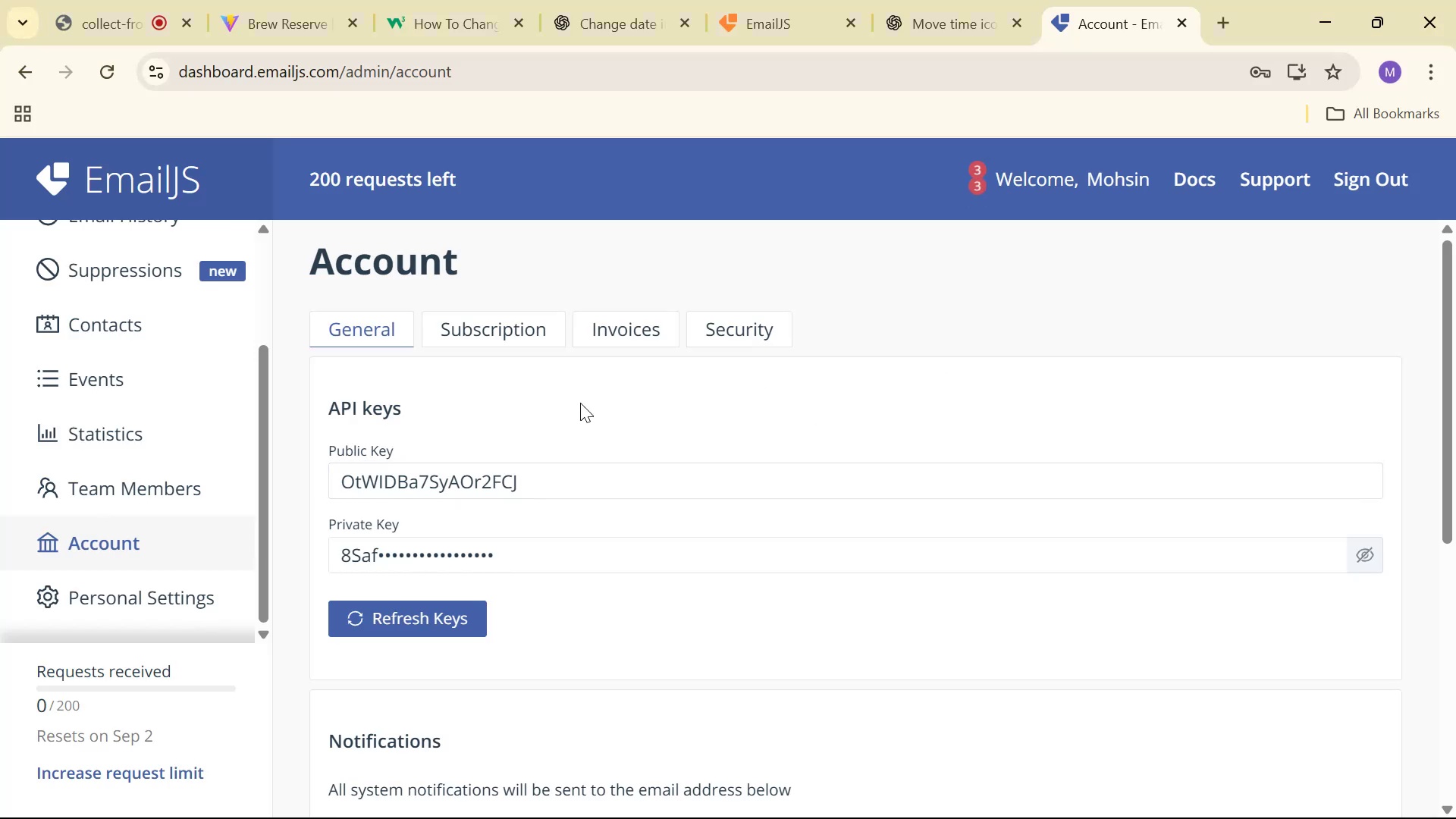 
scroll: coordinate [123, 337], scroll_direction: up, amount: 2.0
 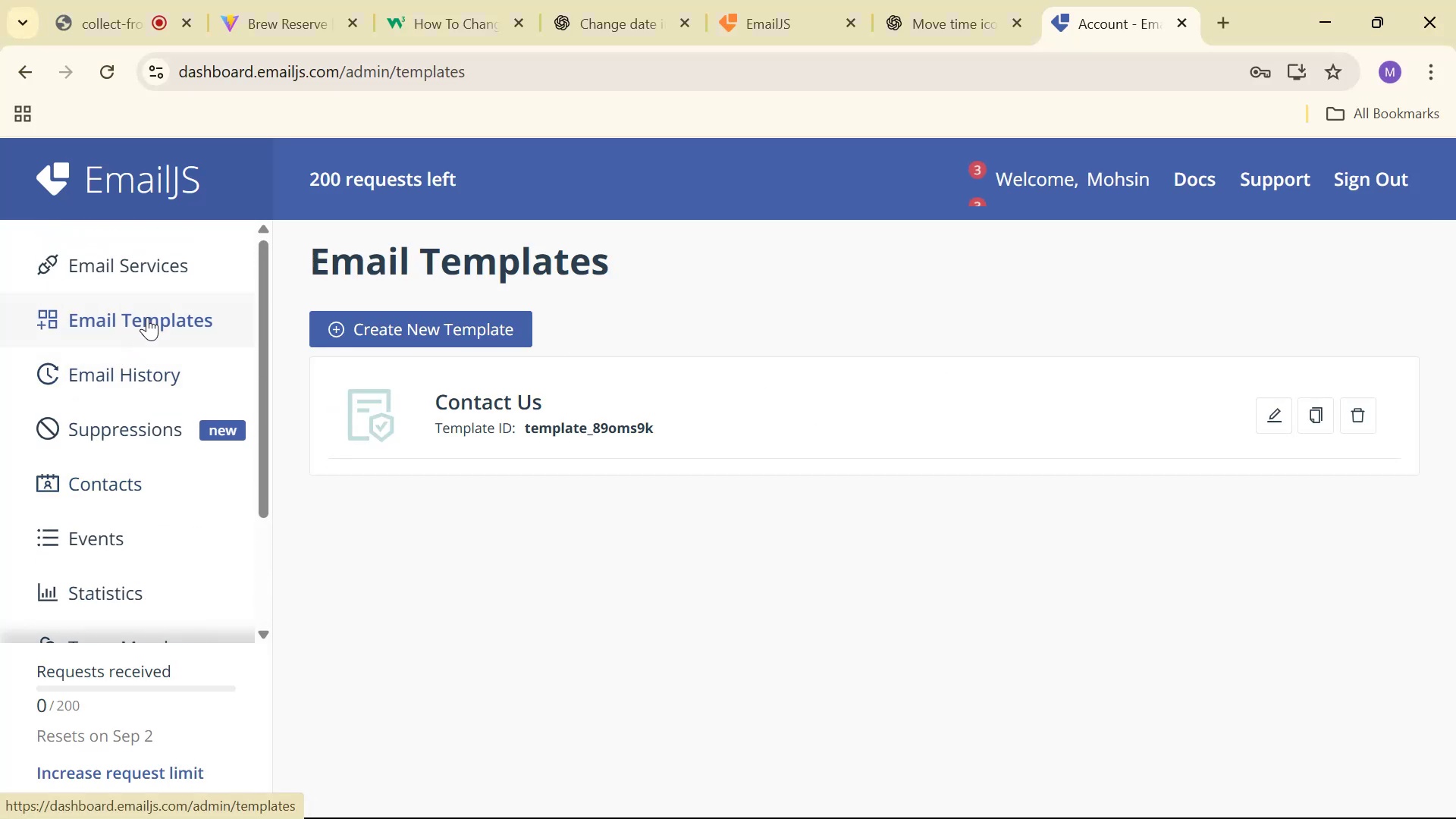 
left_click([809, 393])
 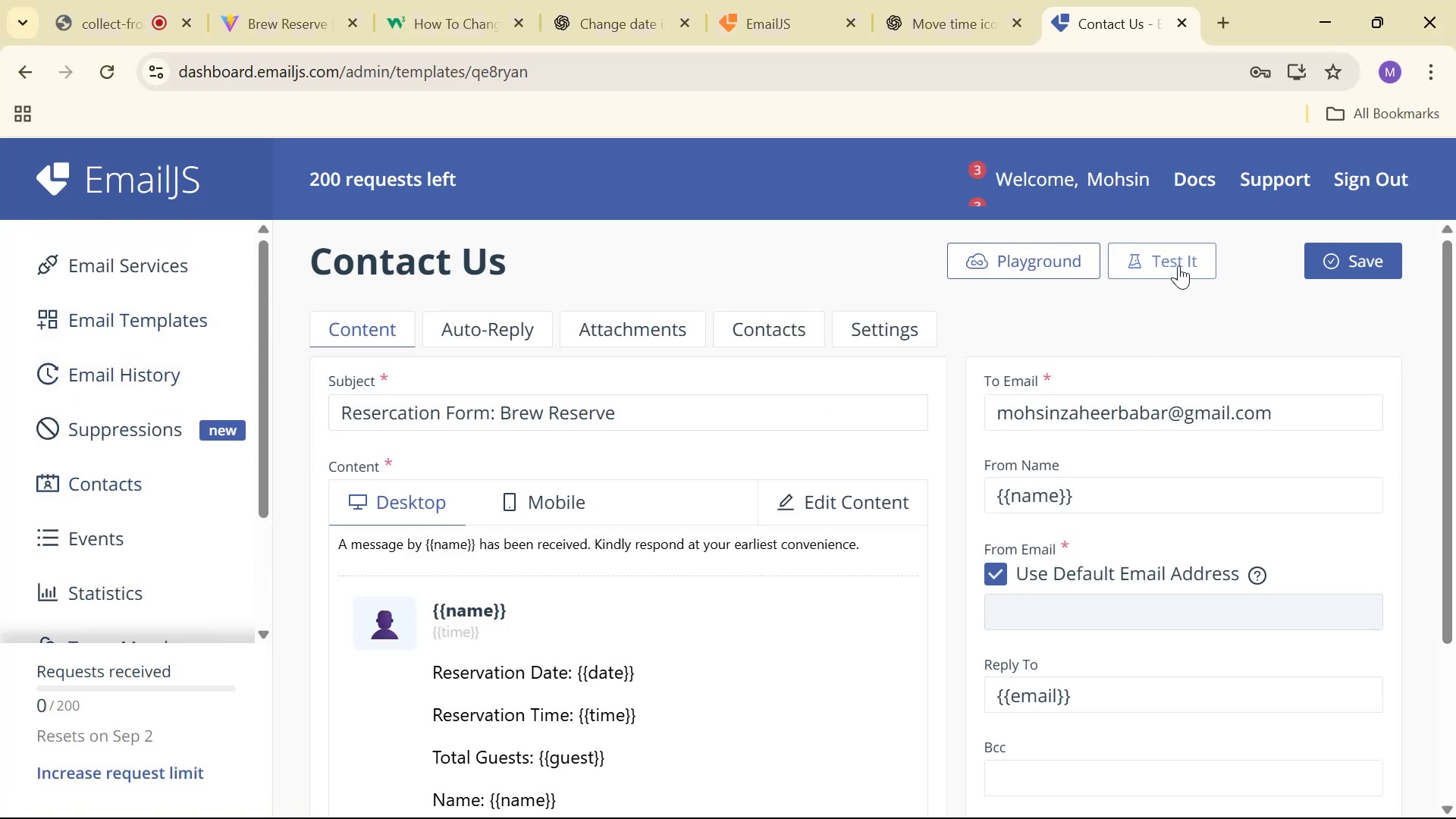 
scroll: coordinate [1178, 265], scroll_direction: down, amount: 2.0
 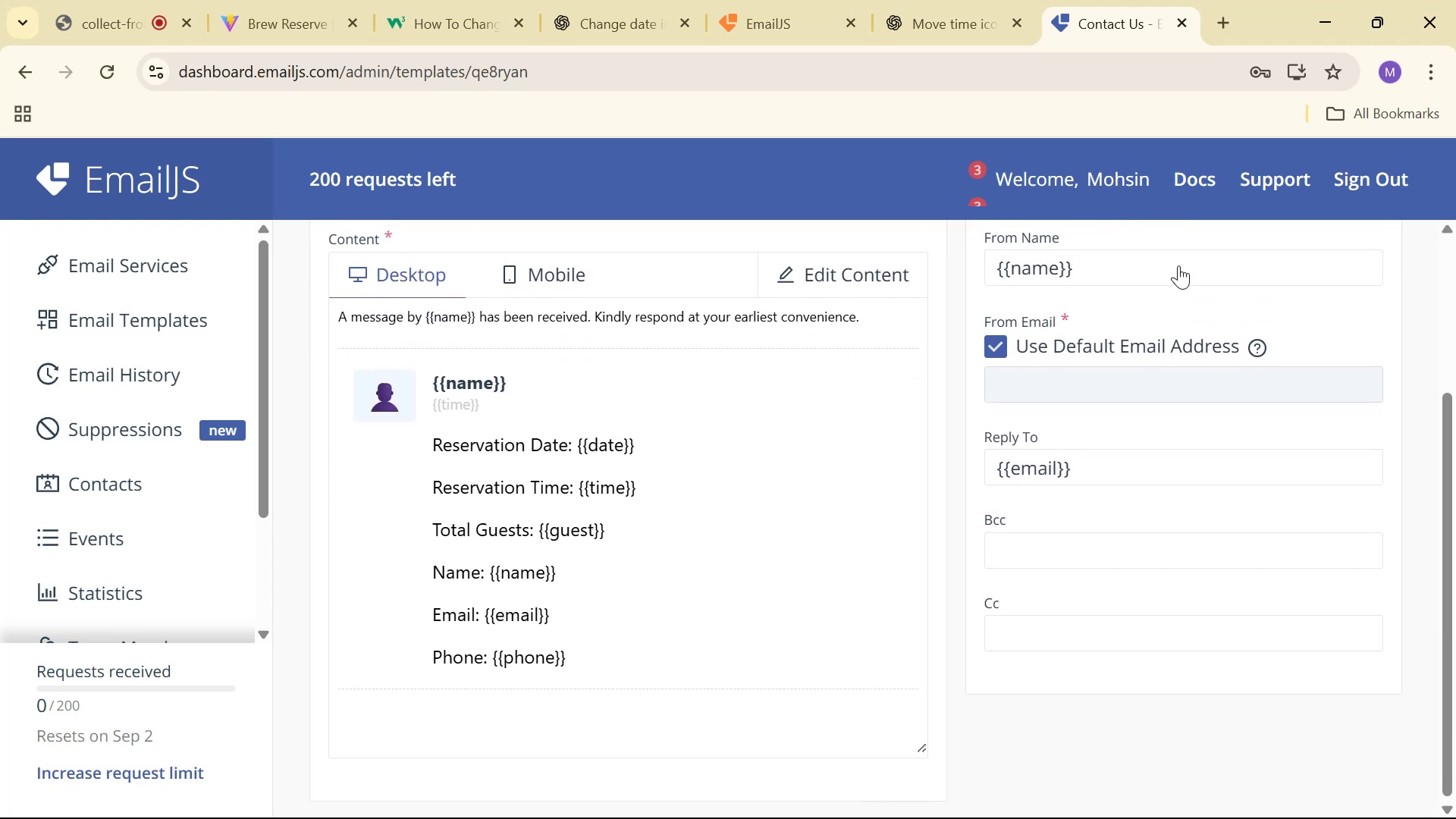 
scroll: coordinate [1178, 261], scroll_direction: up, amount: 2.0
 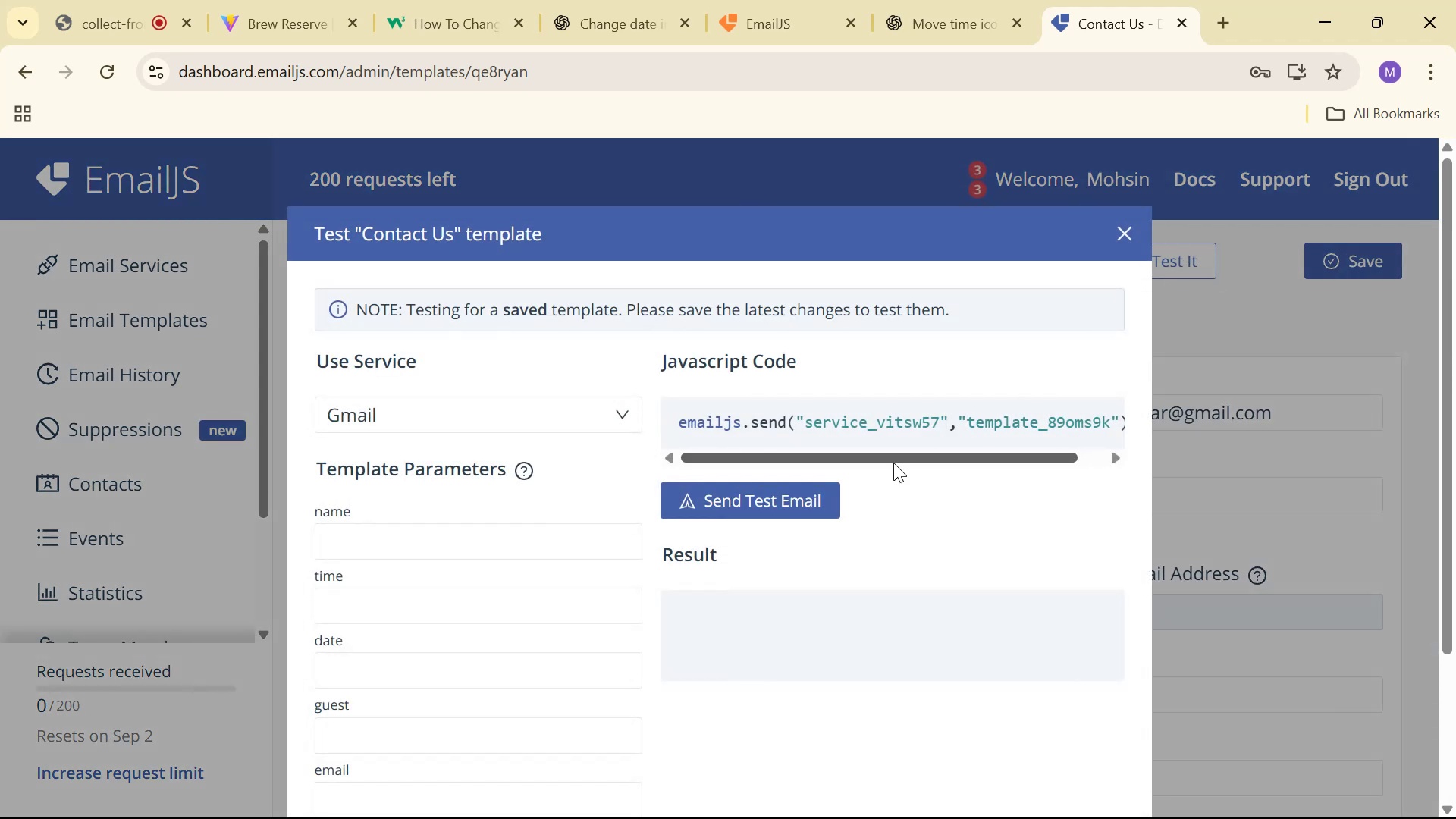 
left_click([801, 500])
 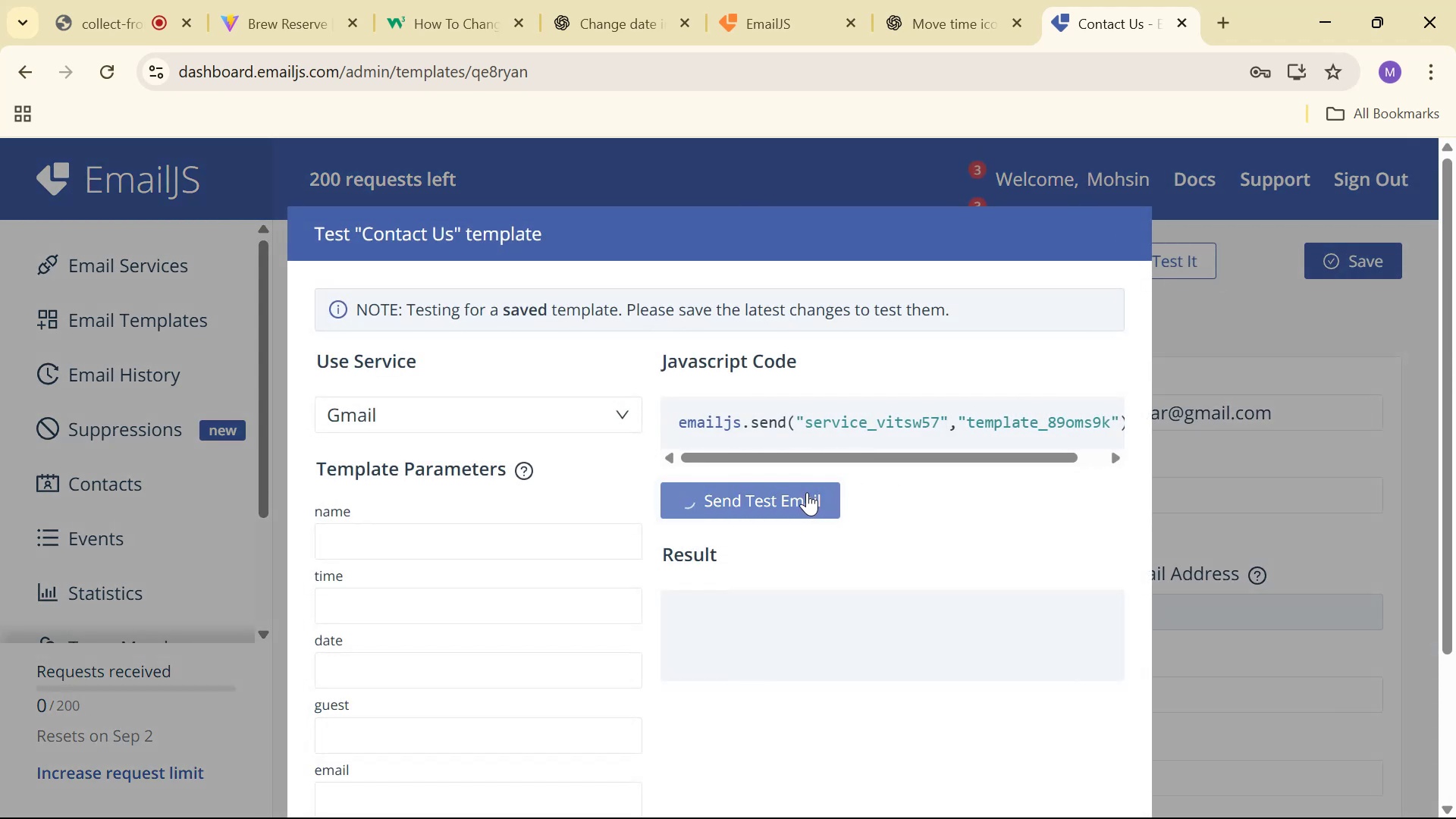 
scroll: coordinate [921, 487], scroll_direction: down, amount: 1.0
 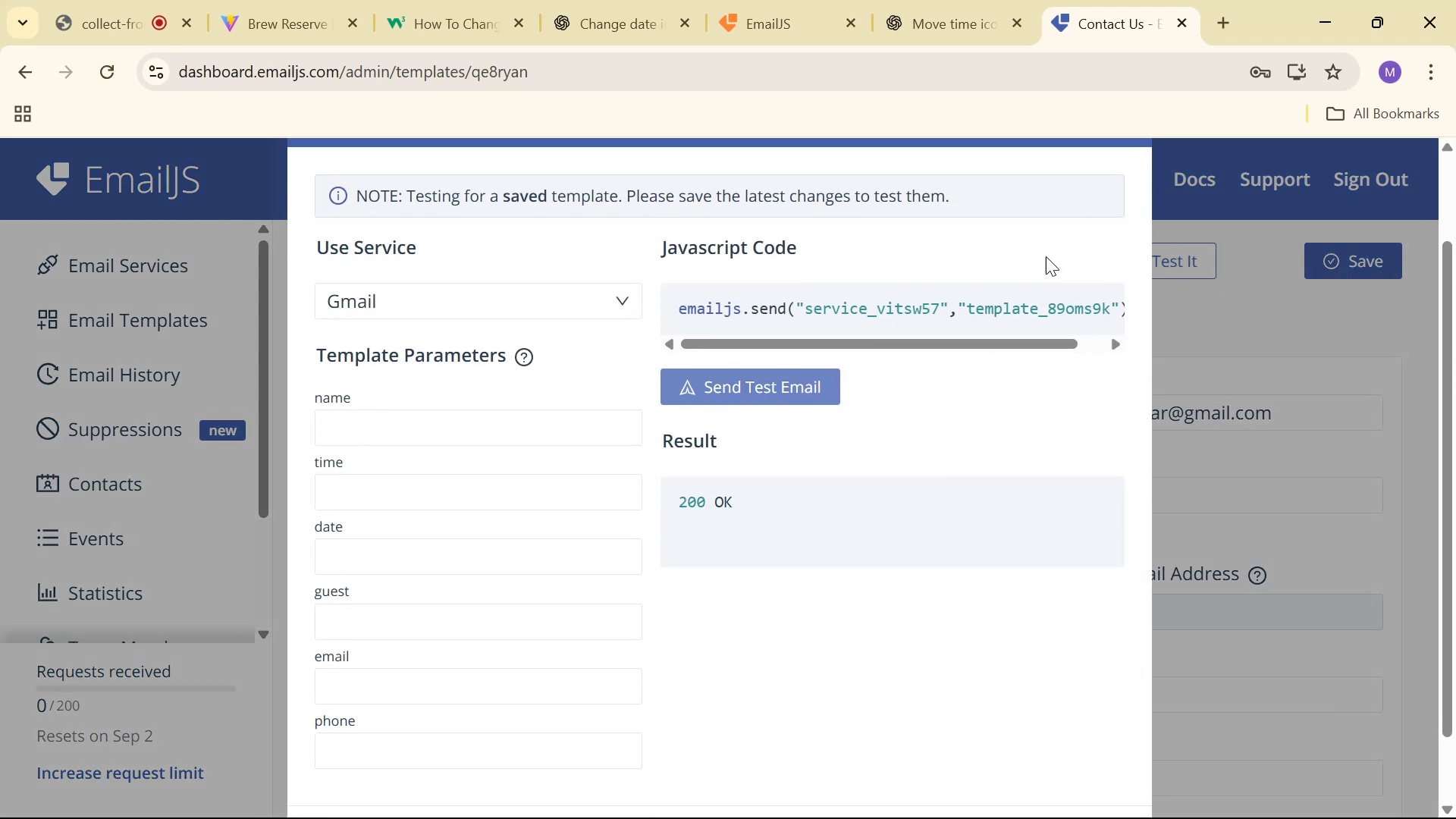 
left_click([1231, 11])
 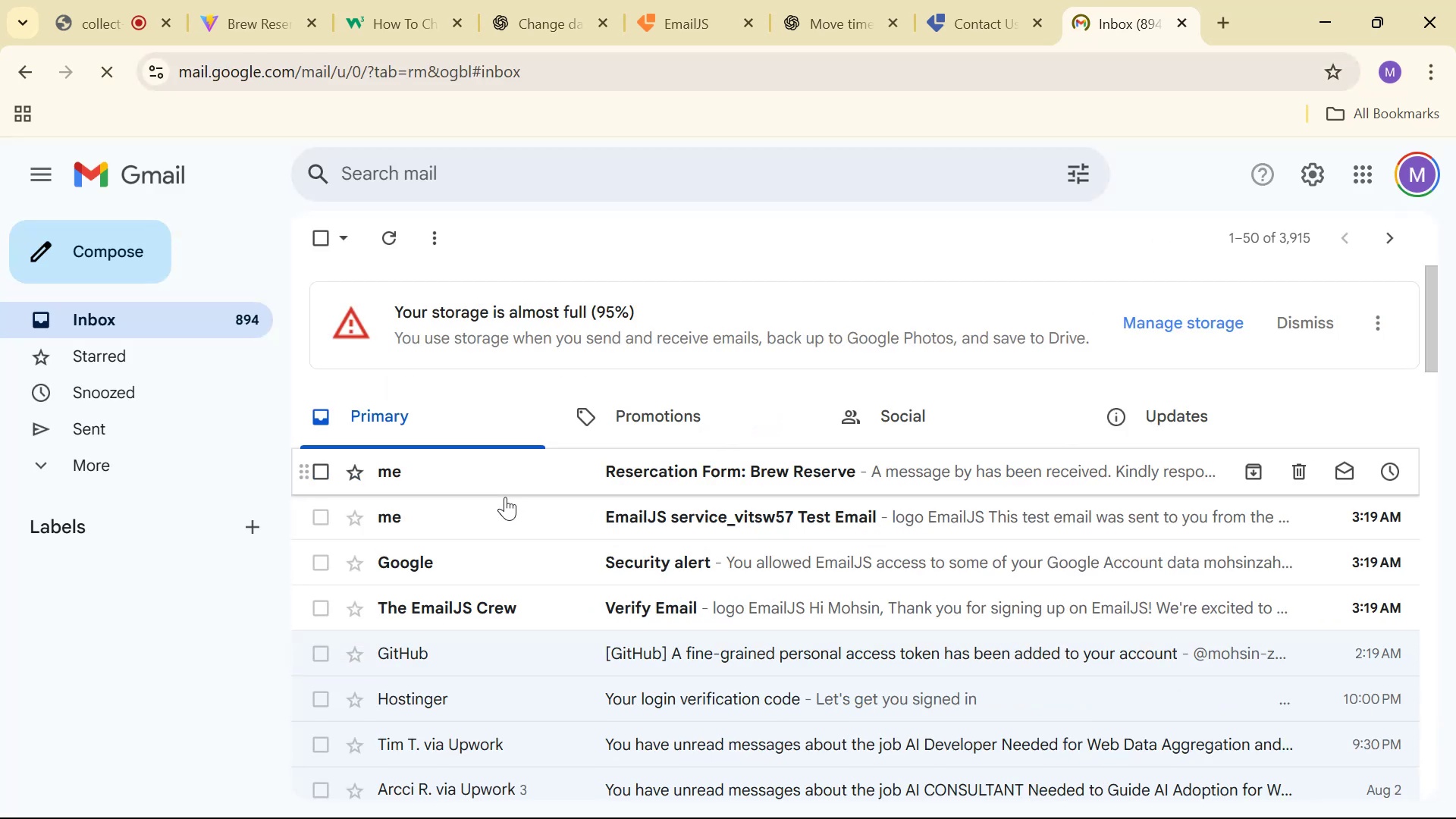 
wait(6.79)
 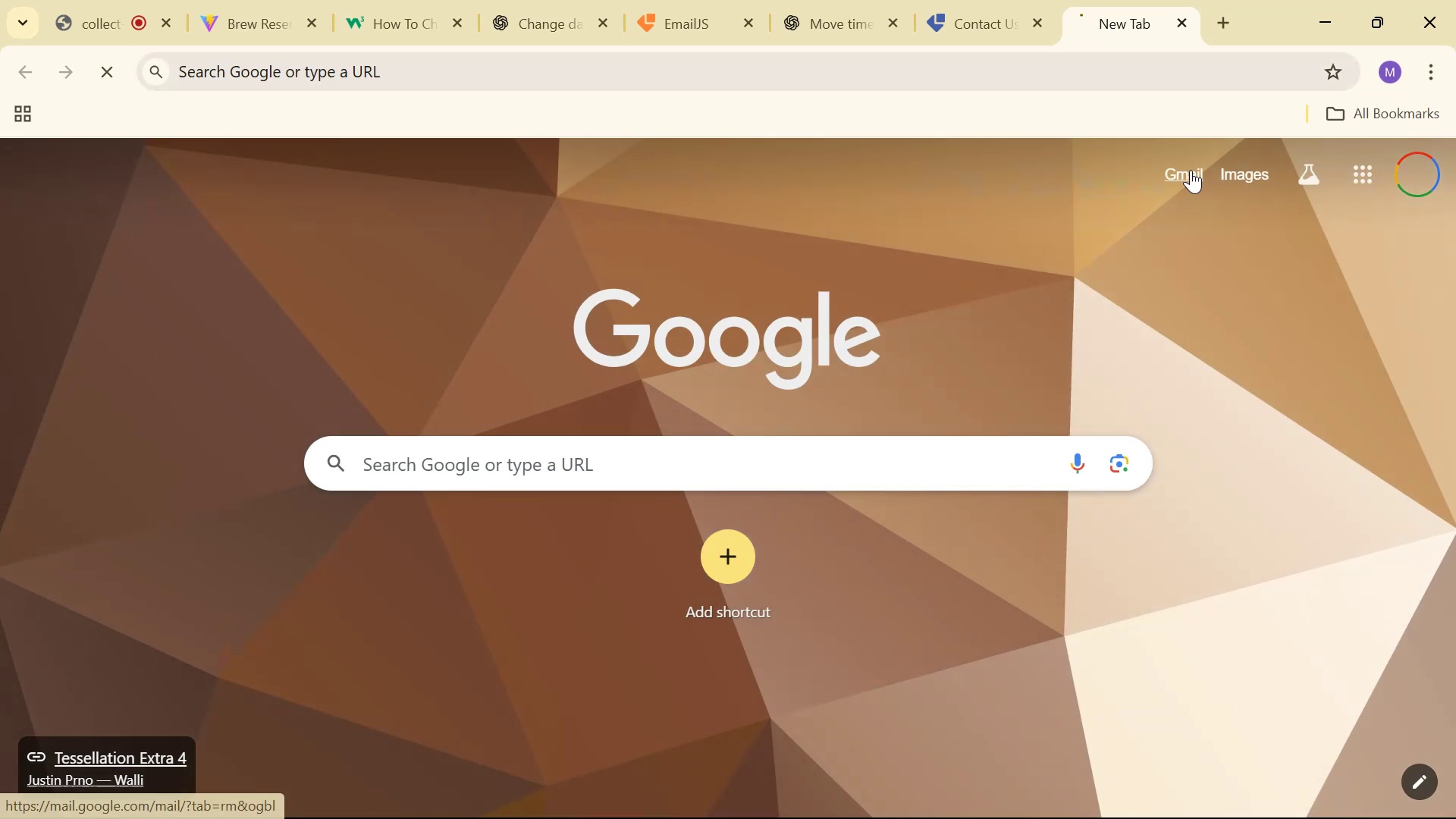 
left_click([533, 482])
 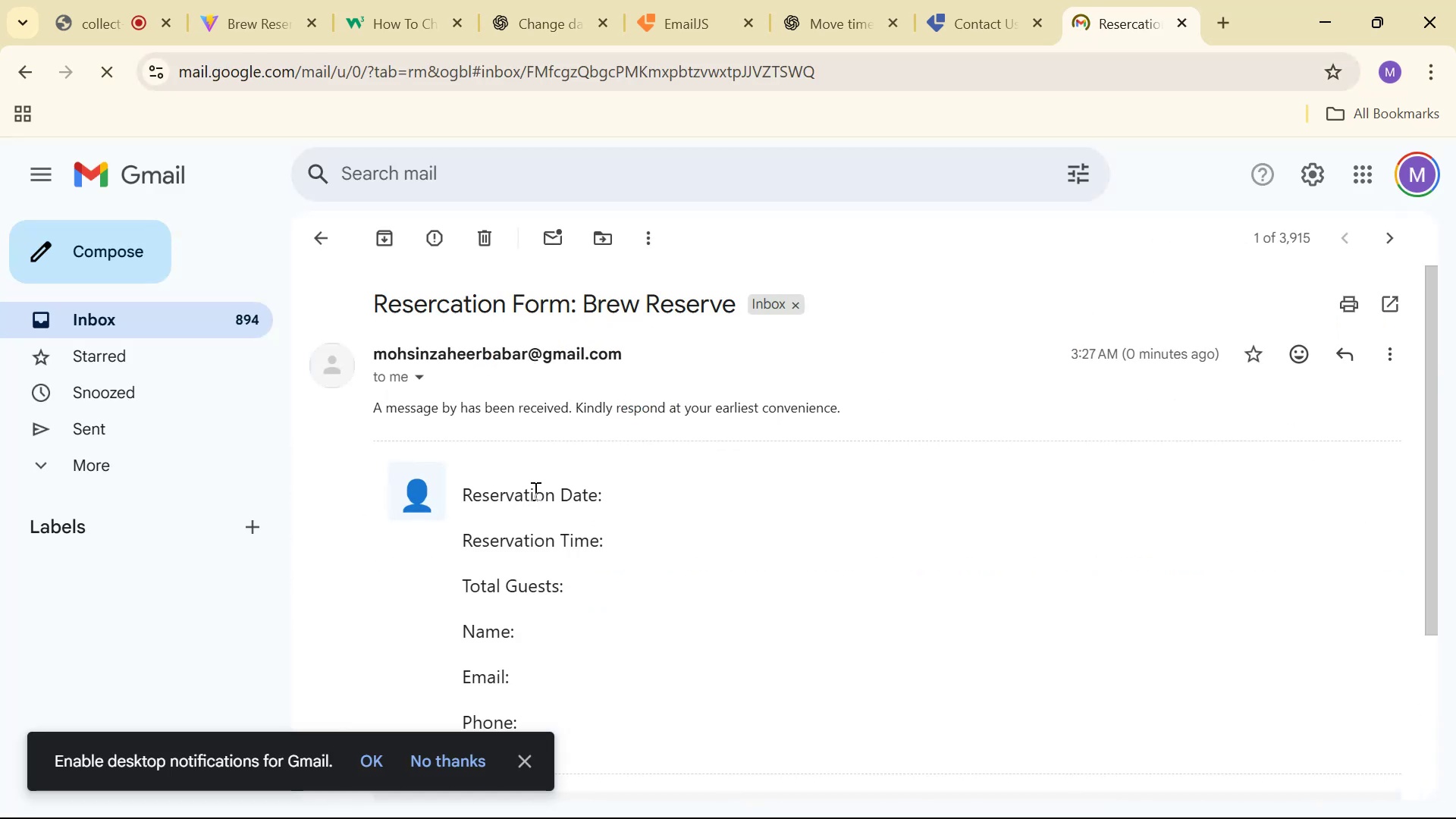 
scroll: coordinate [627, 479], scroll_direction: down, amount: 2.0
 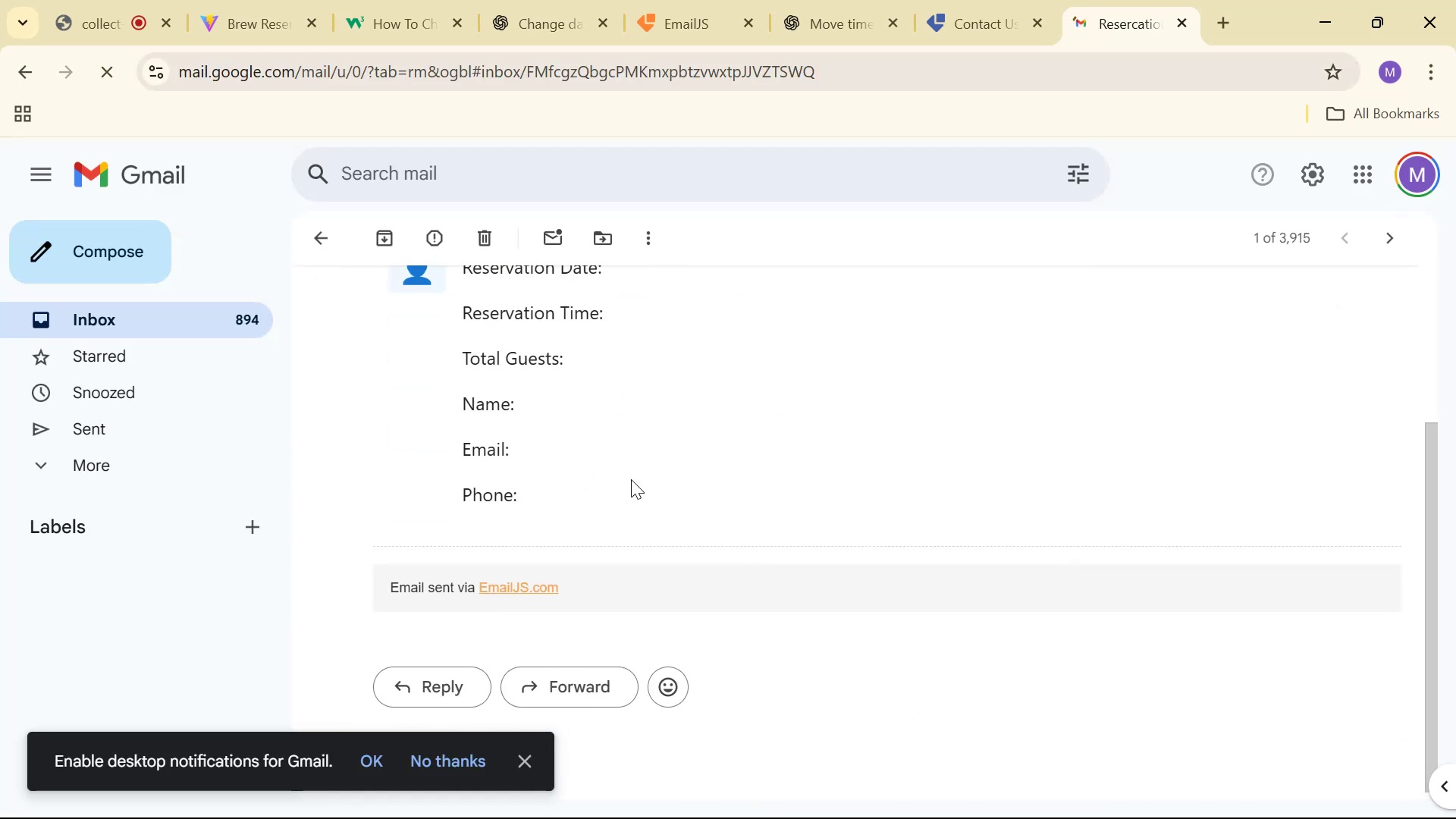 
scroll: coordinate [639, 478], scroll_direction: up, amount: 2.0
 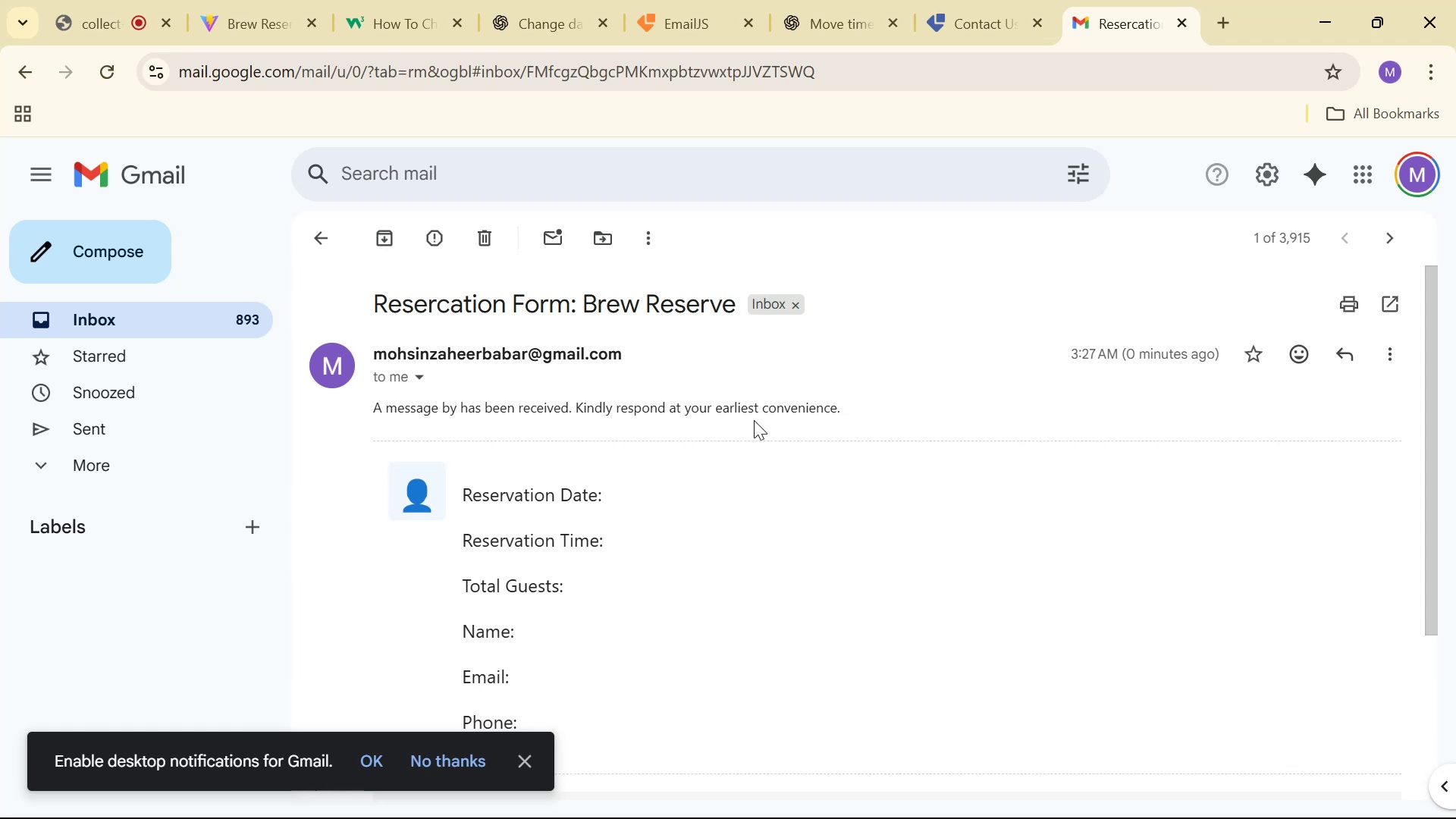 
wait(6.29)
 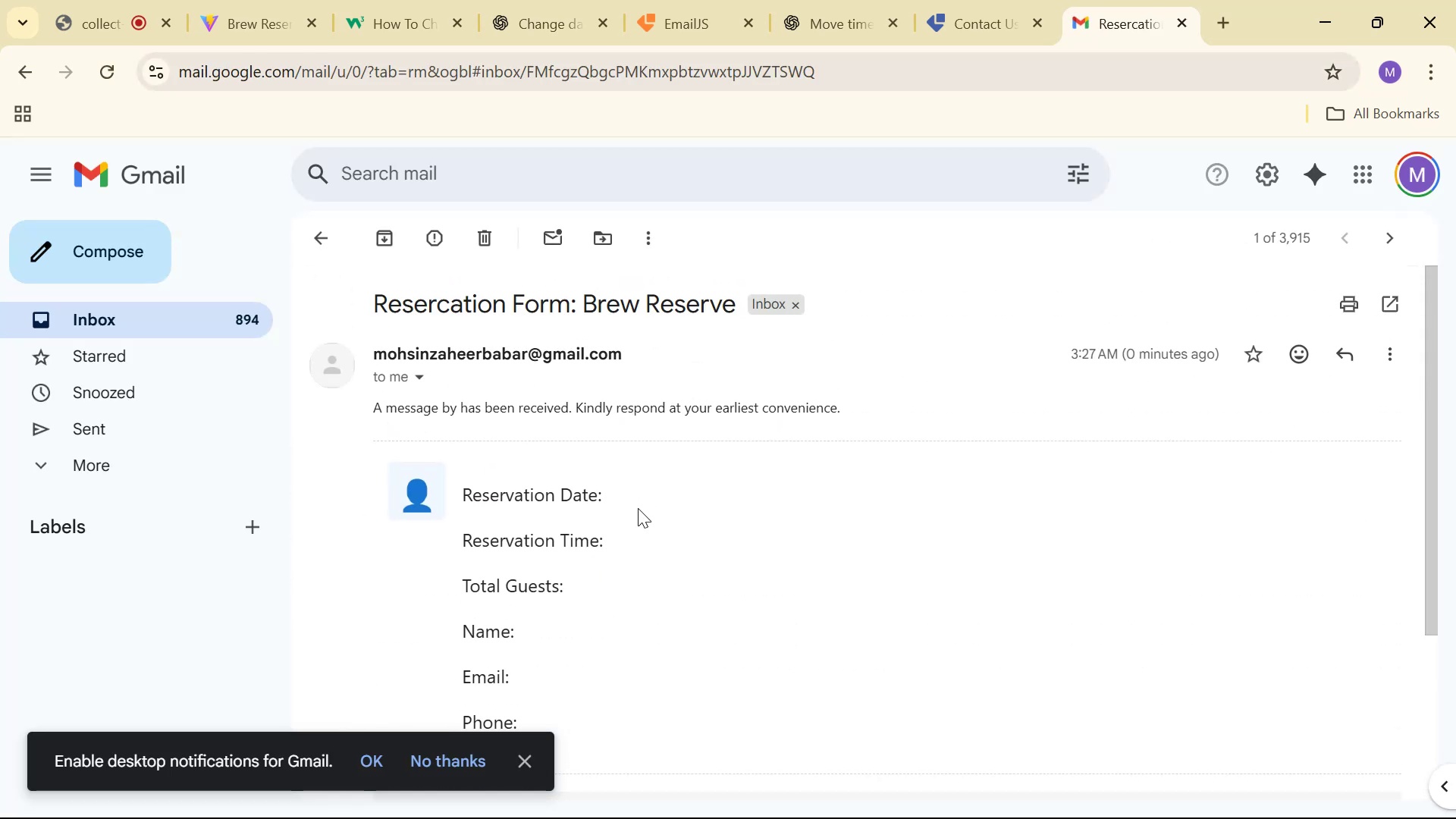 
left_click([997, 22])
 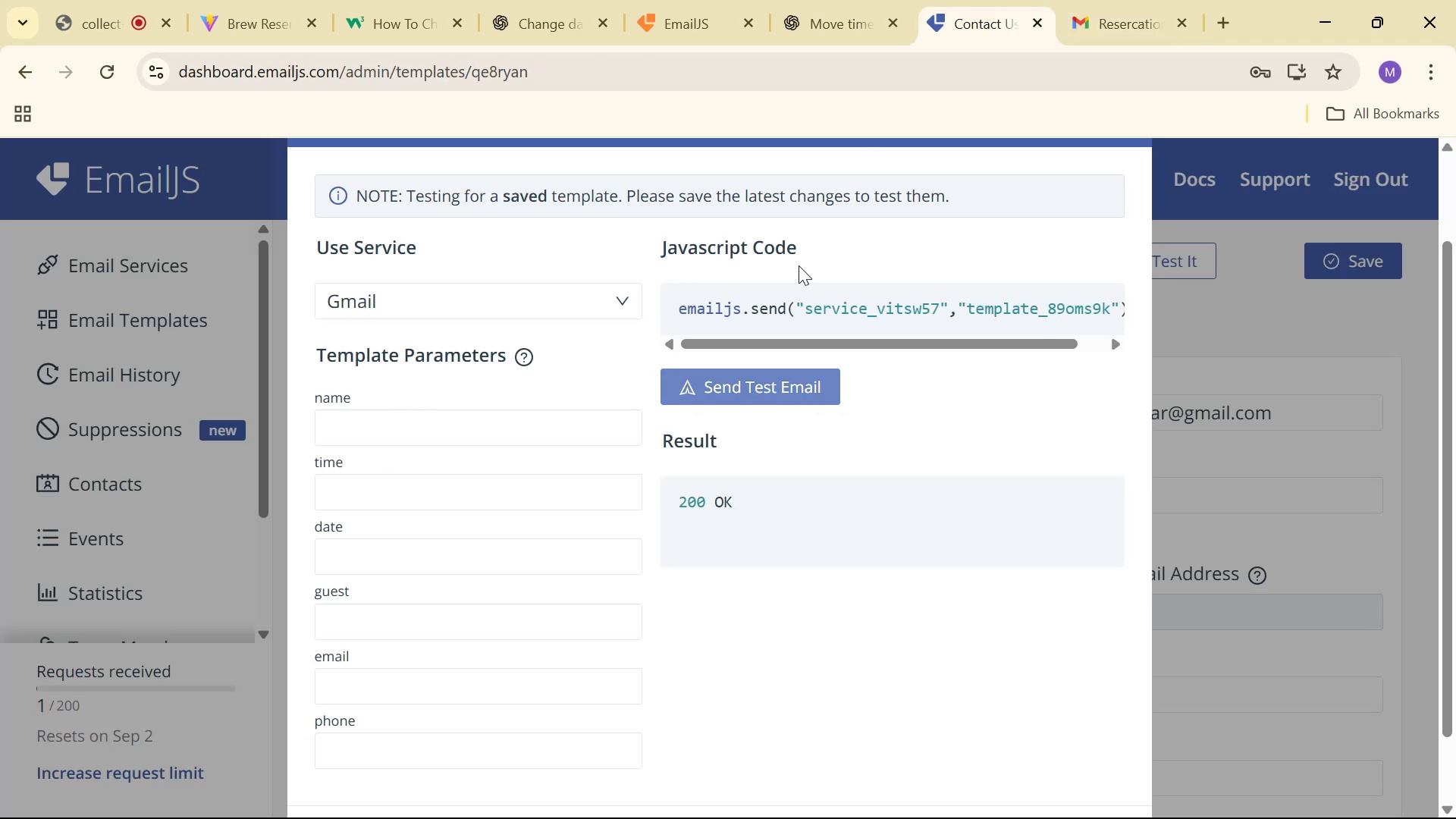 
left_click([1249, 229])
 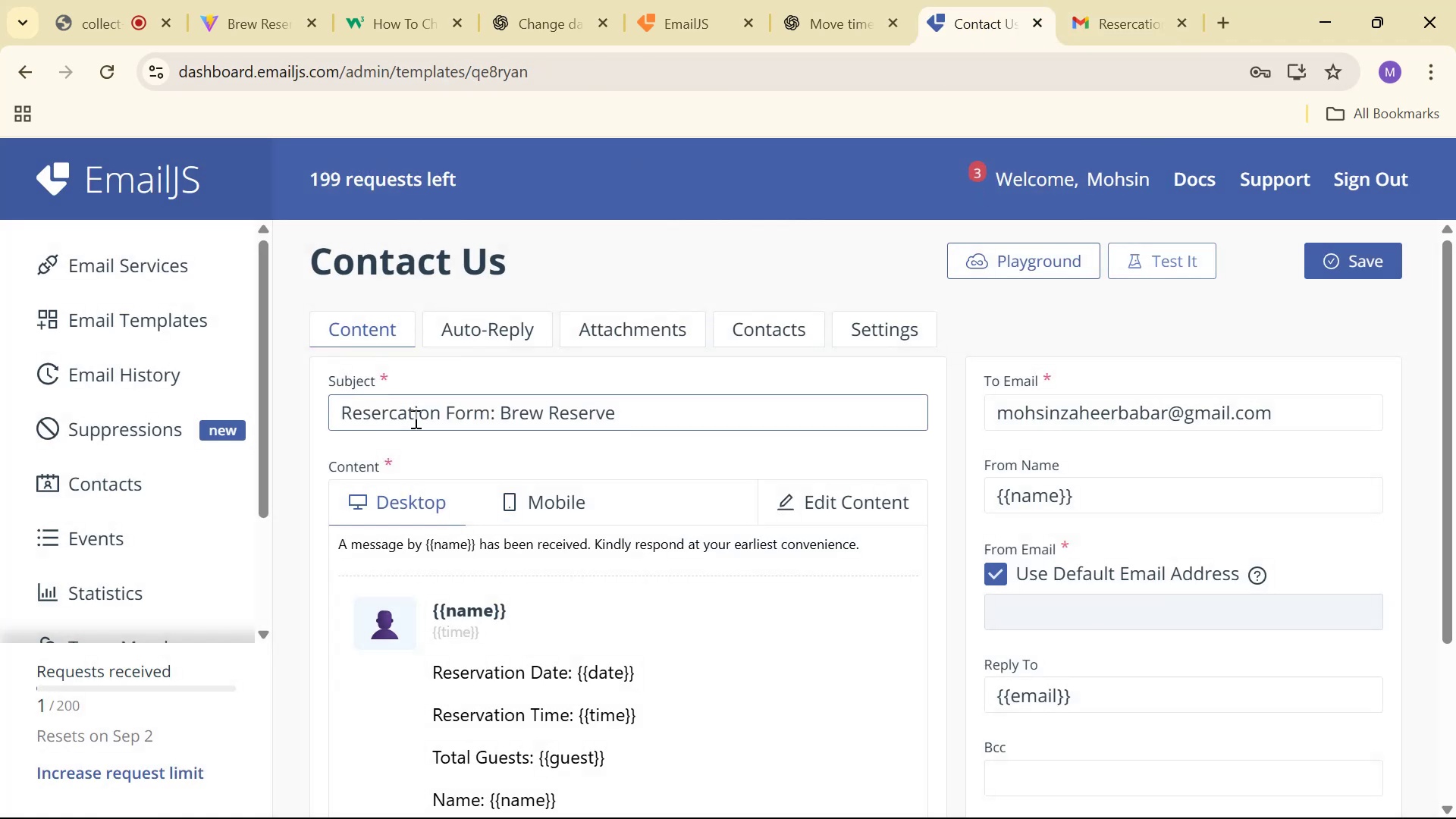 
left_click([401, 418])
 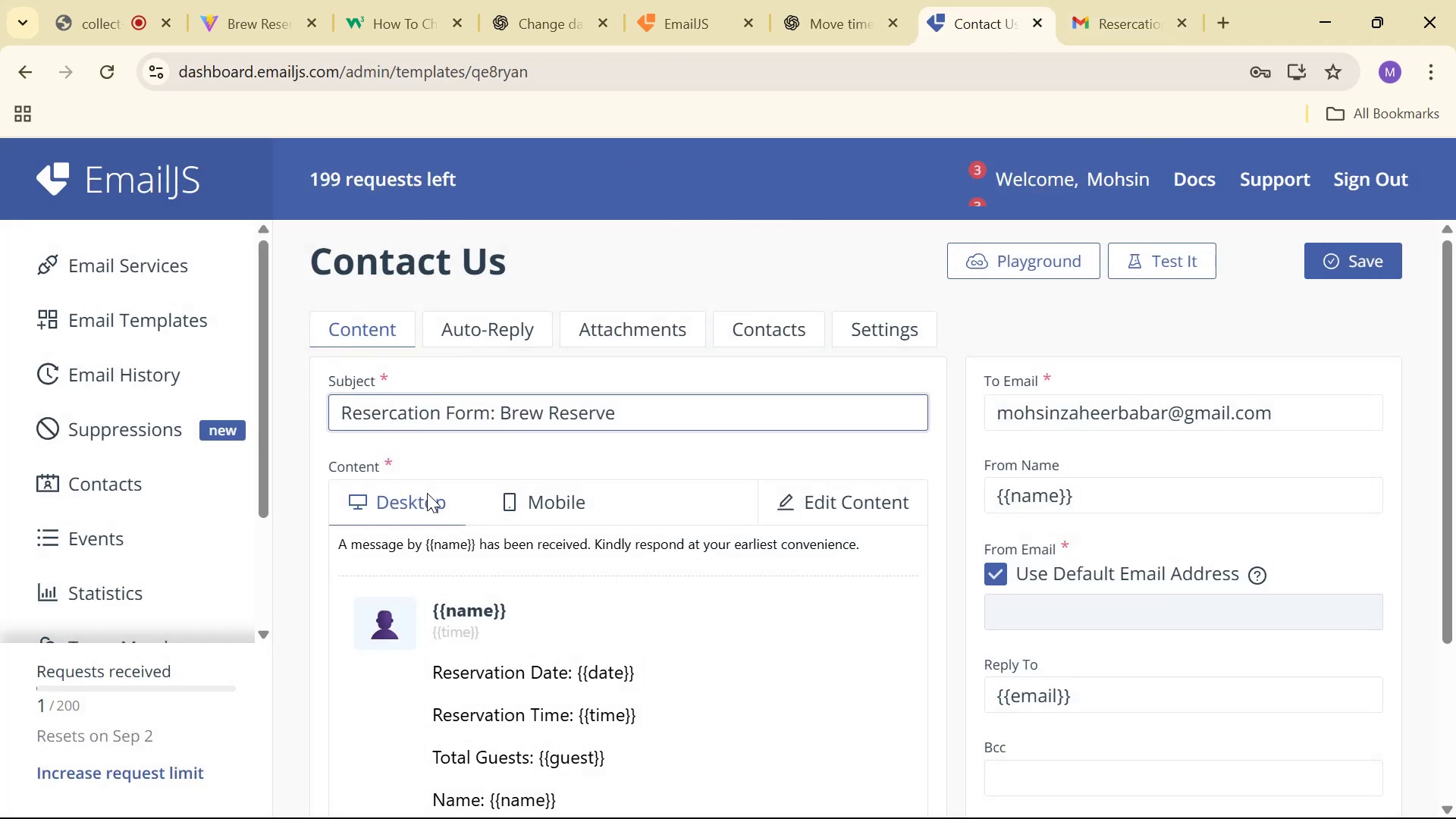 
key(Backspace)
 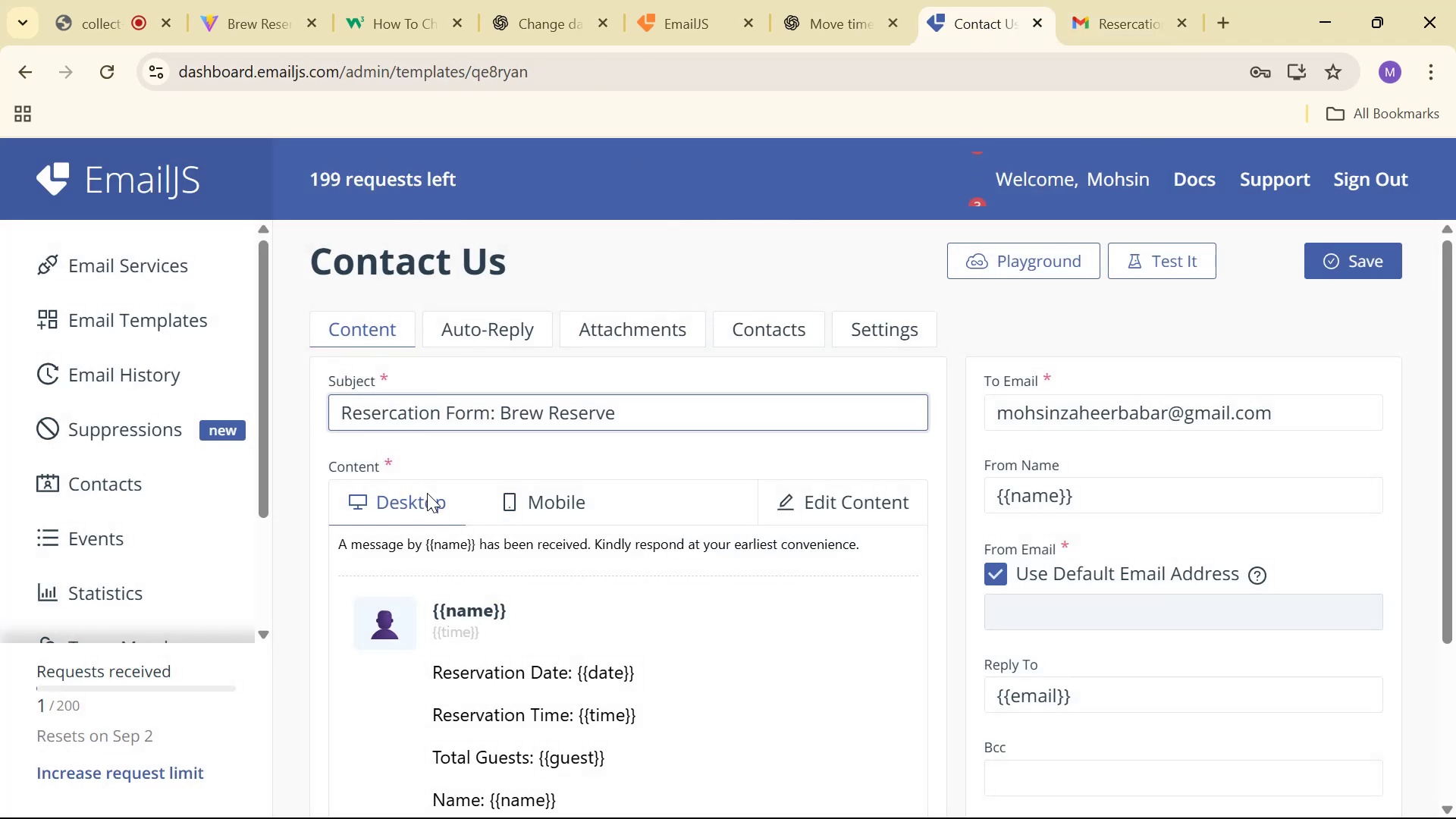 
key(V)
 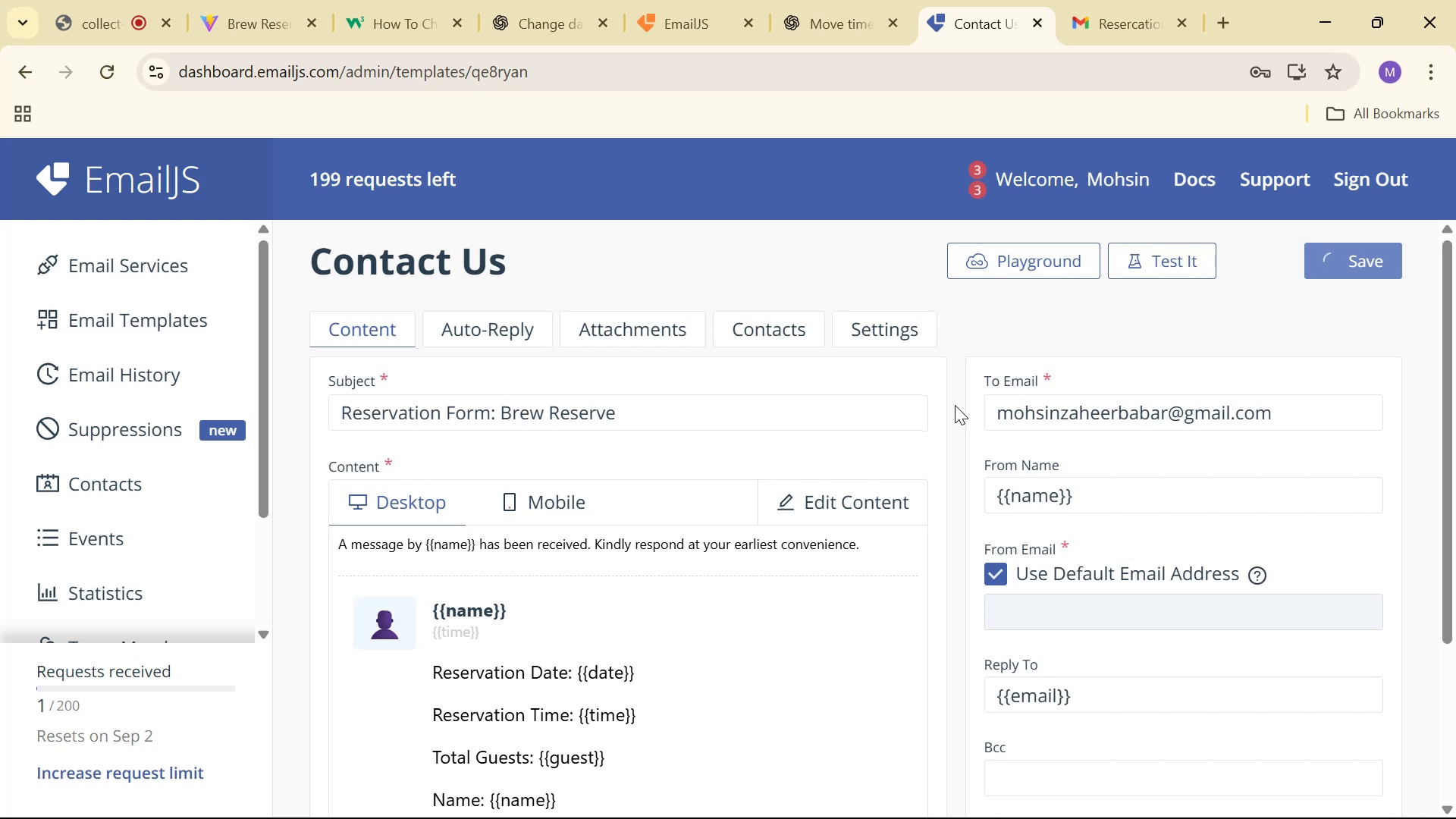 
key(Alt+Tab)
 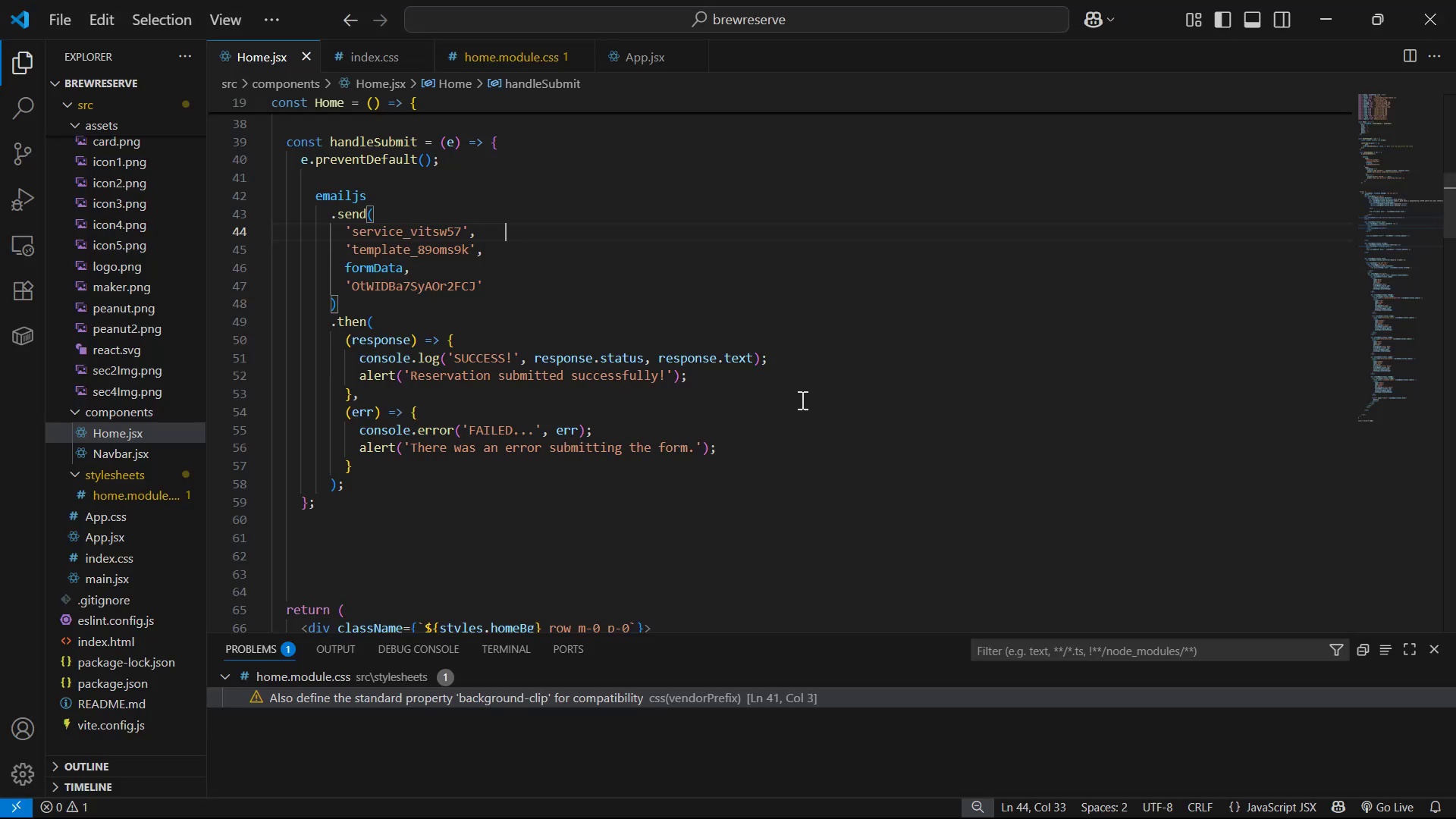 
key(Control+S)
 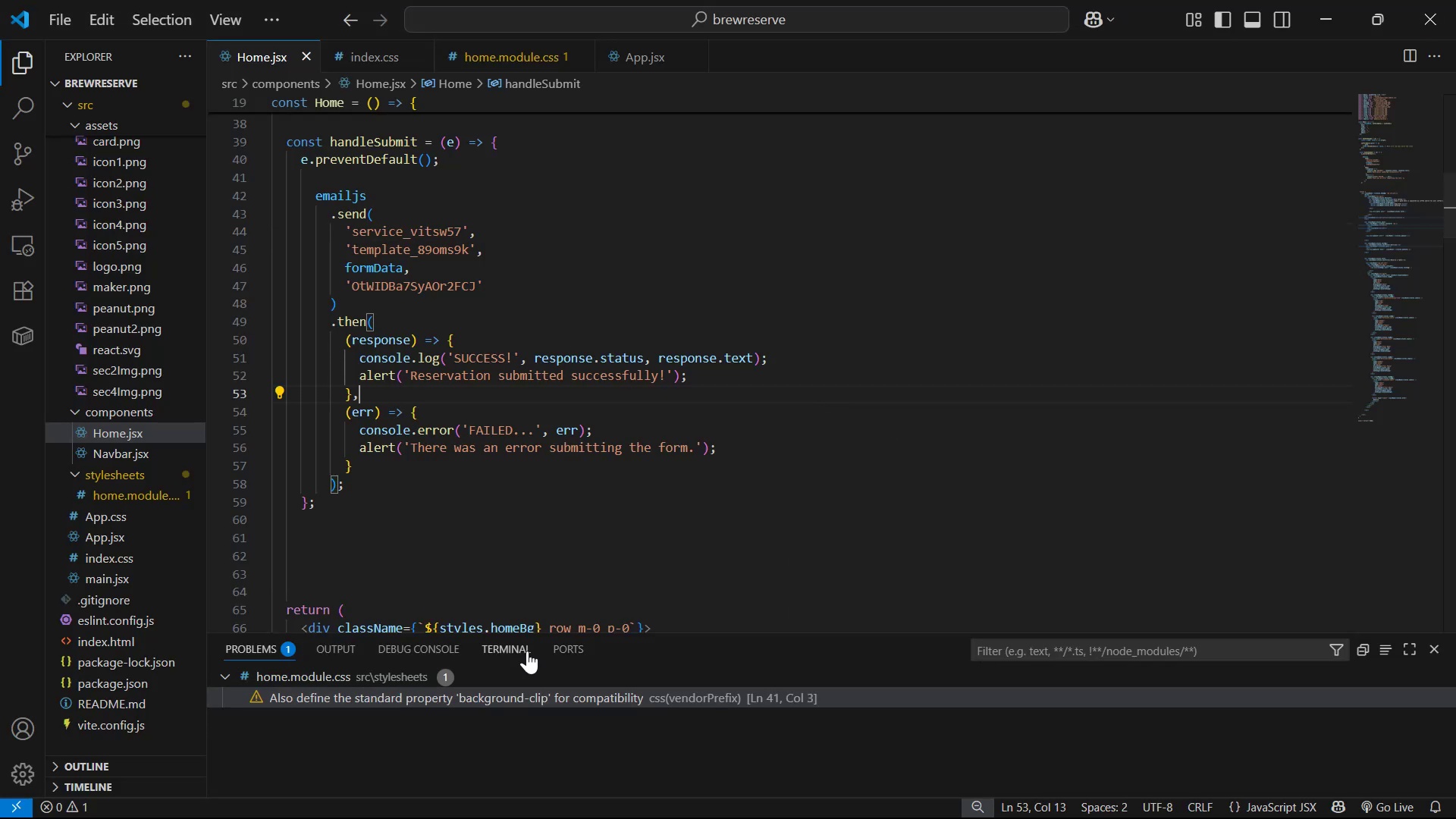 
left_click([506, 643])
 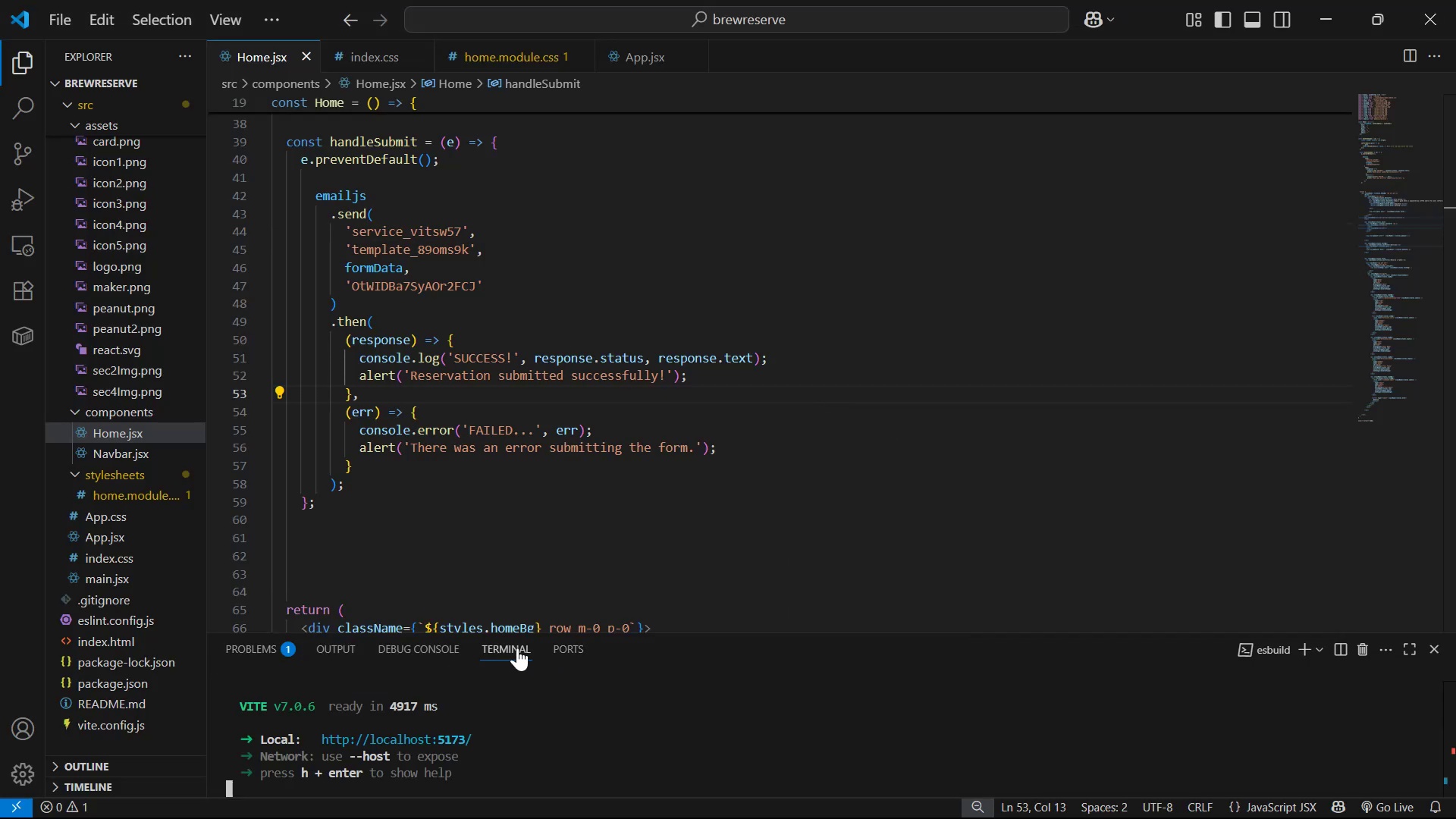 
scroll: coordinate [693, 735], scroll_direction: down, amount: 5.0
 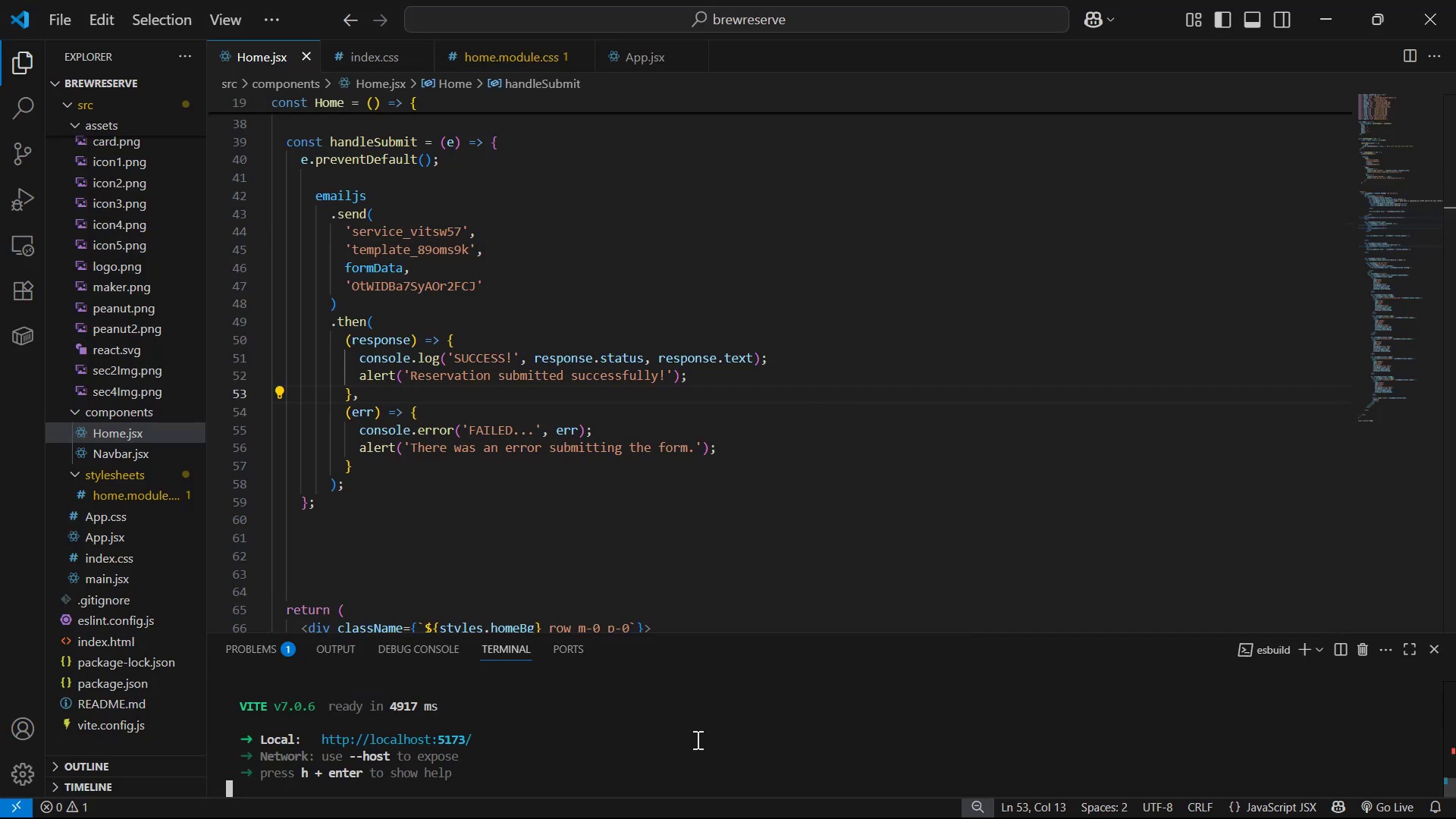 
key(Alt+Tab)
 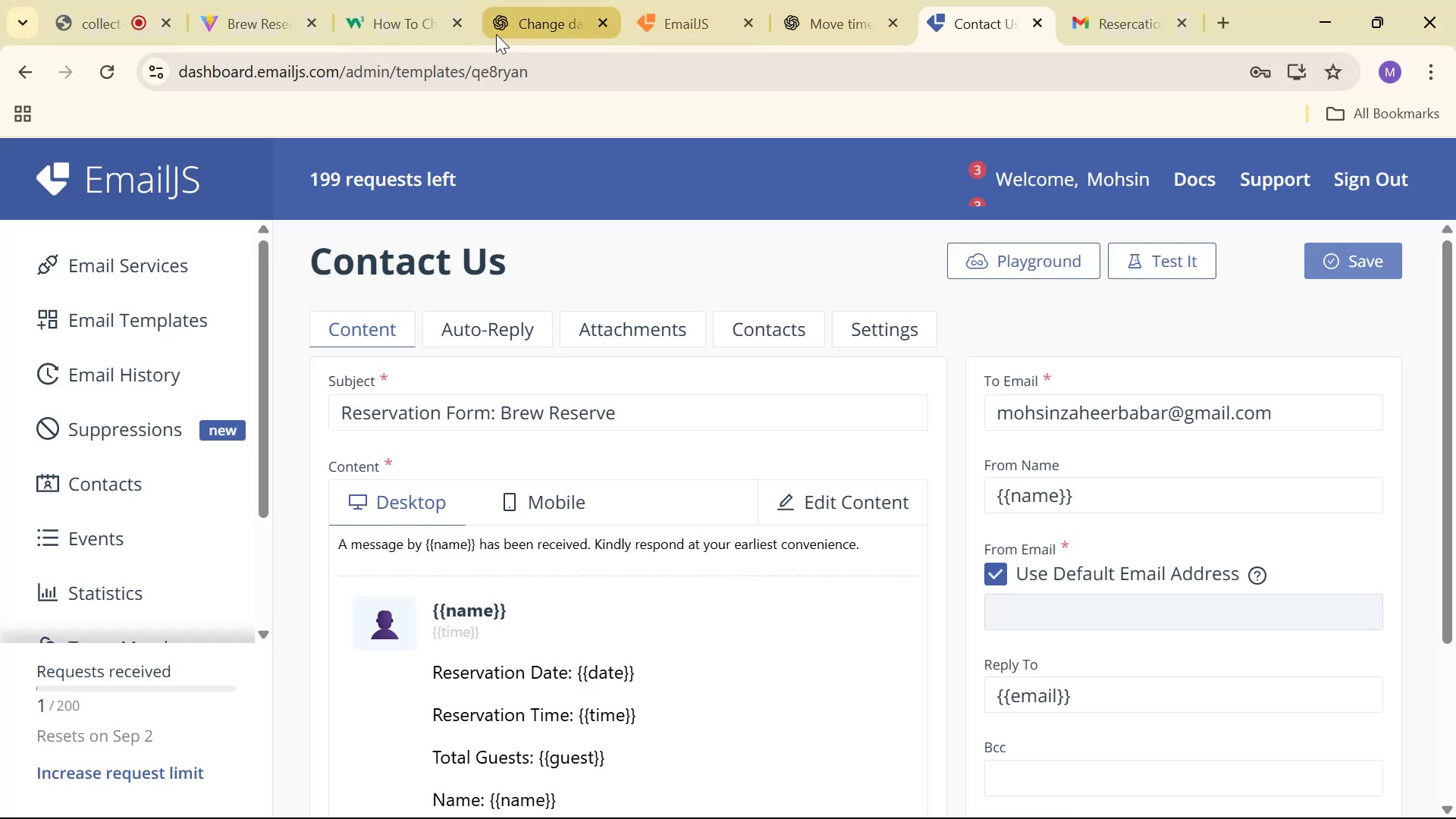 
left_click([244, 26])
 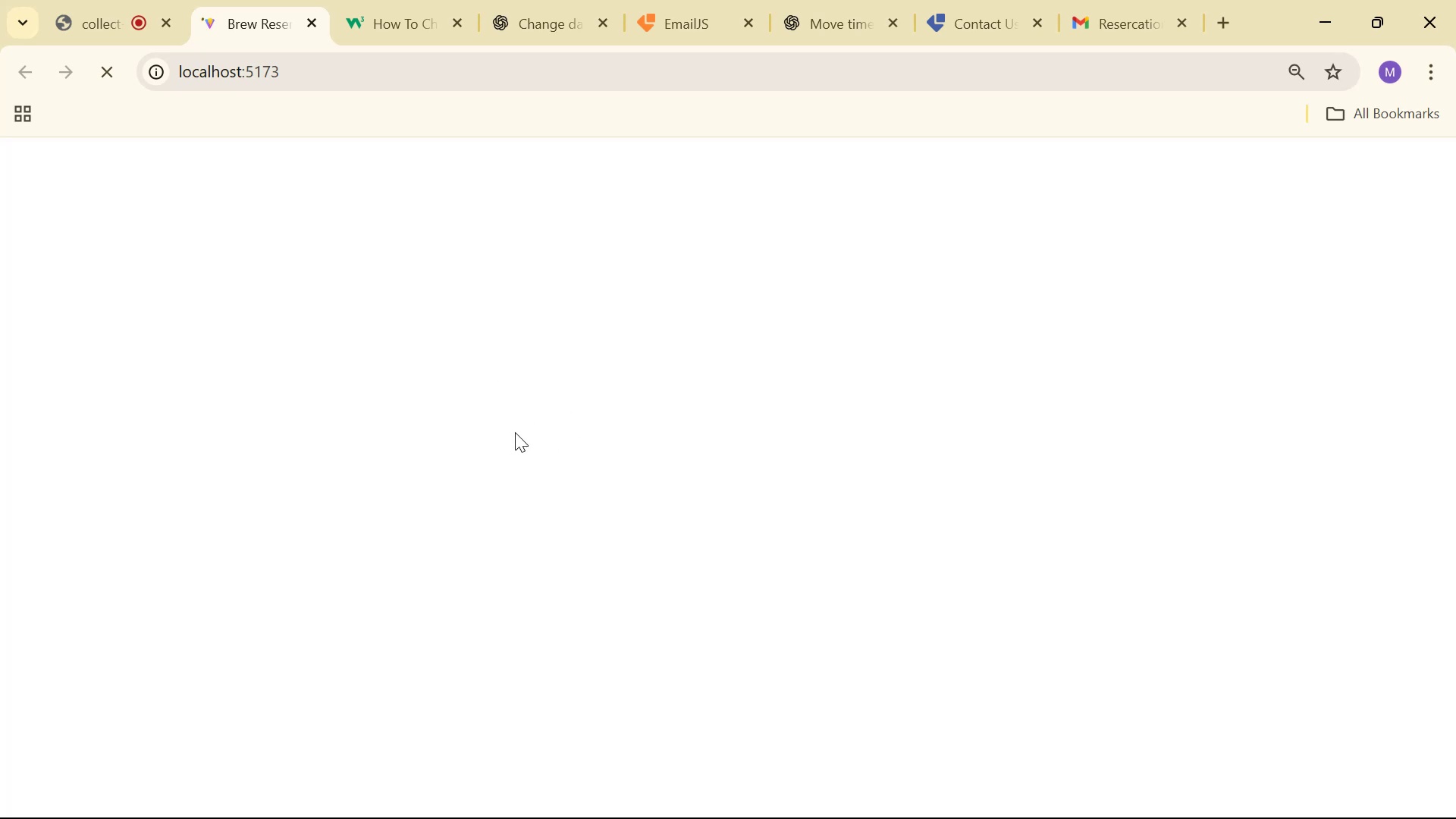 
wait(5.65)
 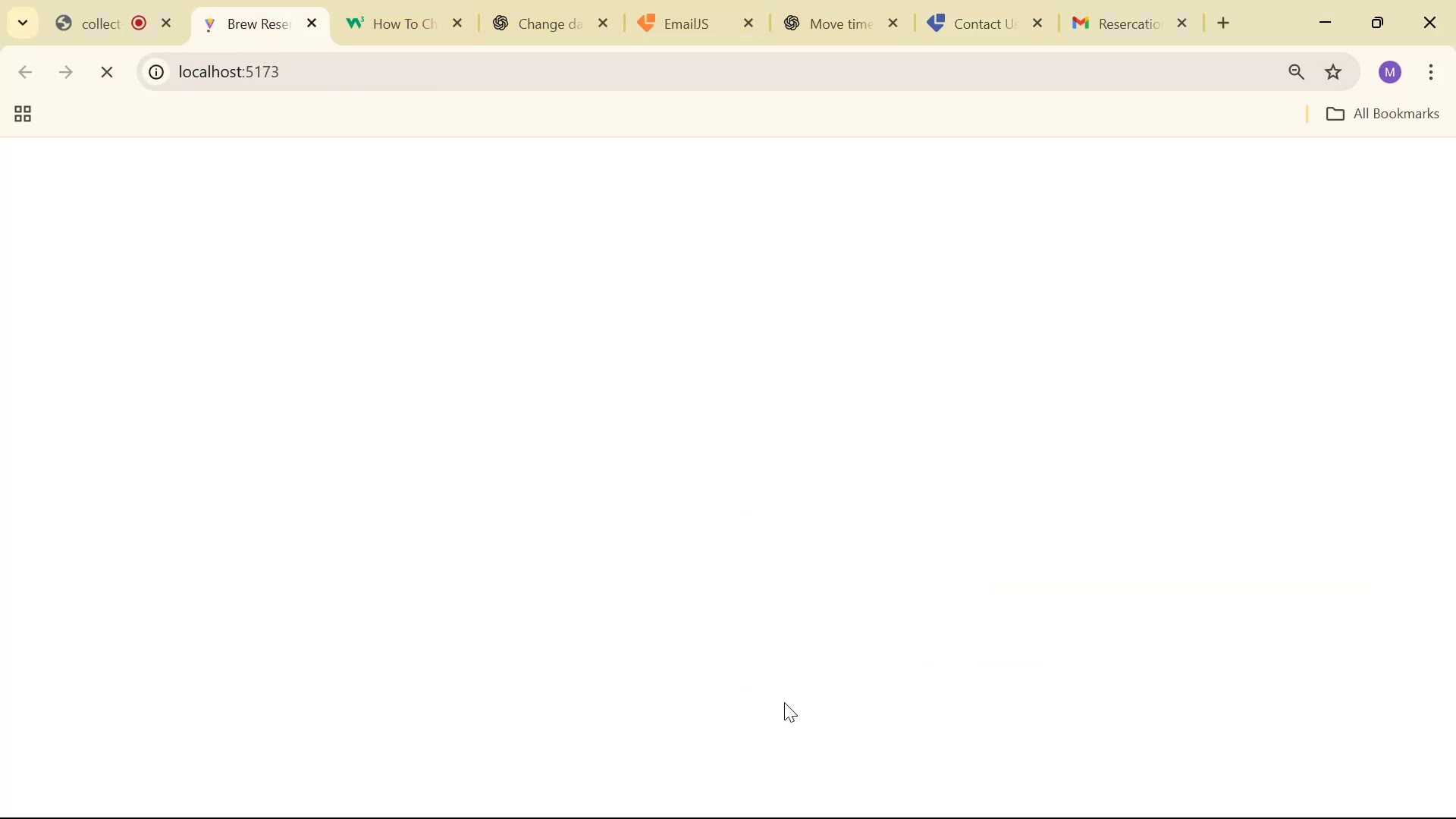 
scroll: coordinate [544, 439], scroll_direction: down, amount: 4.0
 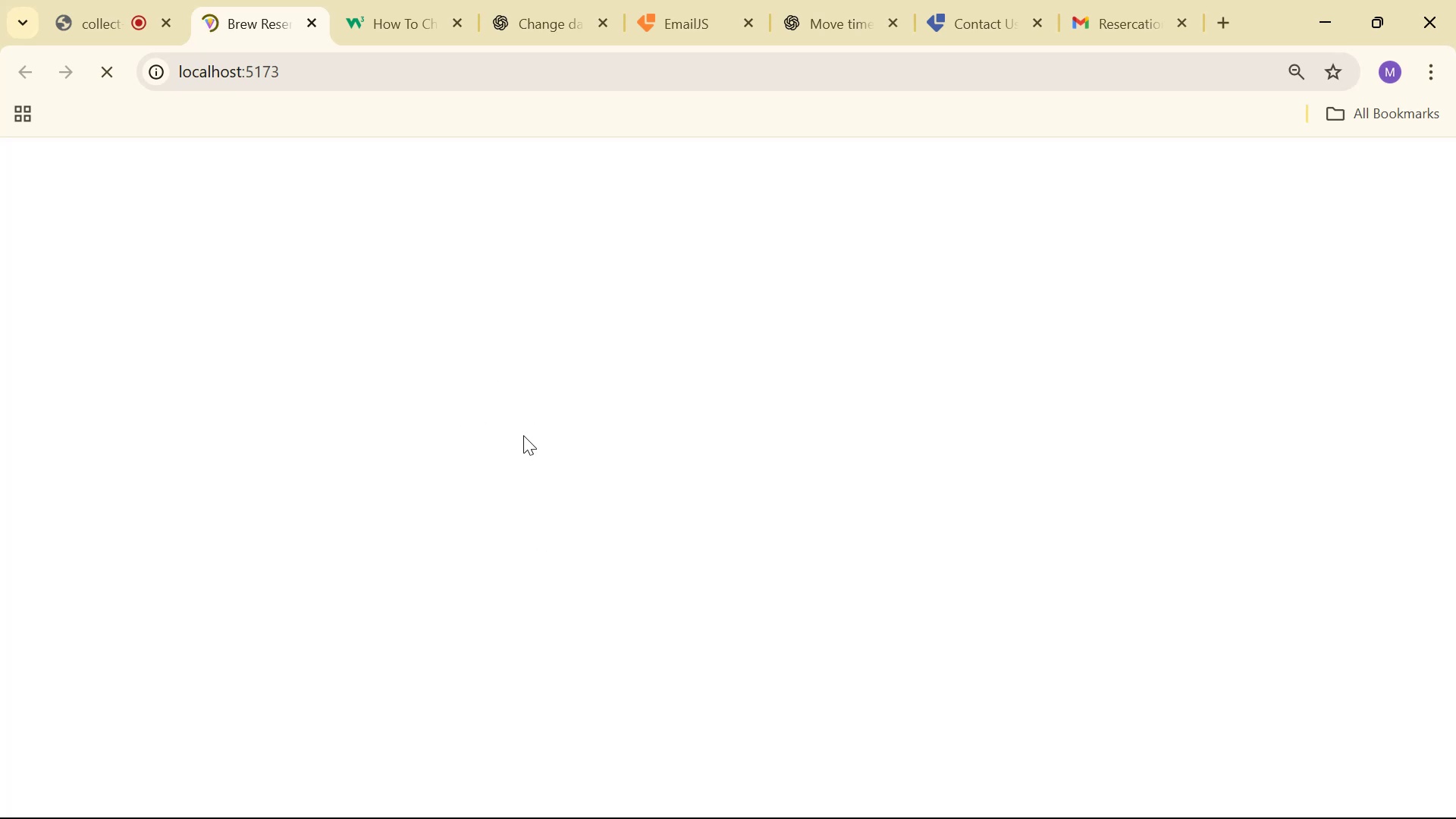 
right_click([521, 435])
 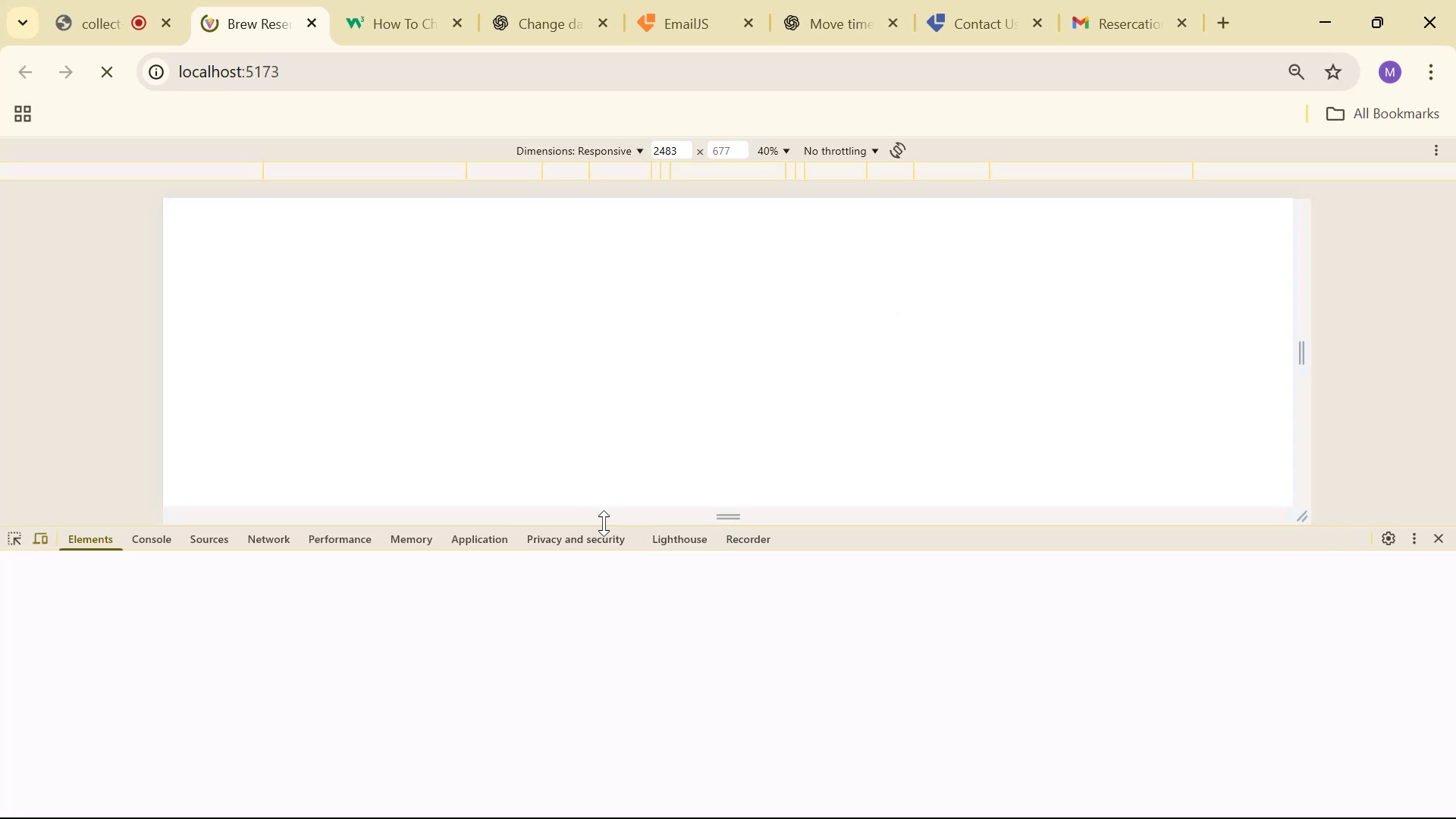 
left_click([159, 536])
 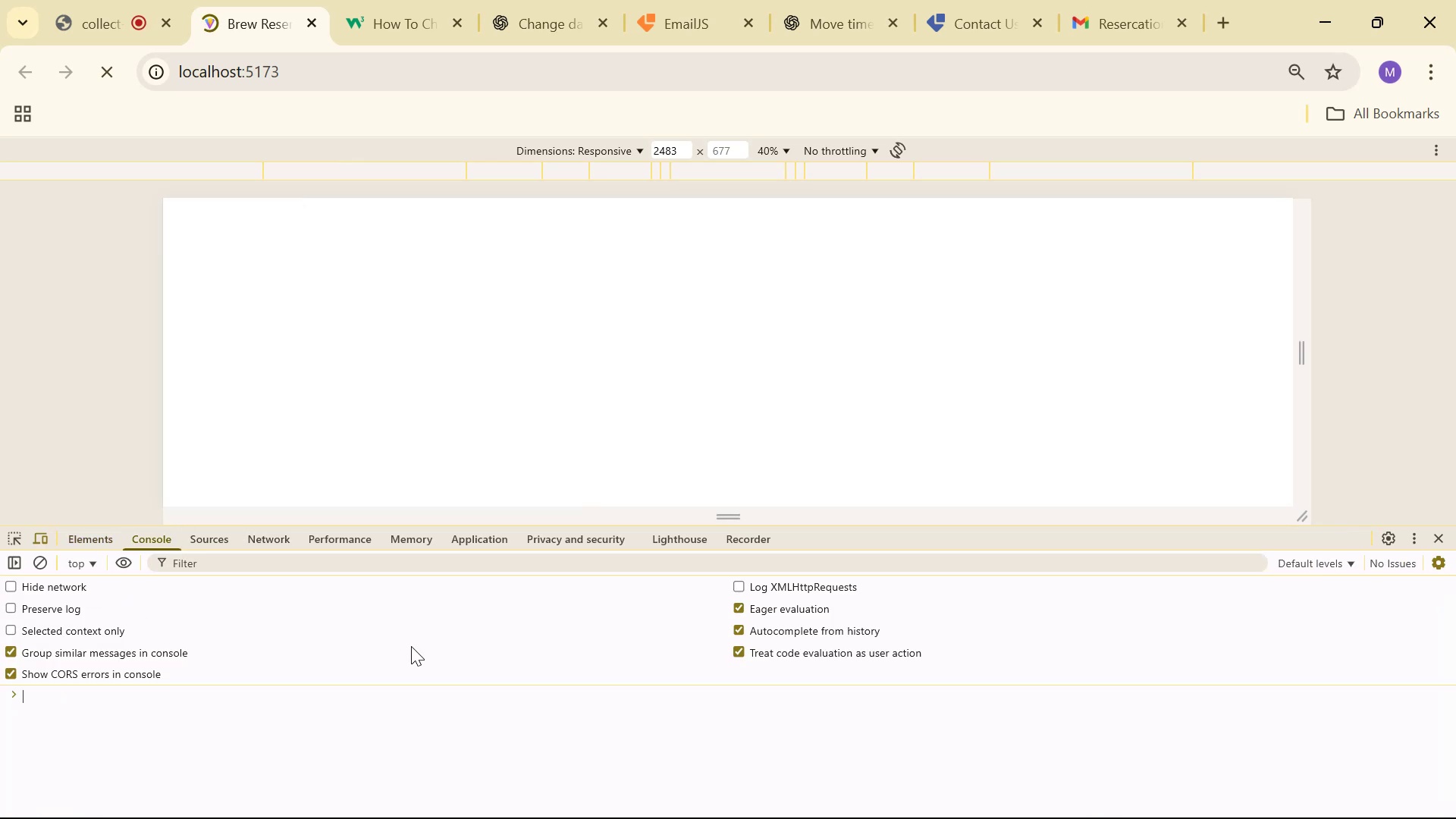 
scroll: coordinate [219, 682], scroll_direction: down, amount: 3.0
 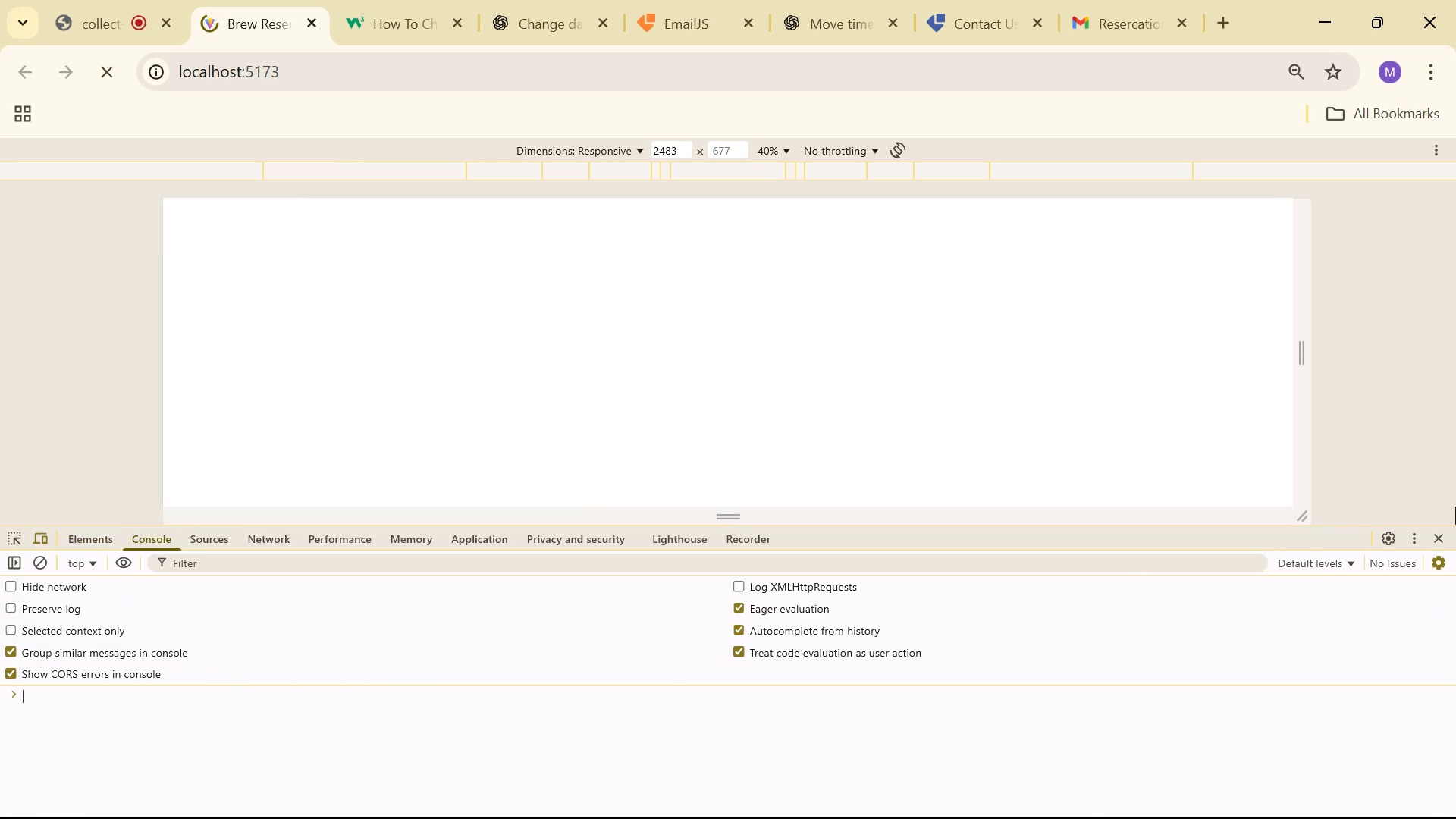 
left_click_drag(start_coordinate=[1439, 537], to_coordinate=[1432, 537])
 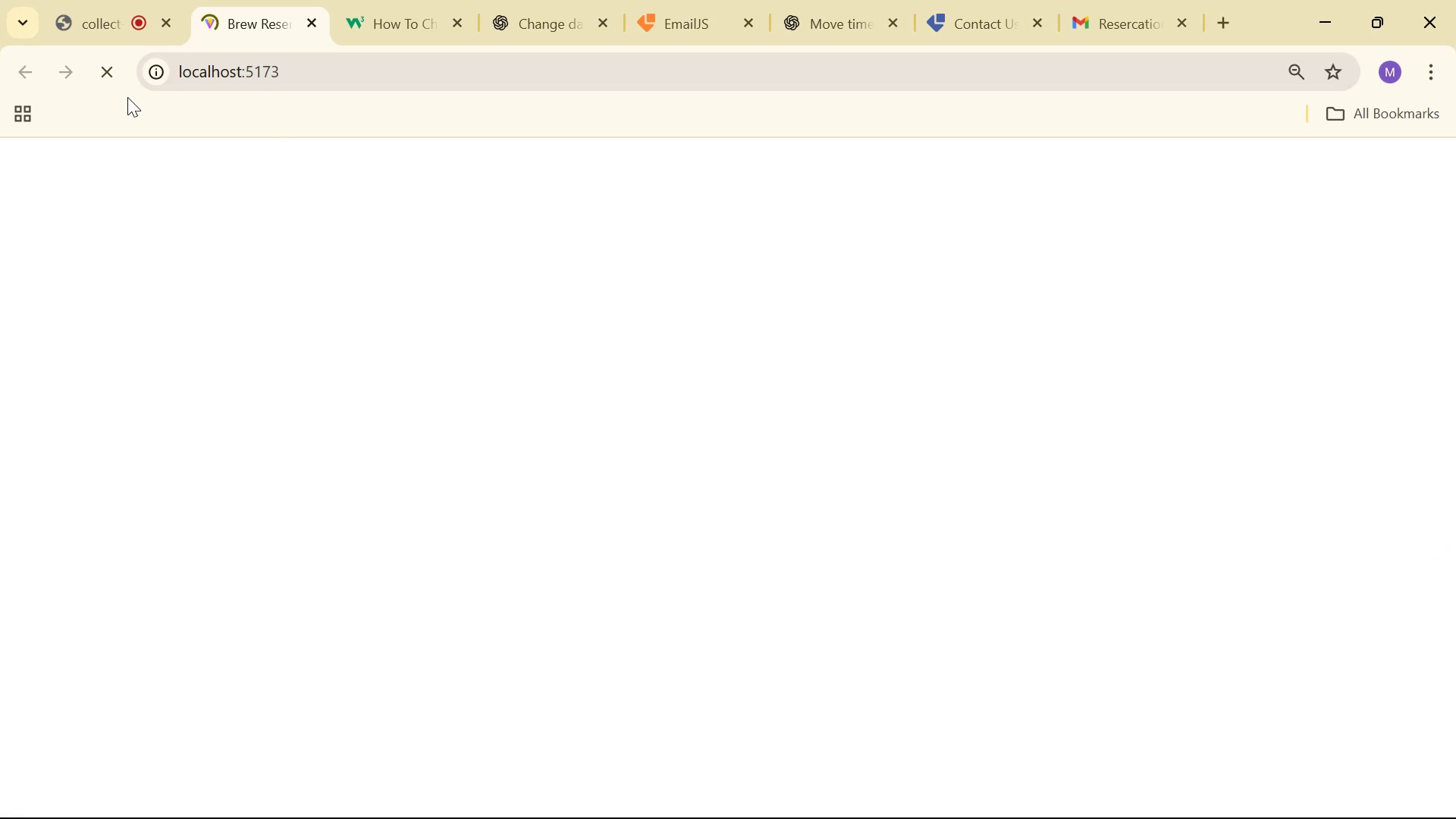 
left_click([99, 76])
 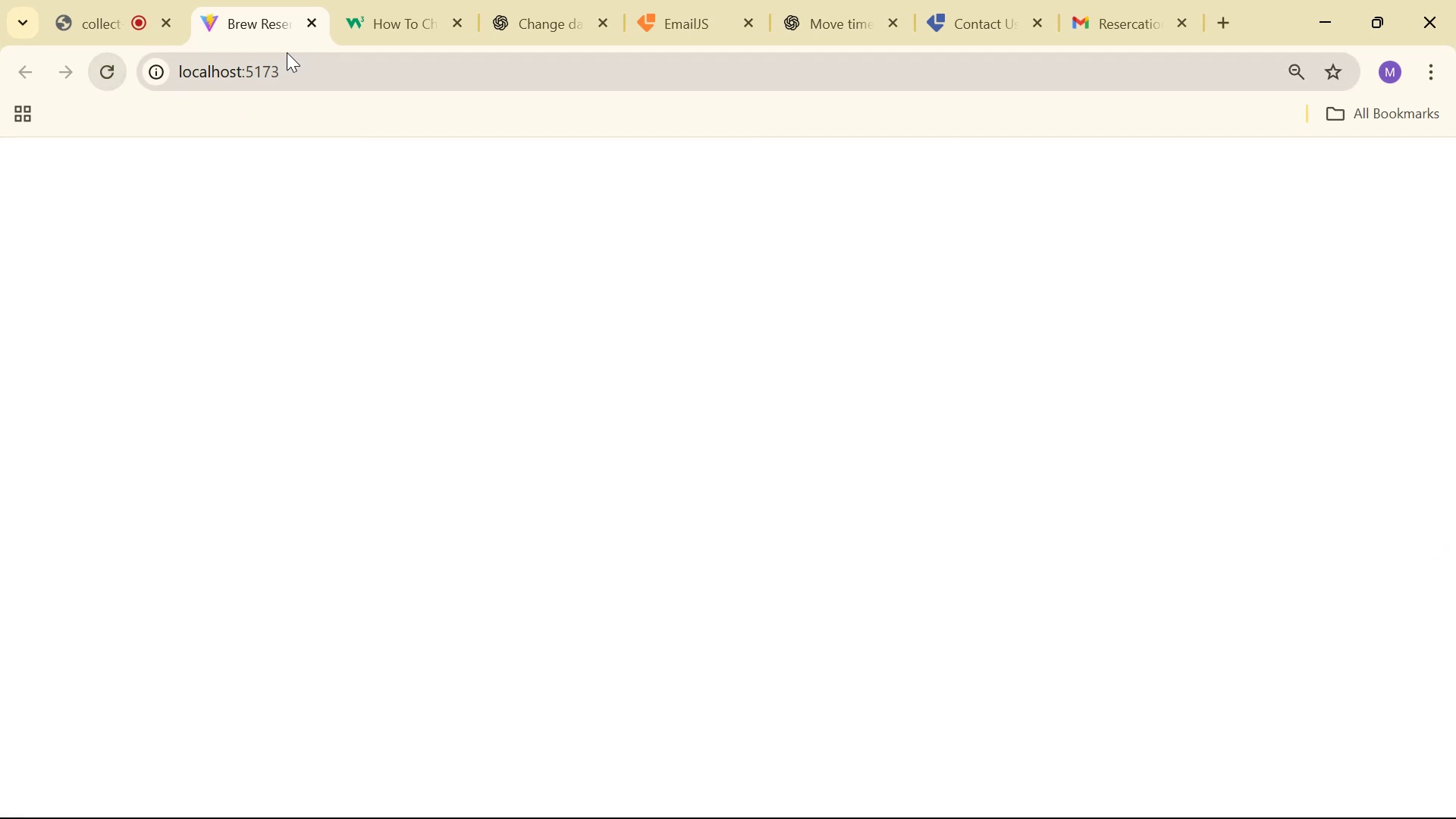 
left_click_drag(start_coordinate=[304, 27], to_coordinate=[308, 30])
 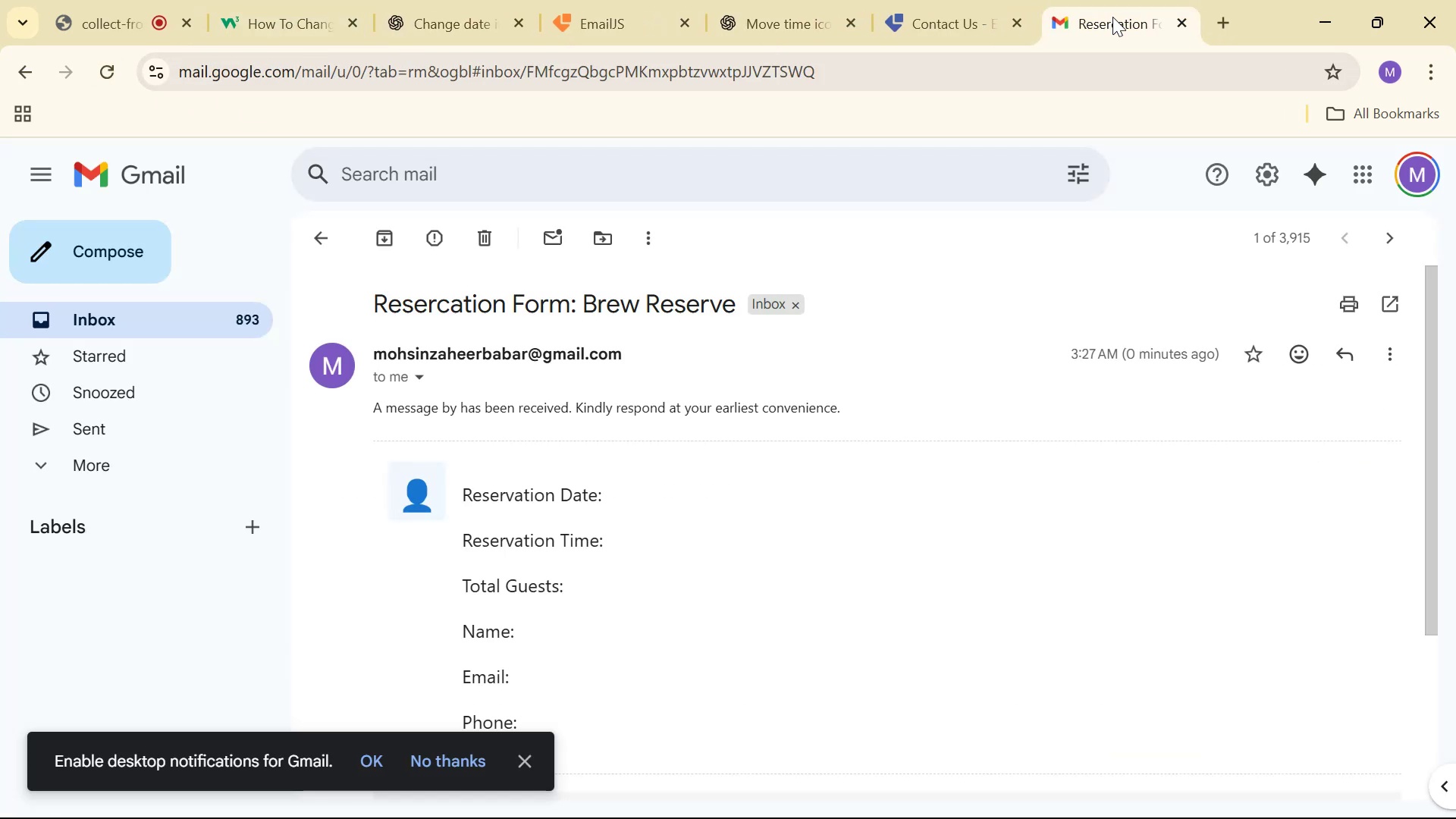 
left_click([1218, 17])
 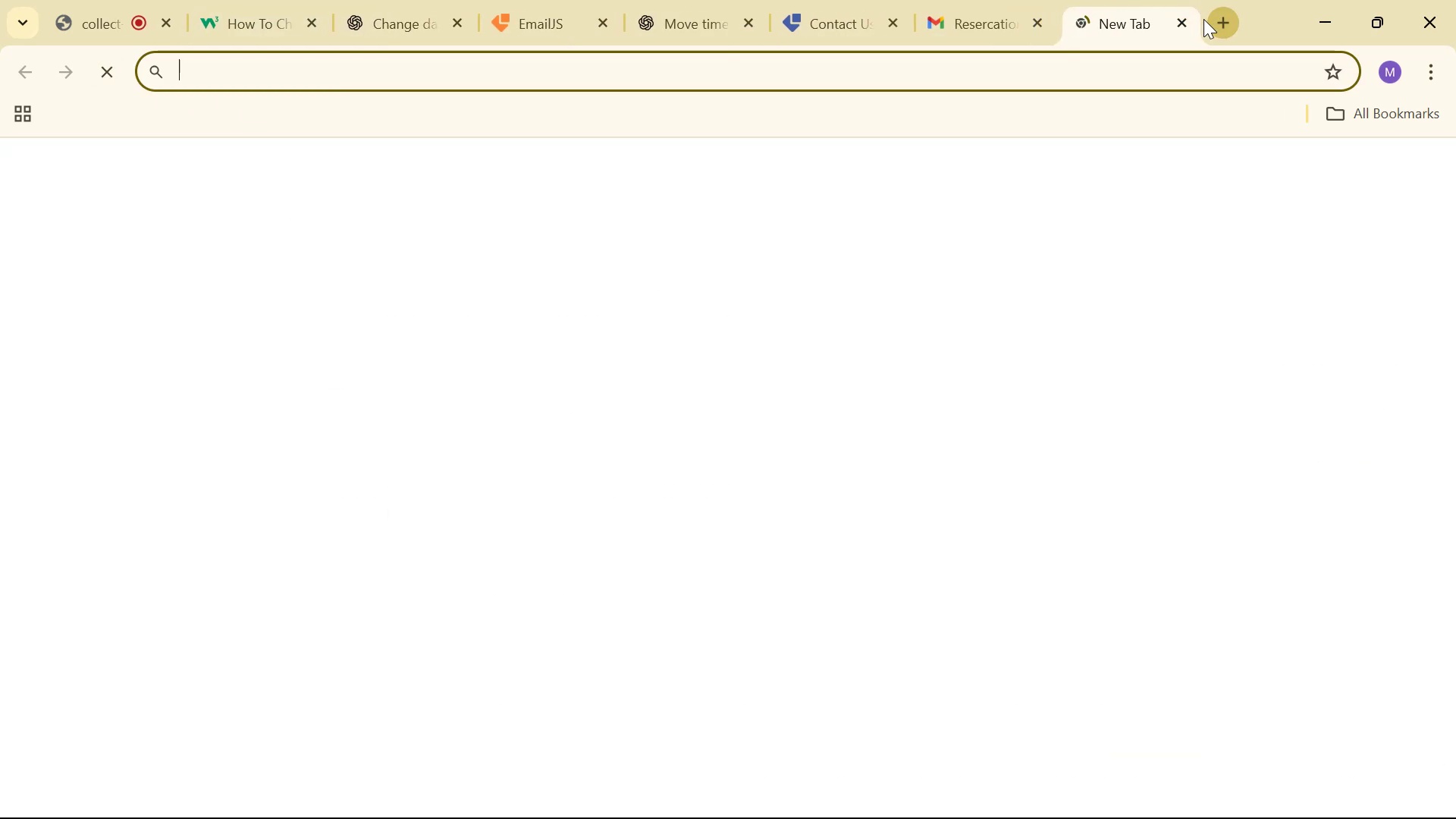 
type(lcoa)
key(Backspace)
key(Backspace)
key(Backspace)
type(oc)
 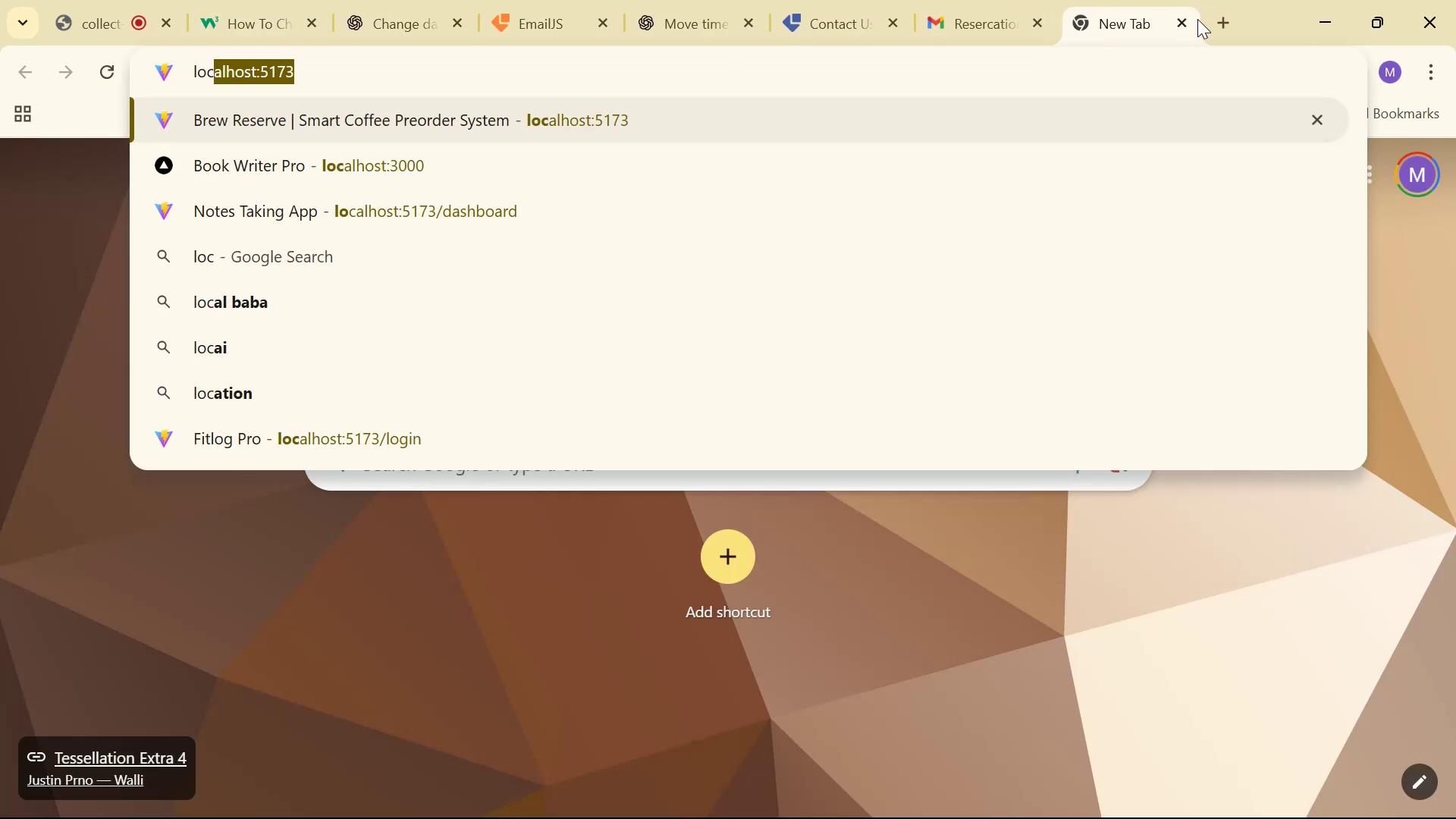 
key(Enter)
 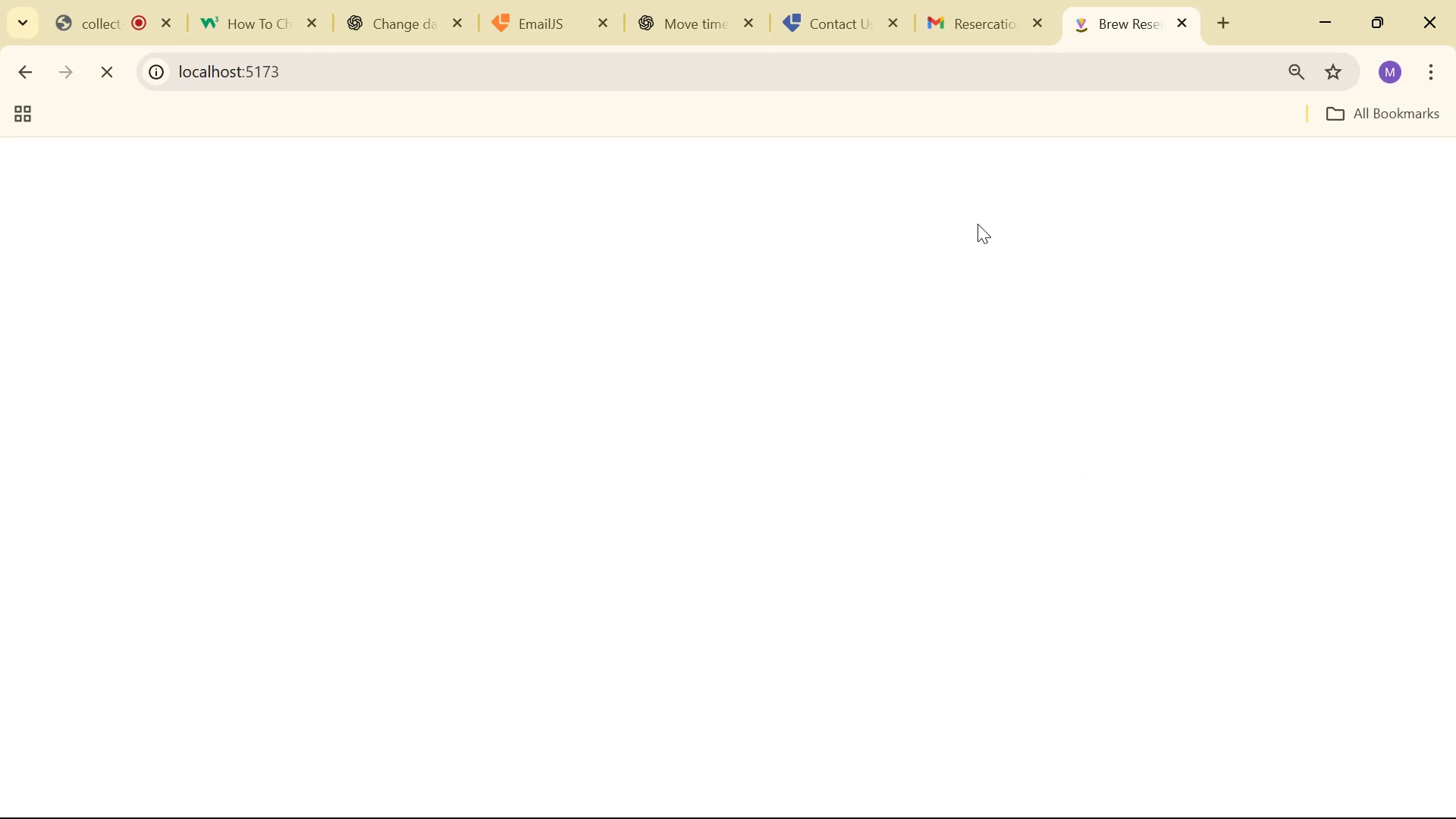 
wait(5.08)
 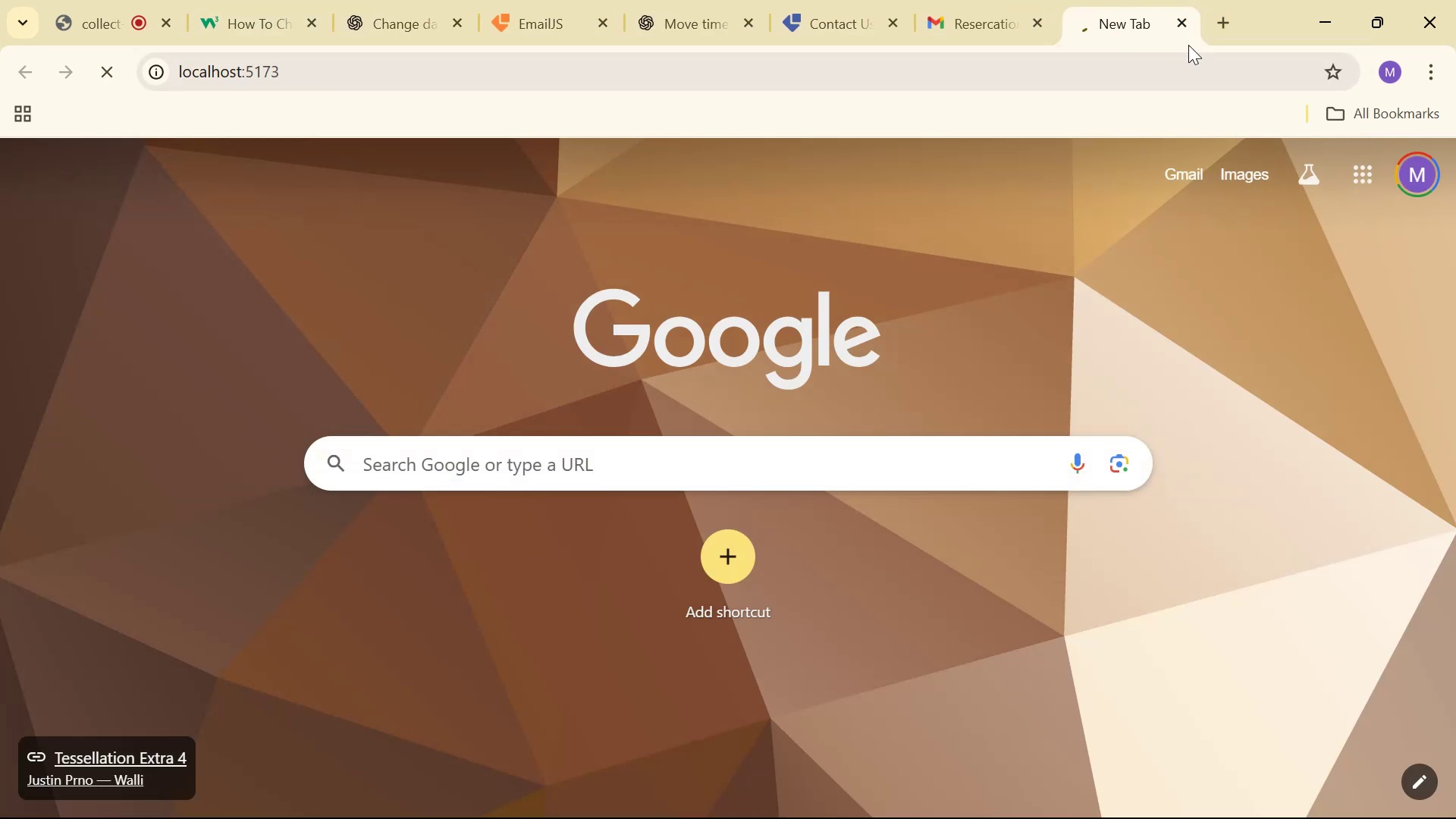 
scroll: coordinate [843, 303], scroll_direction: down, amount: 16.0
 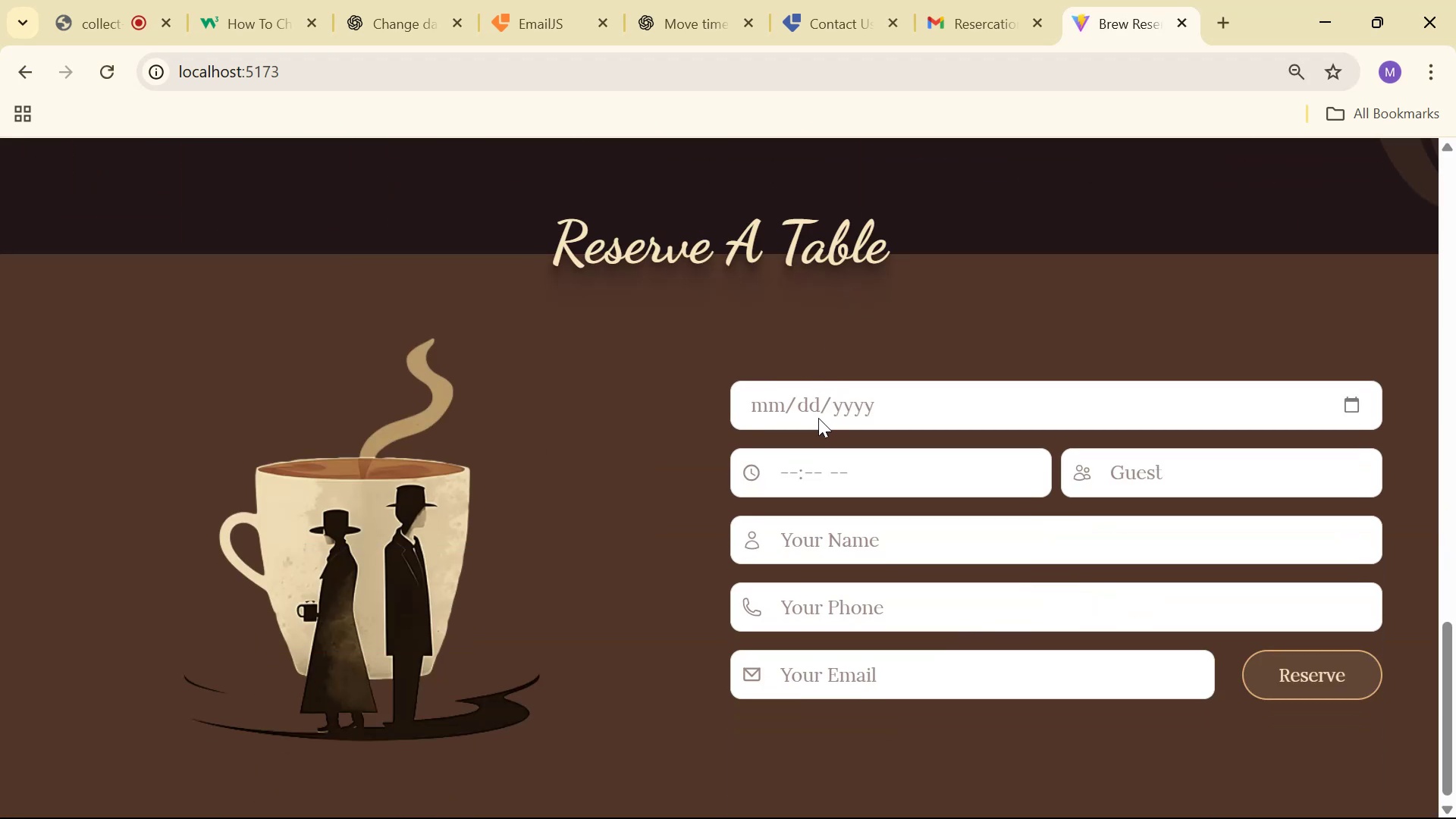 
left_click([760, 408])
 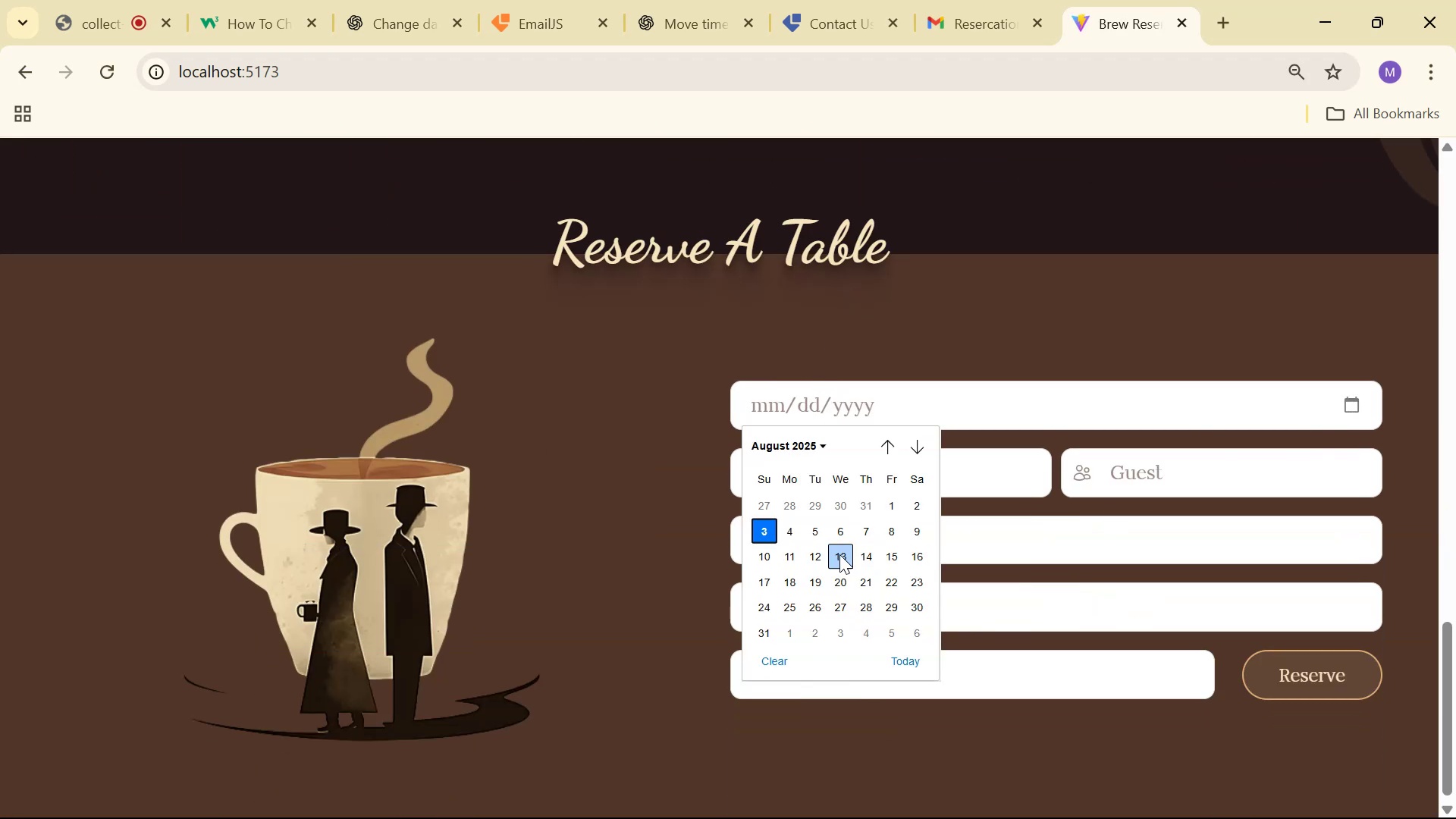 
left_click([839, 532])
 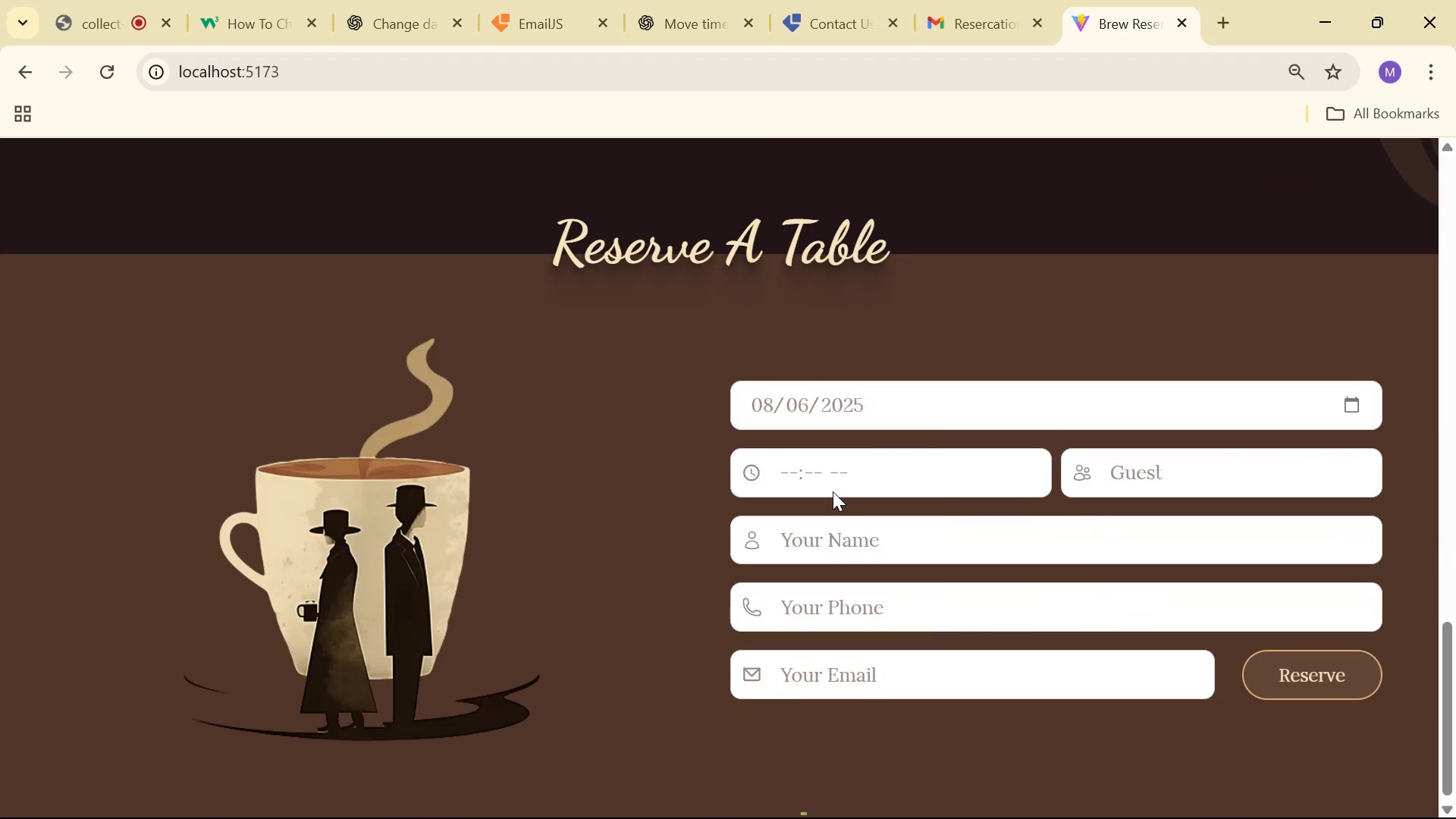 
left_click([774, 460])
 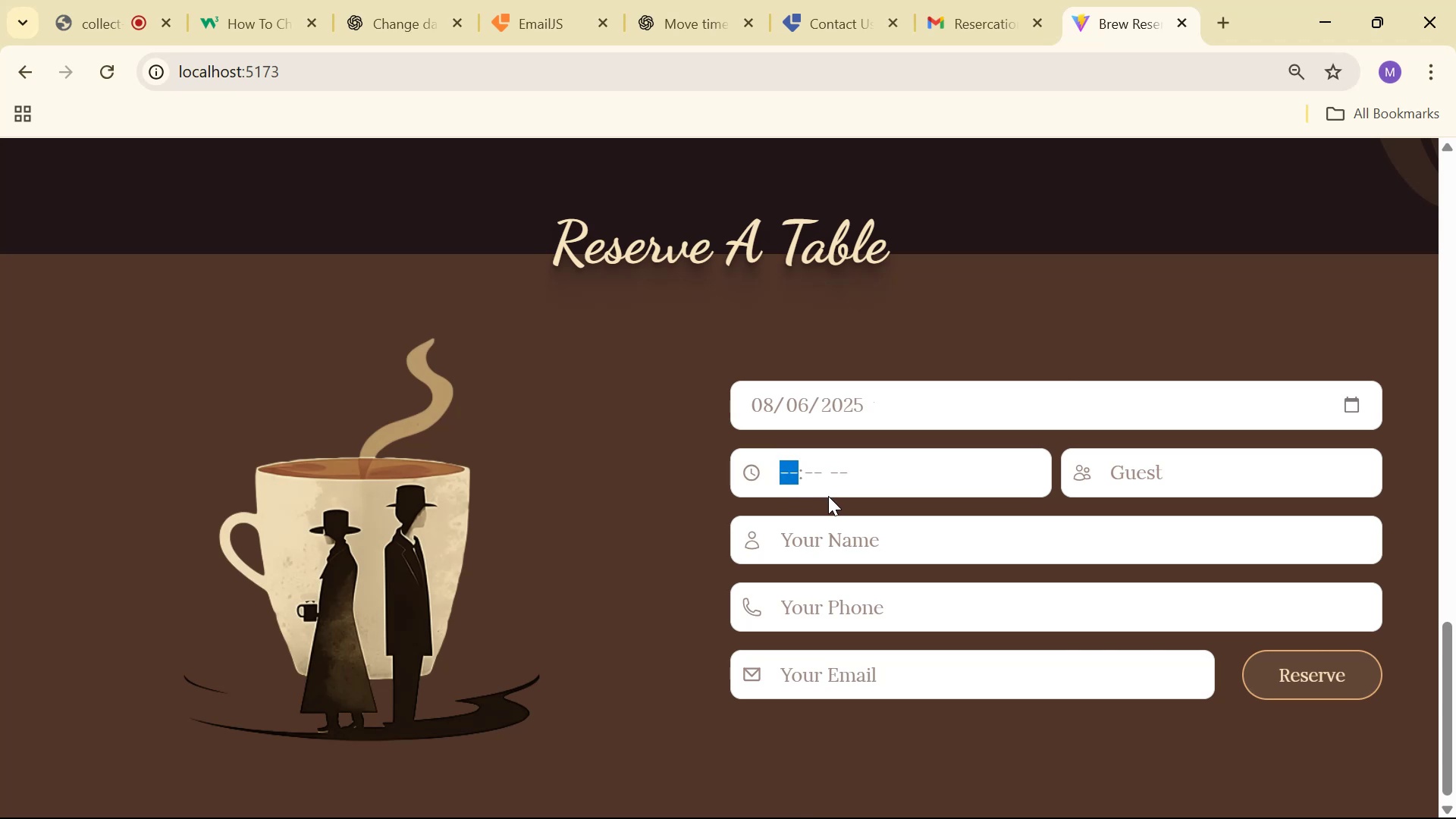 
type(1200A)
key(Backspace)
type(p)
 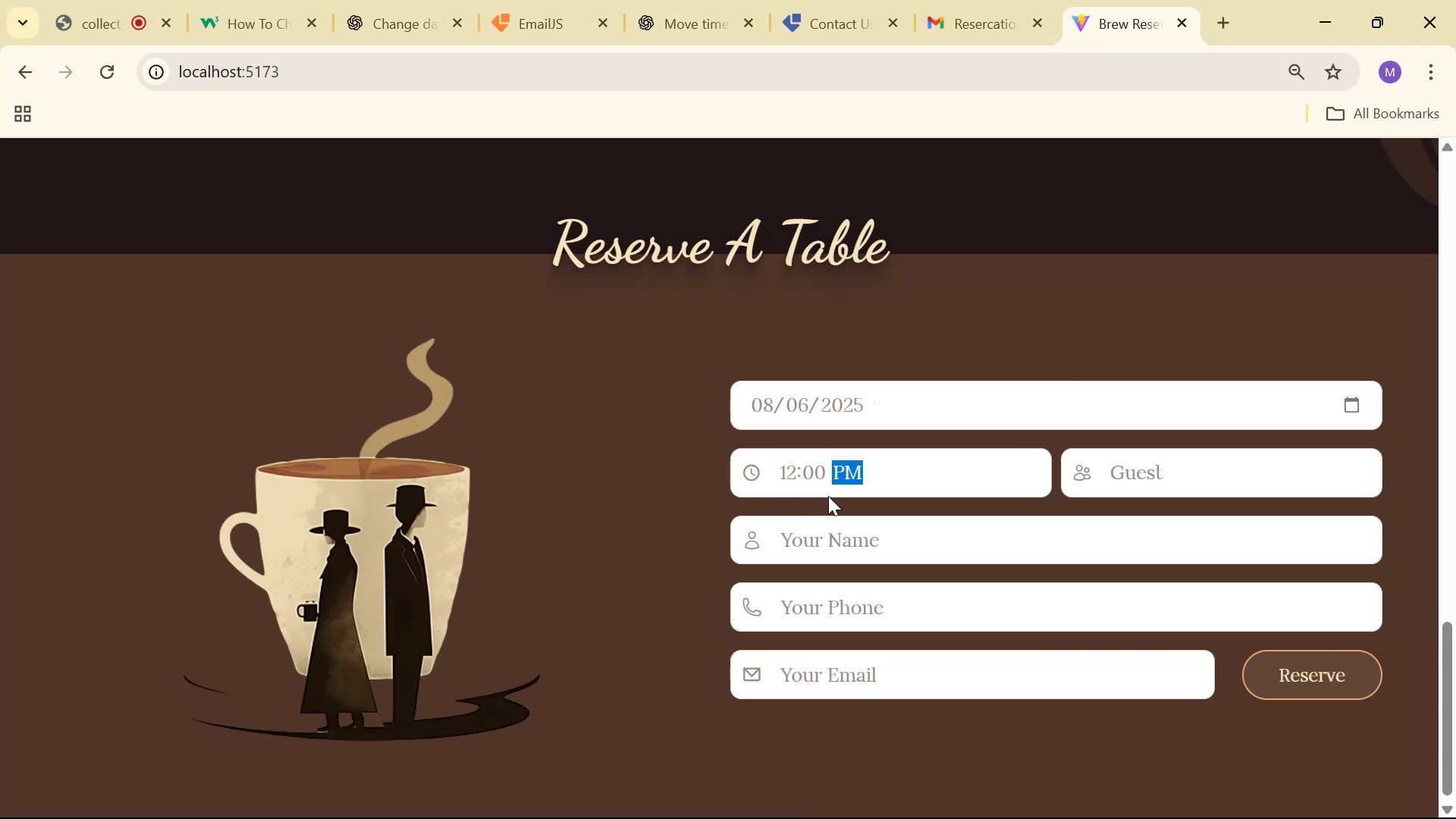 
left_click([1166, 461])
 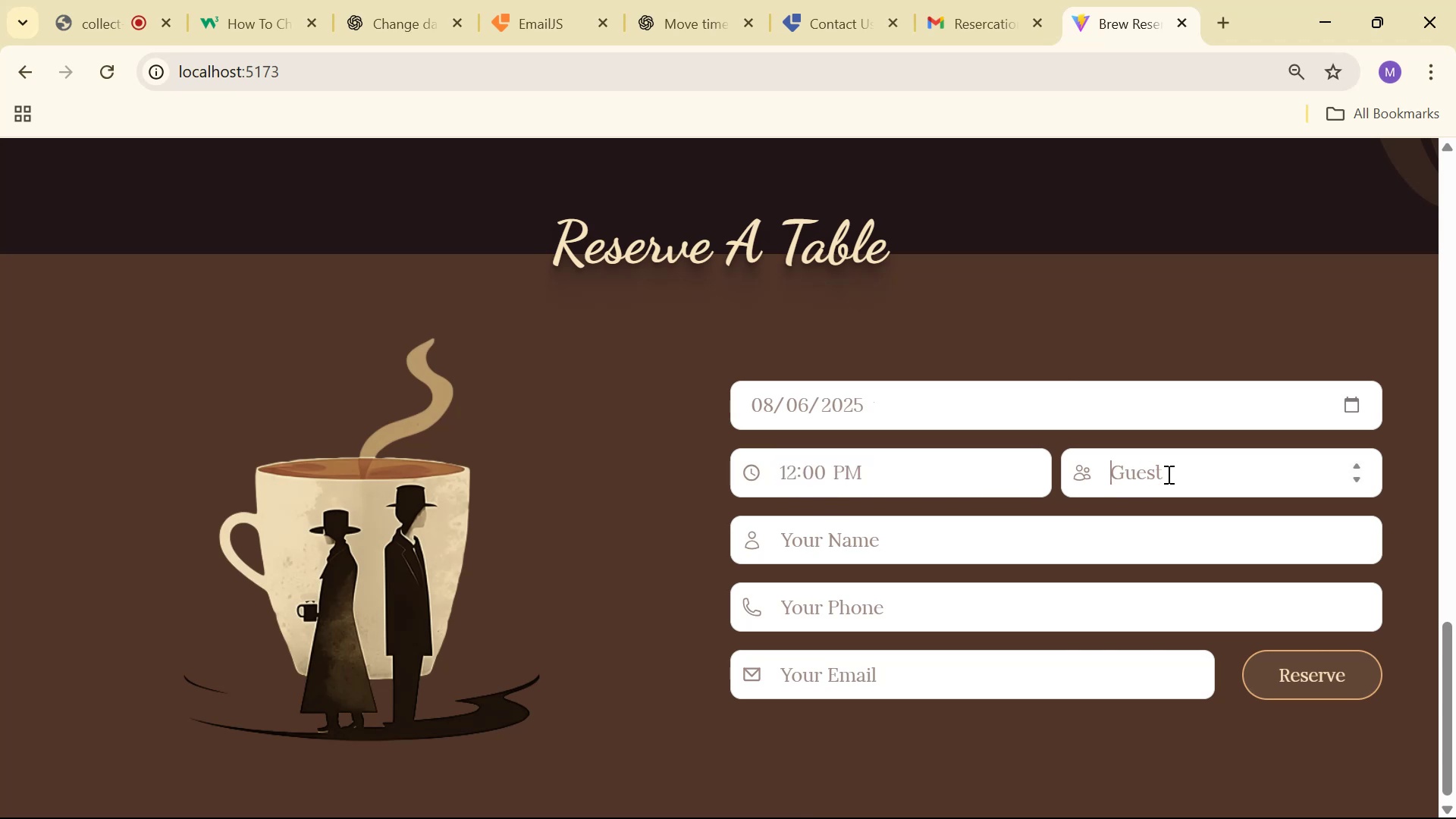 
key(3)
 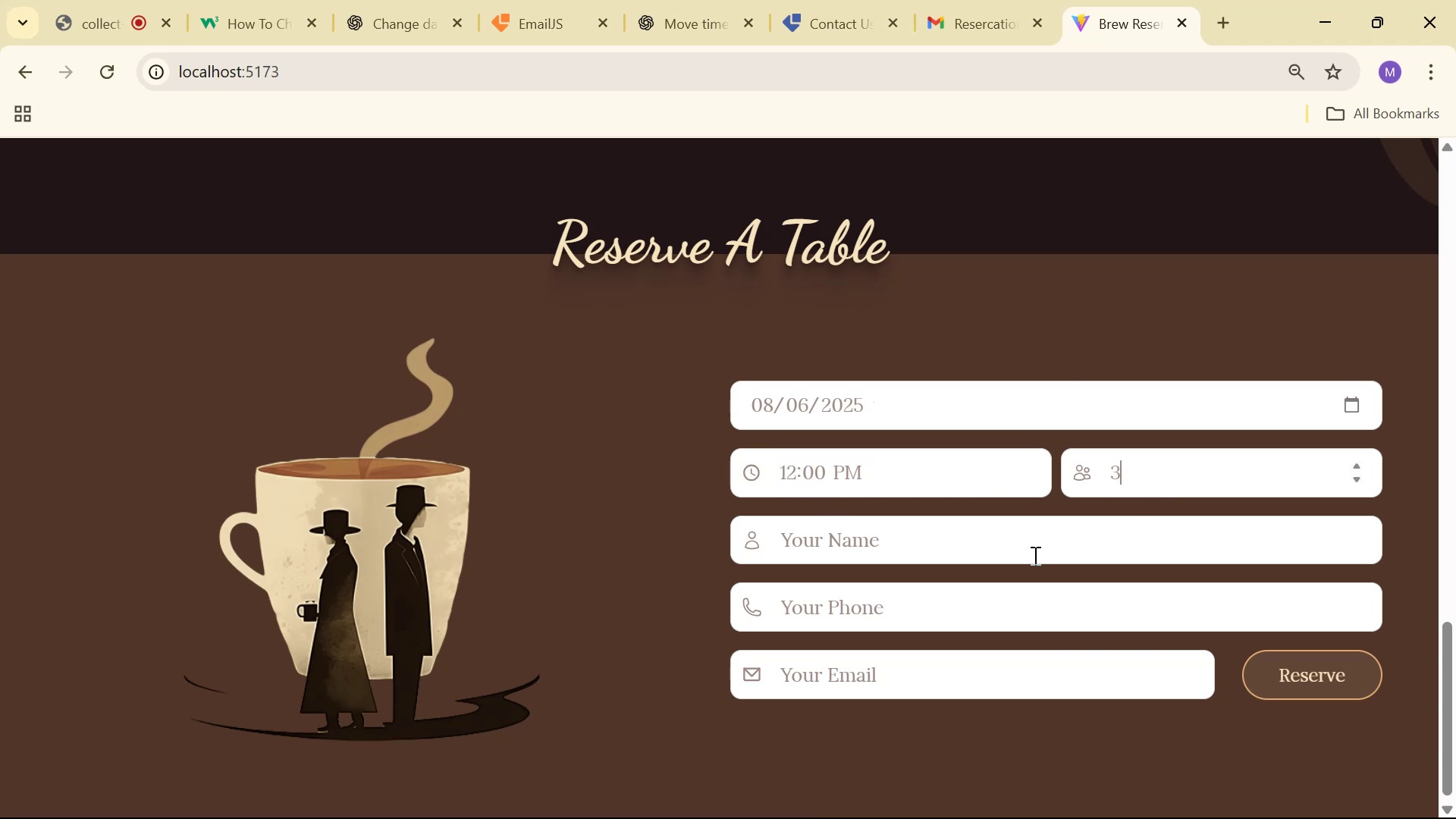 
left_click([984, 544])
 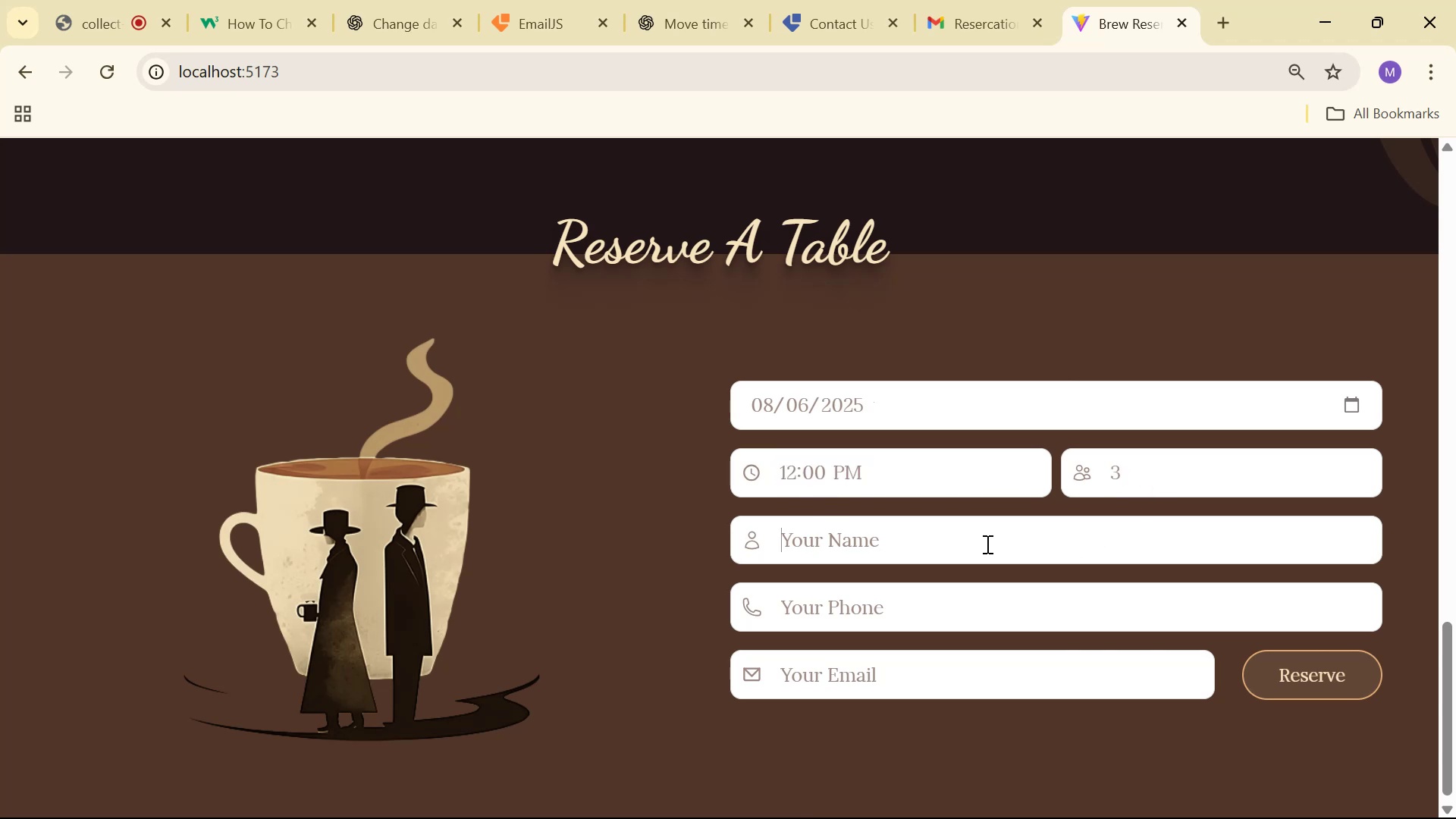 
type(Mos)
key(Backspace)
type(hsin)
 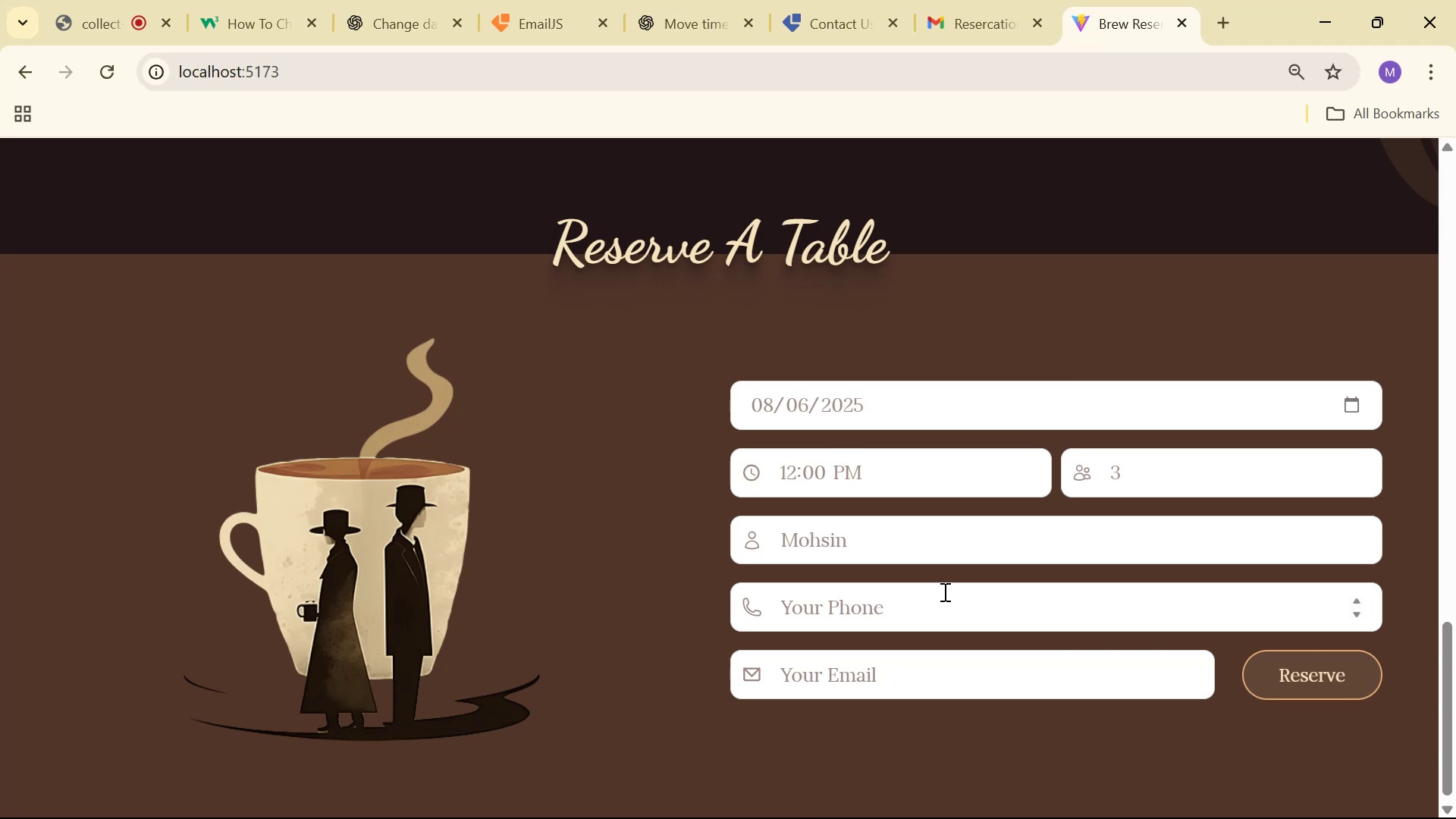 
wait(10.36)
 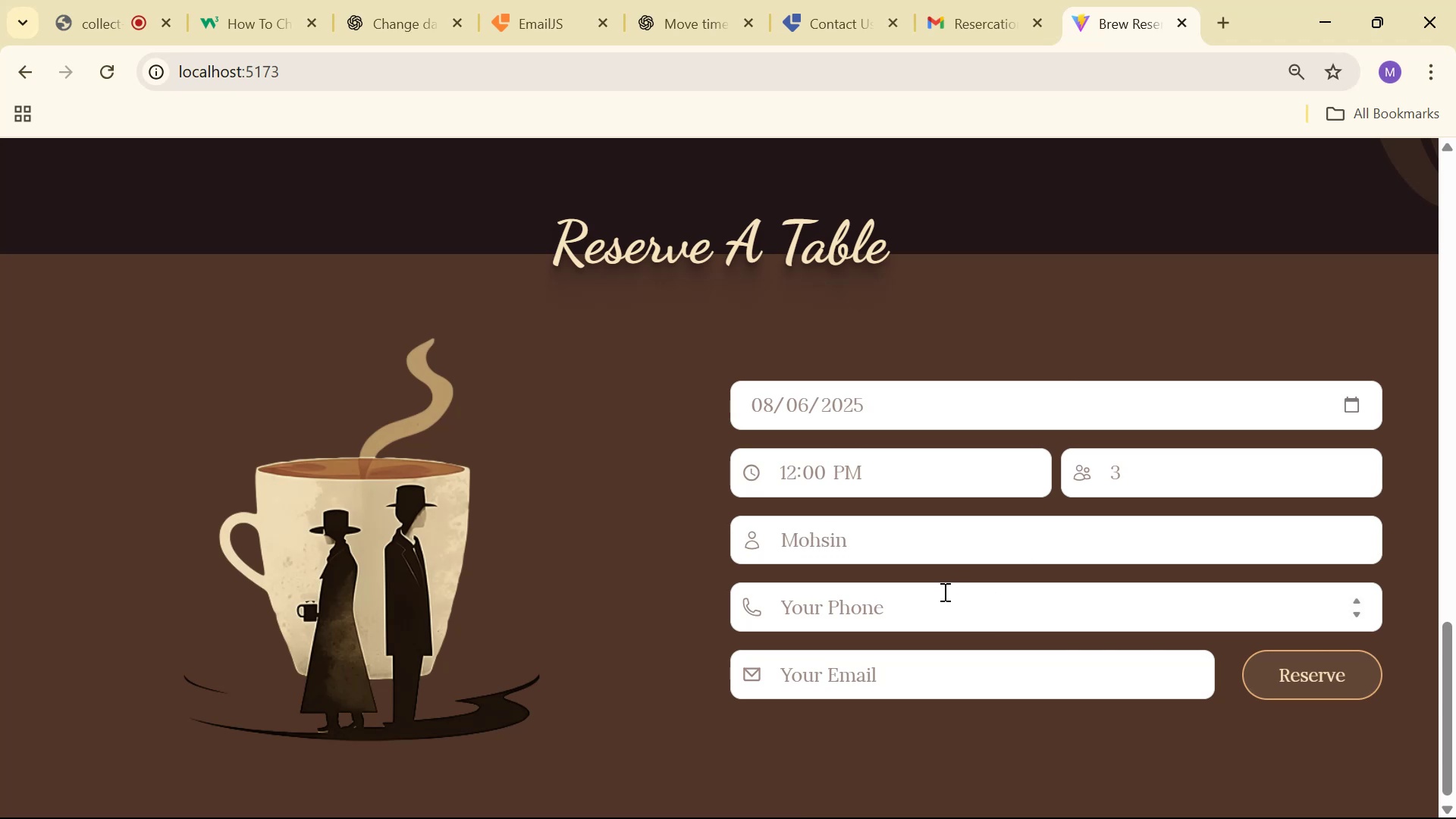 
type(ah0300000000)
 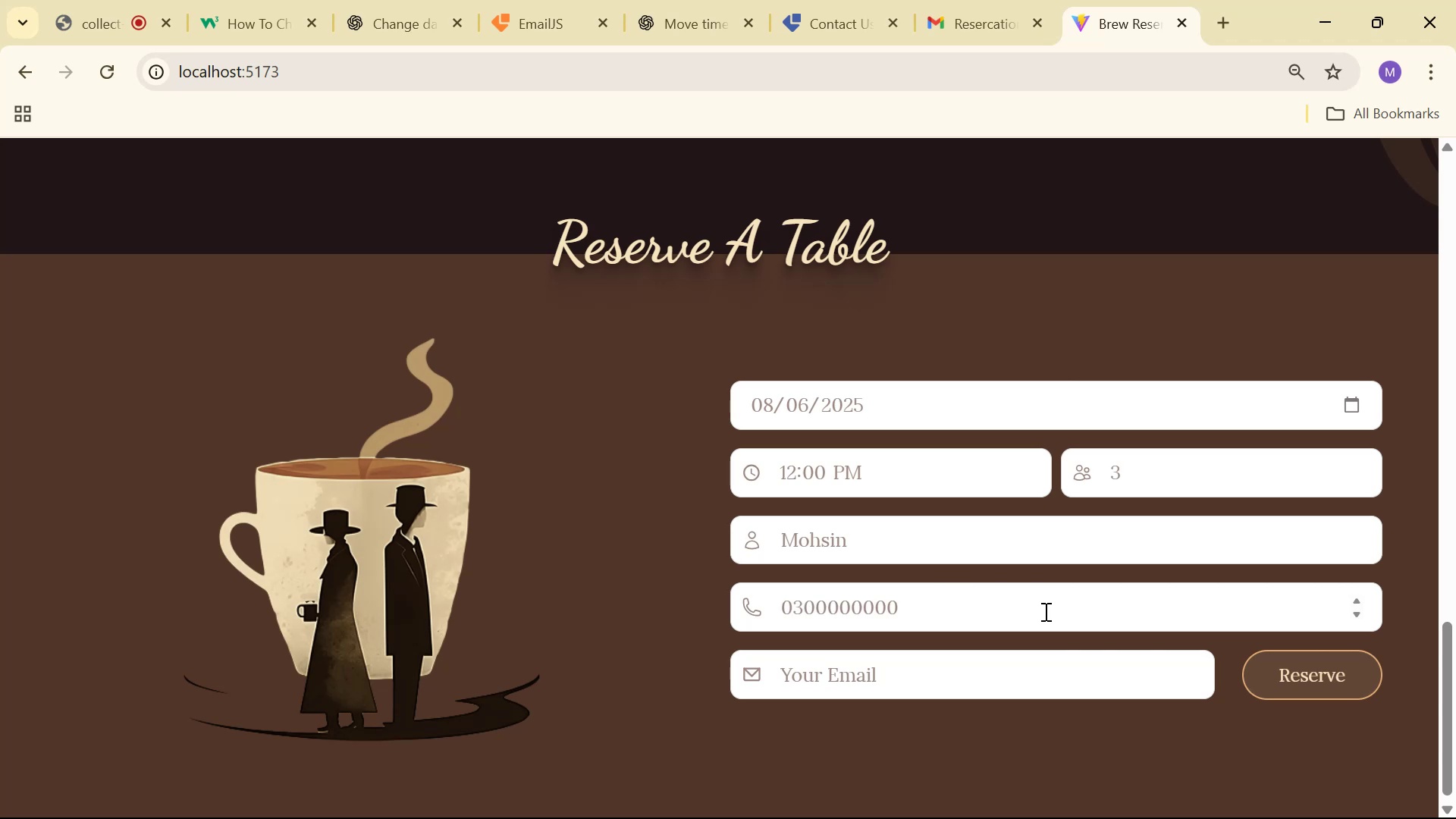 
left_click([1032, 666])
 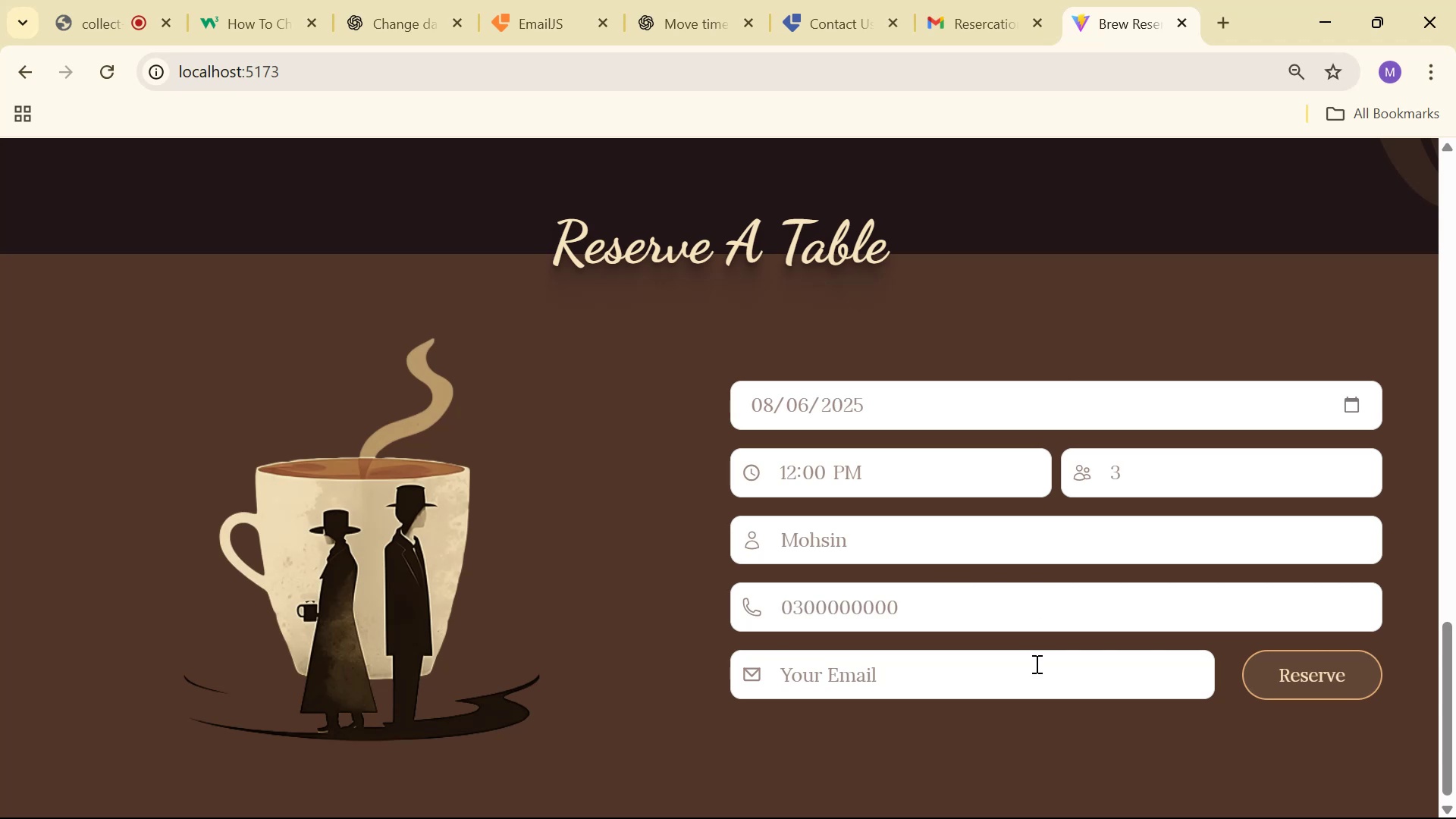 
type(test@gmail.com)
 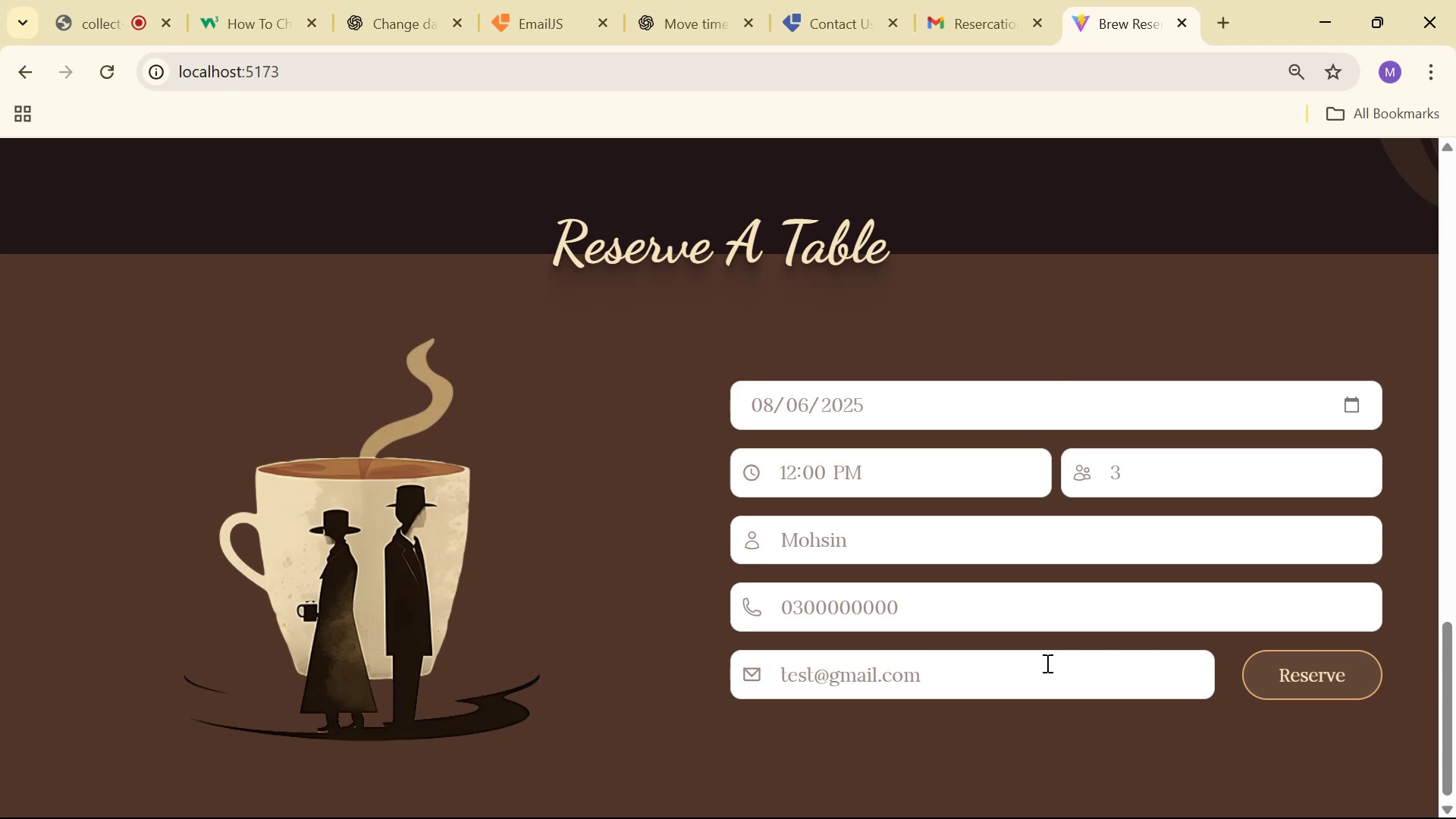 
right_click([1116, 762])
 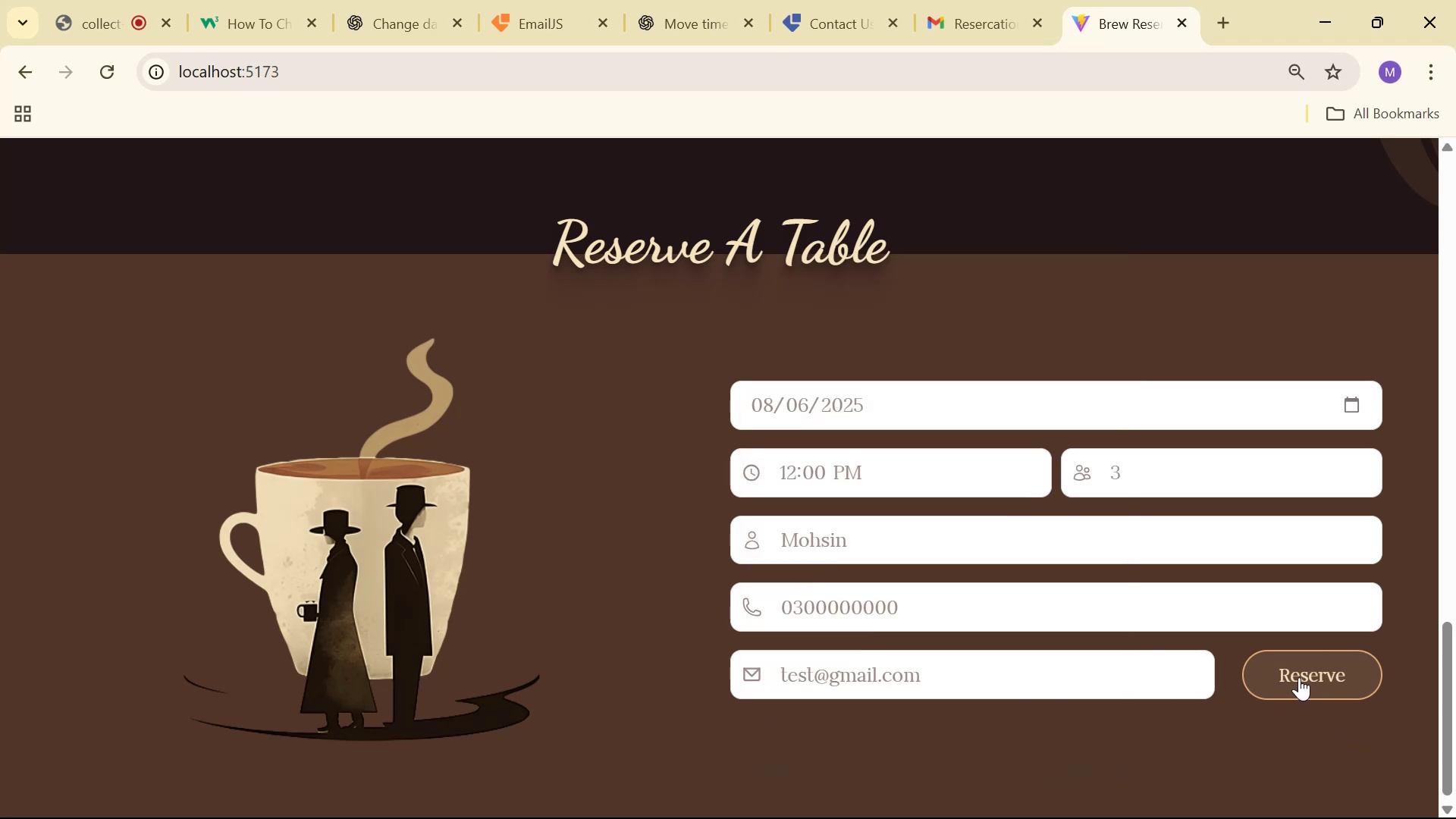 
wait(8.75)
 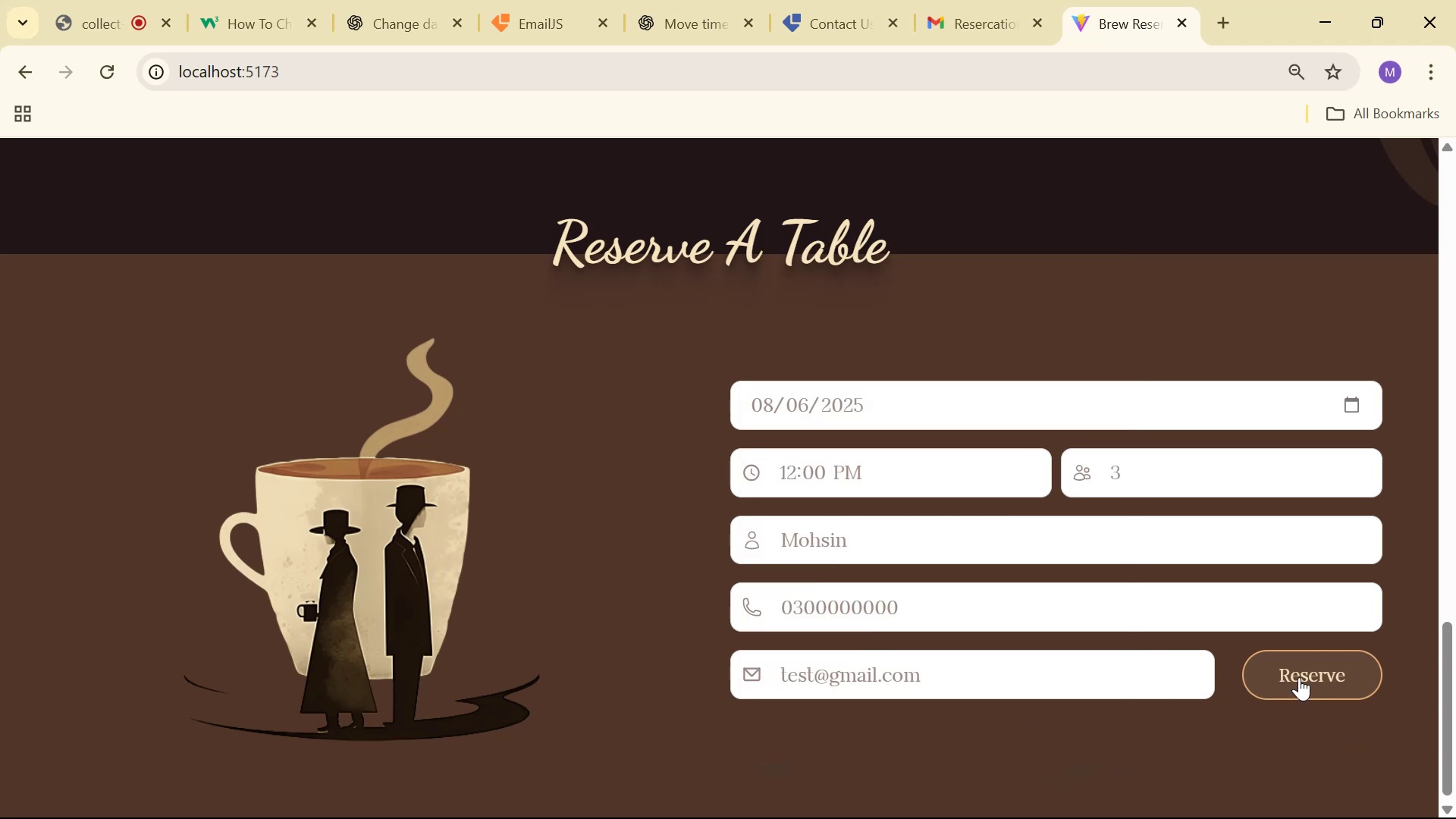 
left_click([767, 785])
 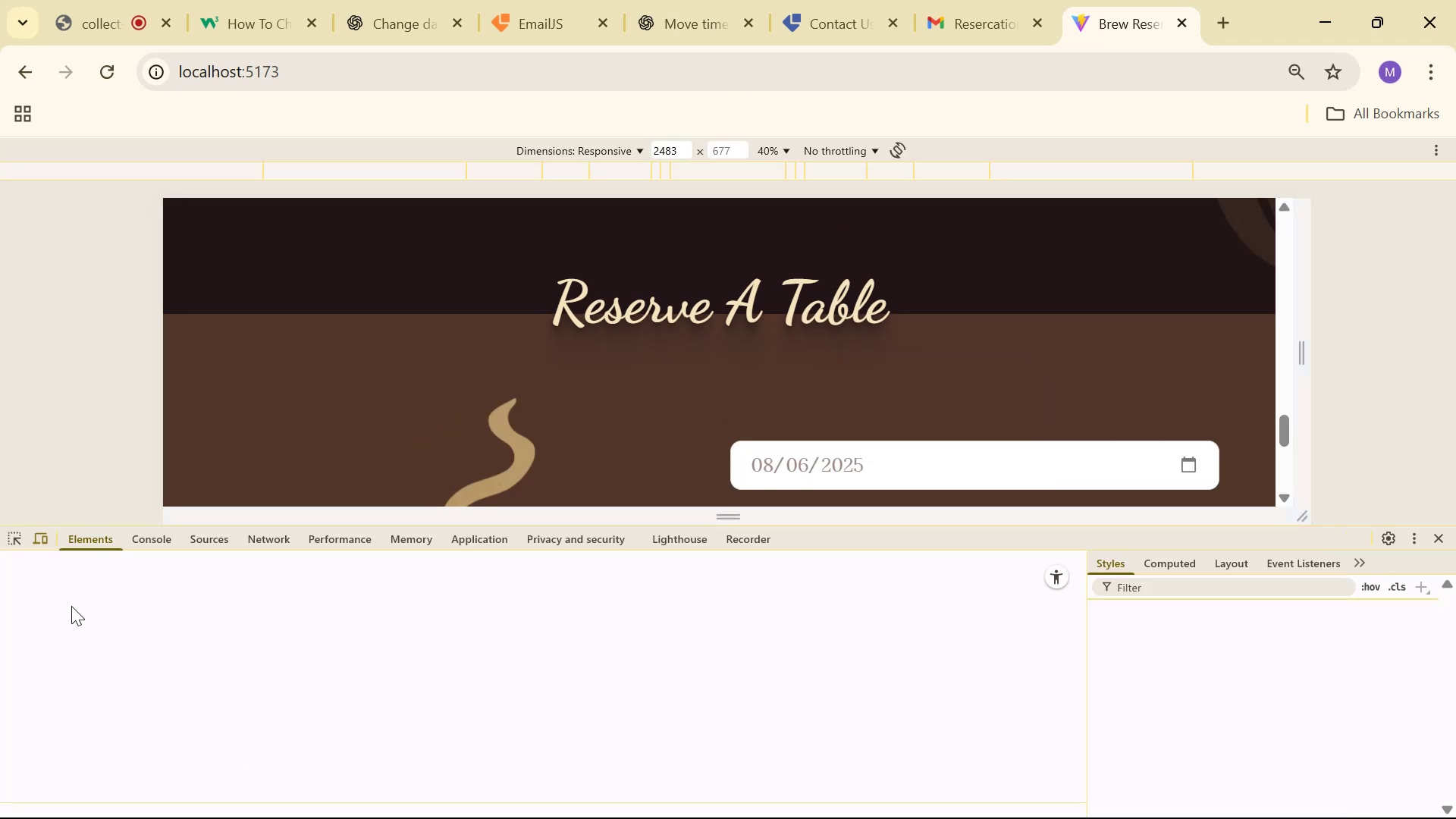 
left_click([147, 535])
 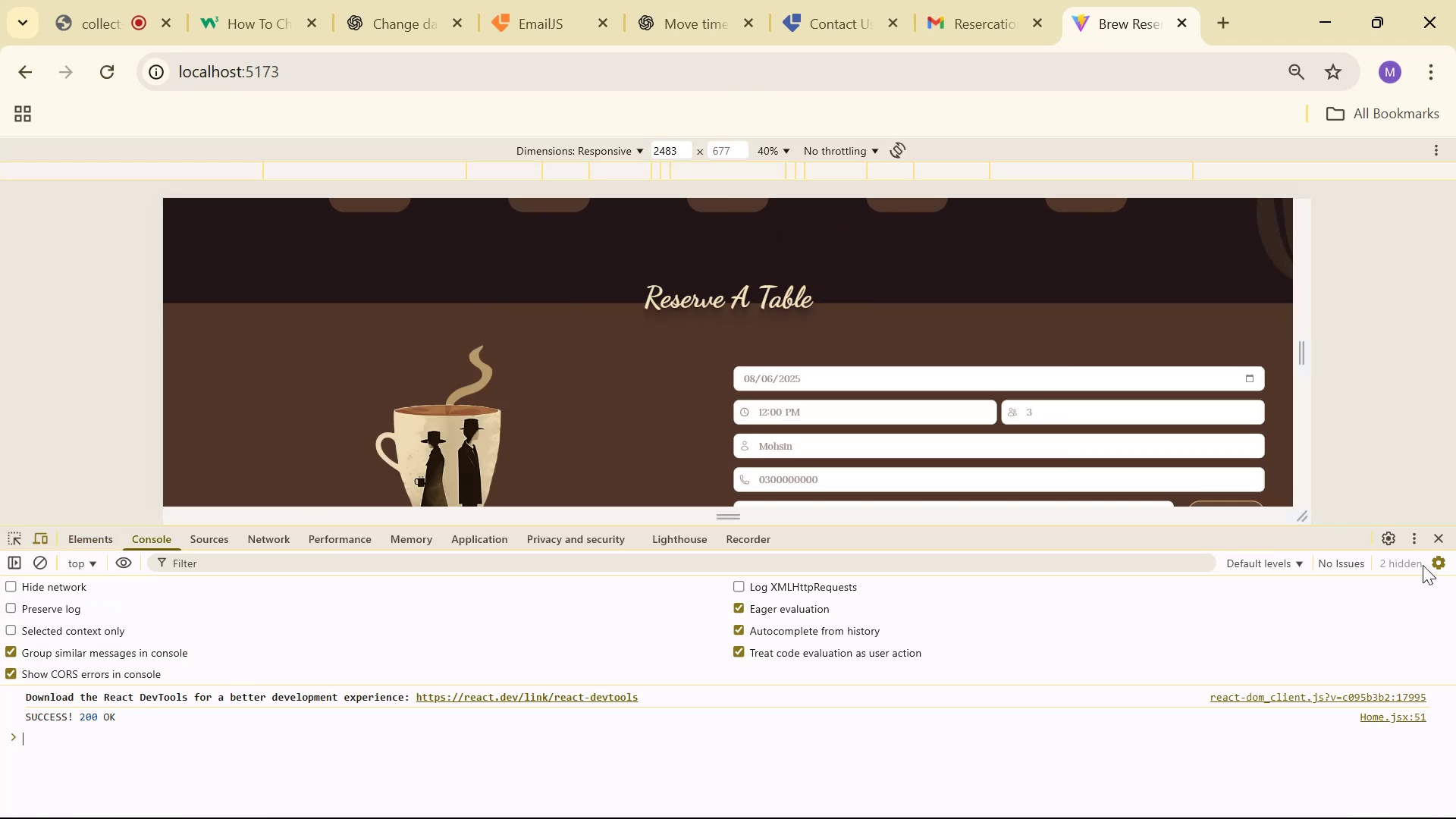 
left_click([1431, 541])
 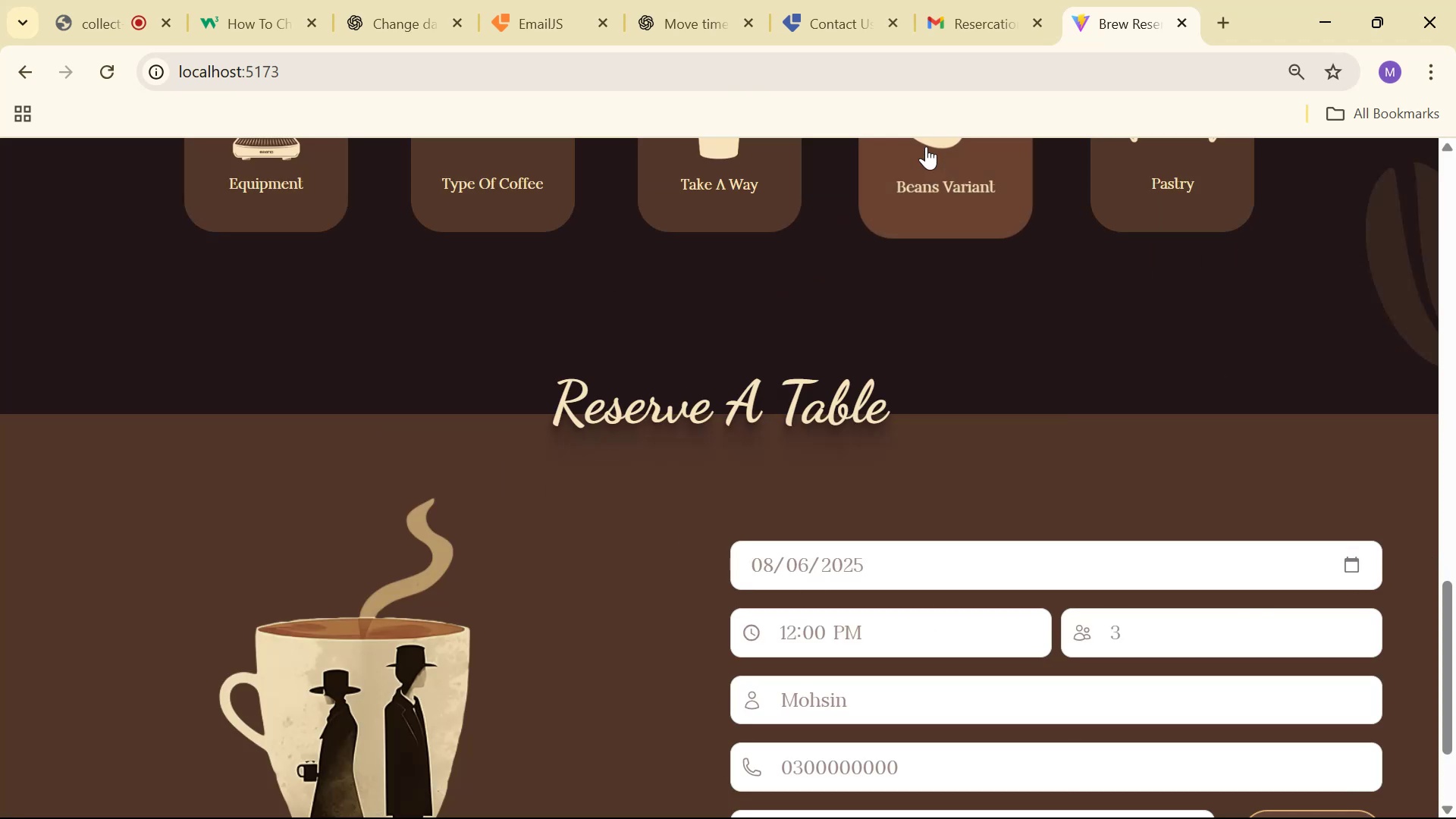 
left_click([943, 36])
 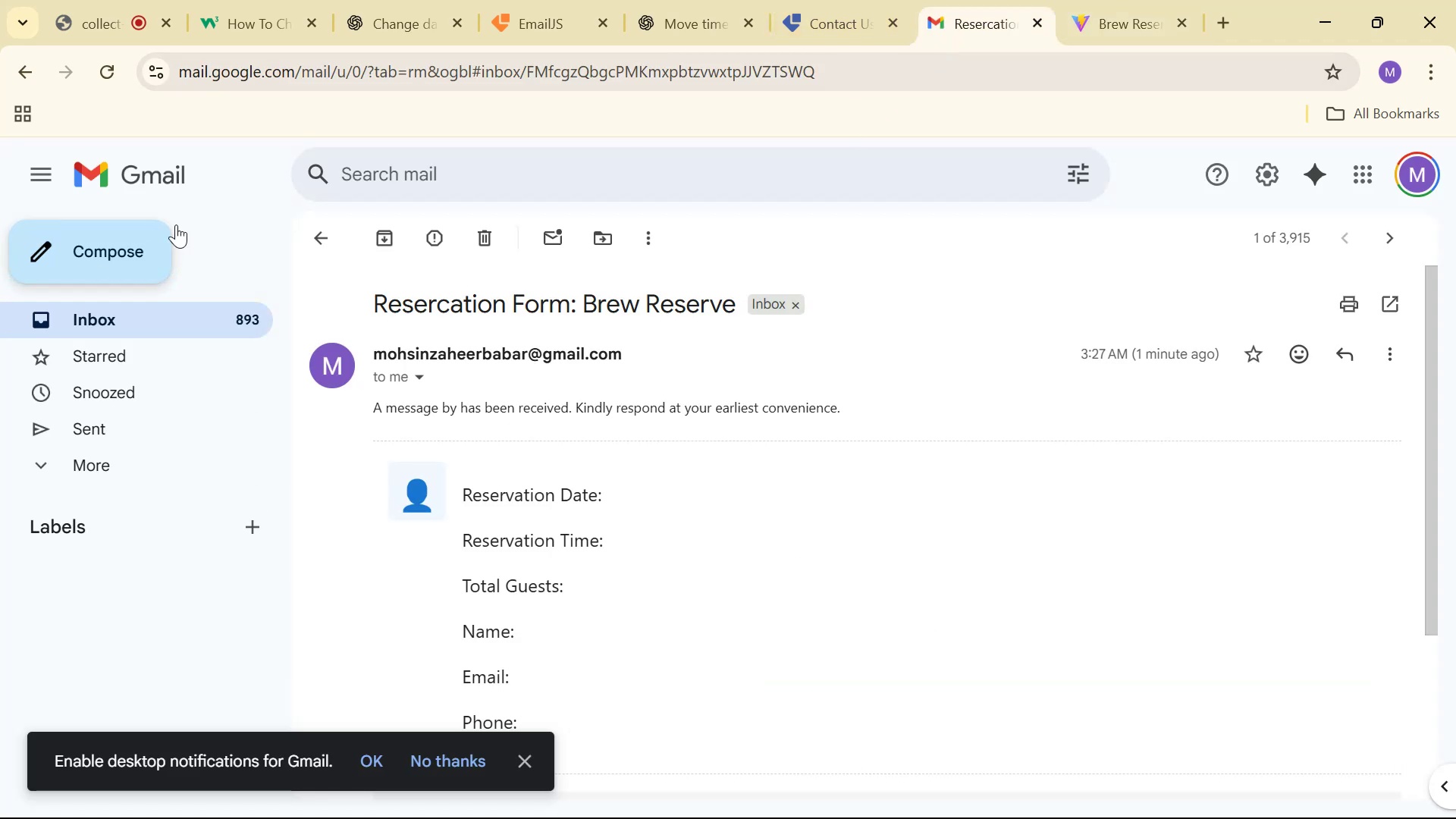 
left_click_drag(start_coordinate=[297, 229], to_coordinate=[302, 229])
 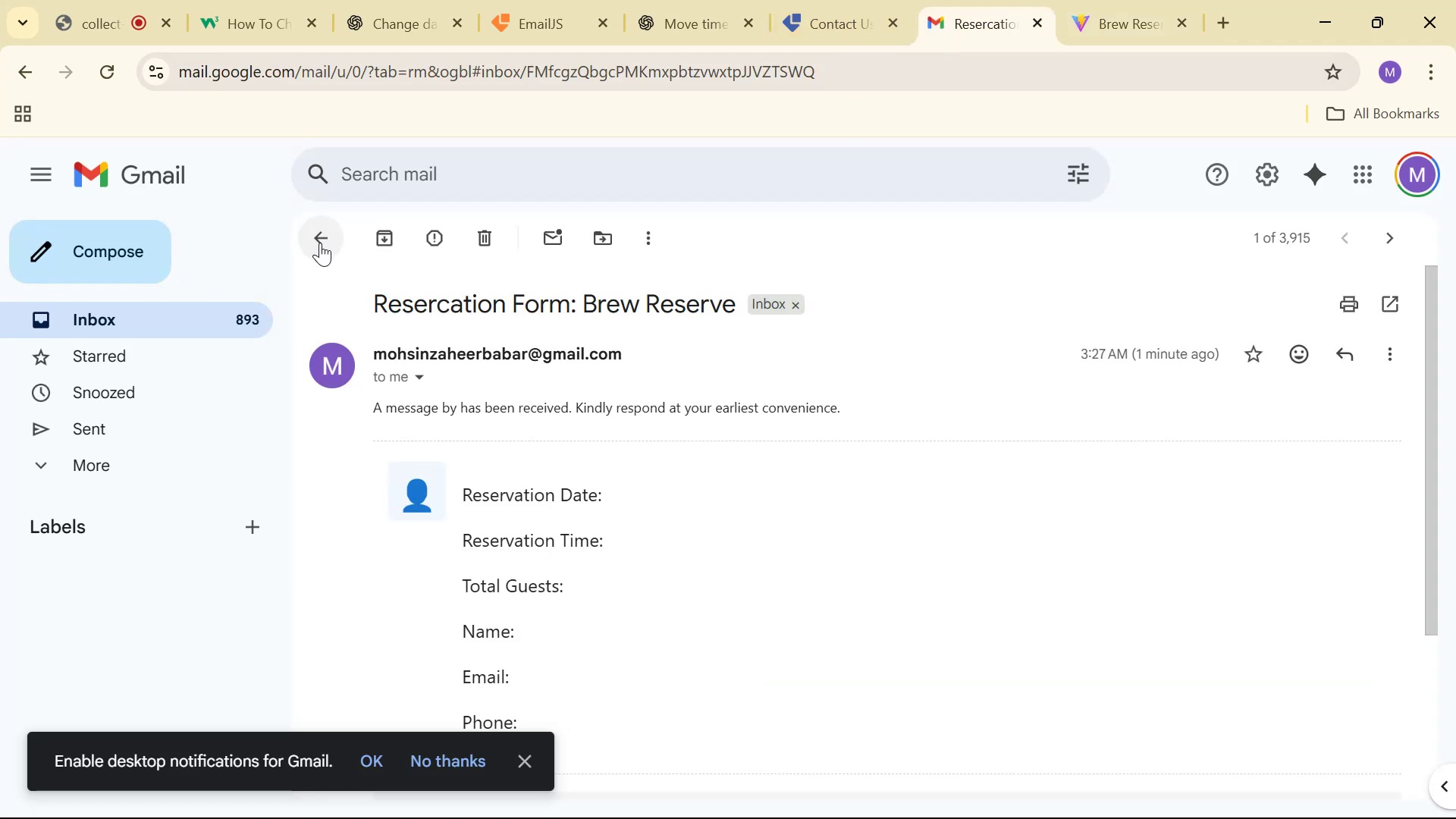 
left_click([320, 243])
 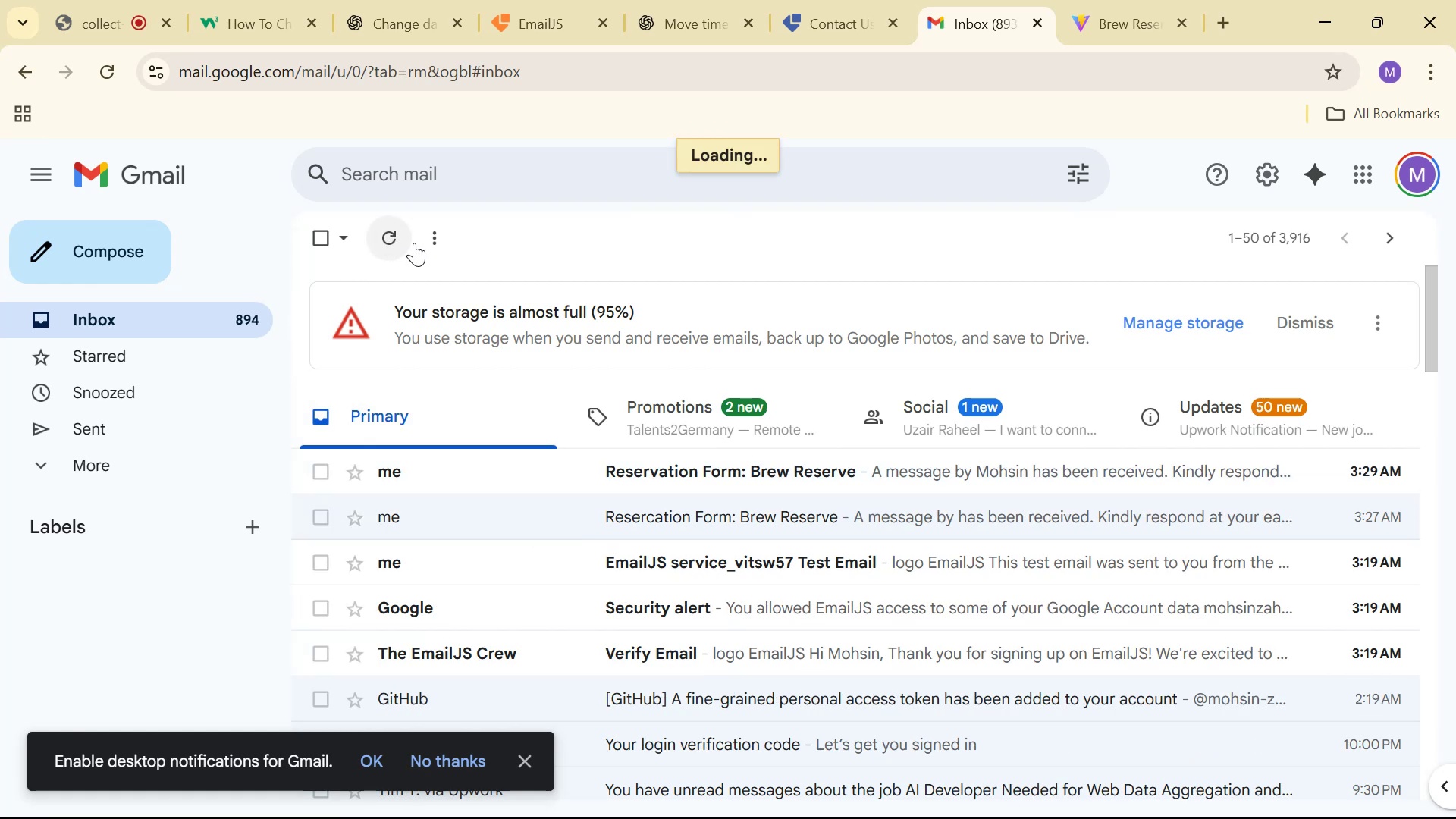 
scroll: coordinate [671, 487], scroll_direction: down, amount: 3.0
 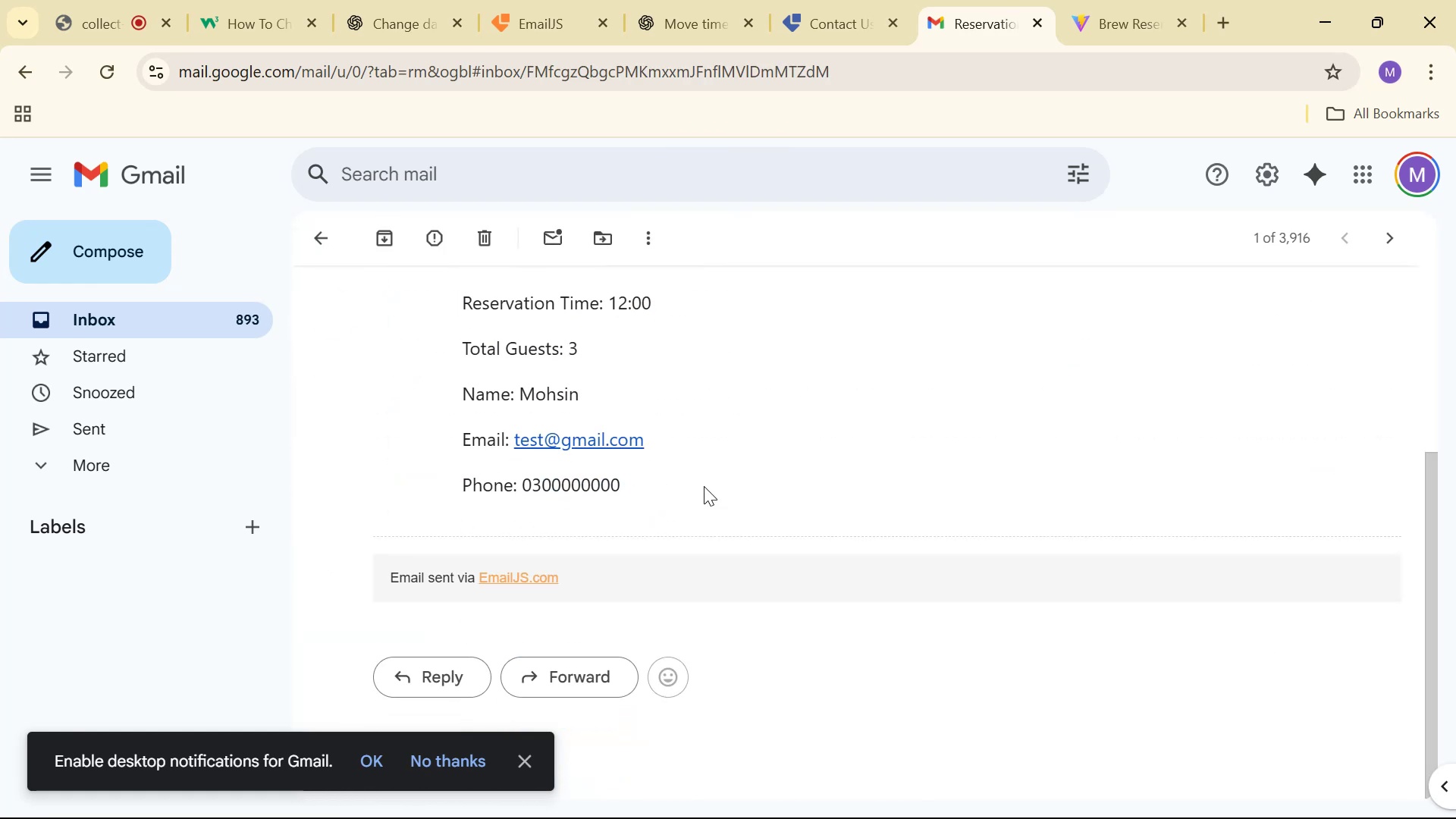 
scroll: coordinate [565, 344], scroll_direction: up, amount: 3.0
 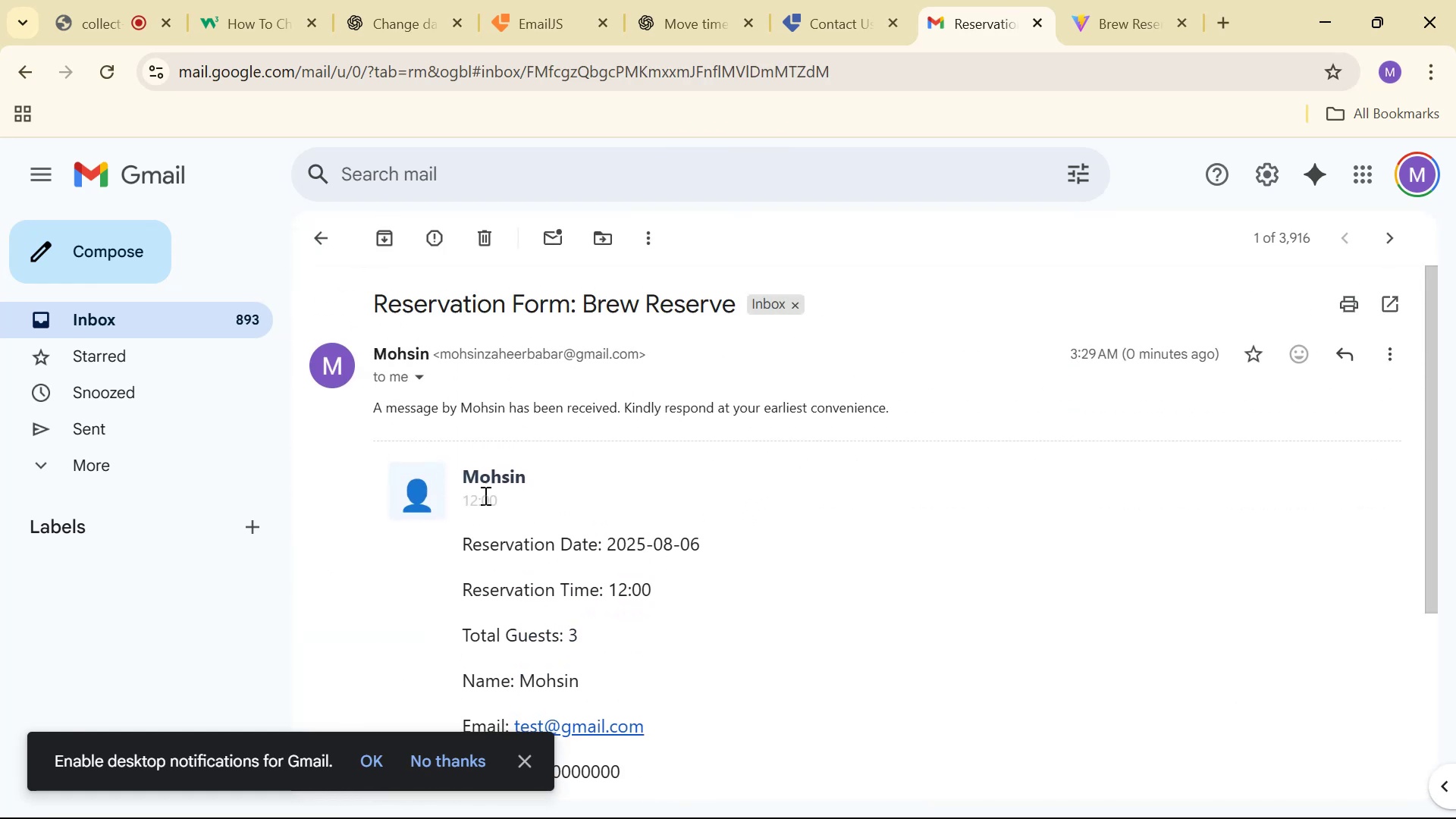 
scroll: coordinate [779, 514], scroll_direction: down, amount: 1.0
 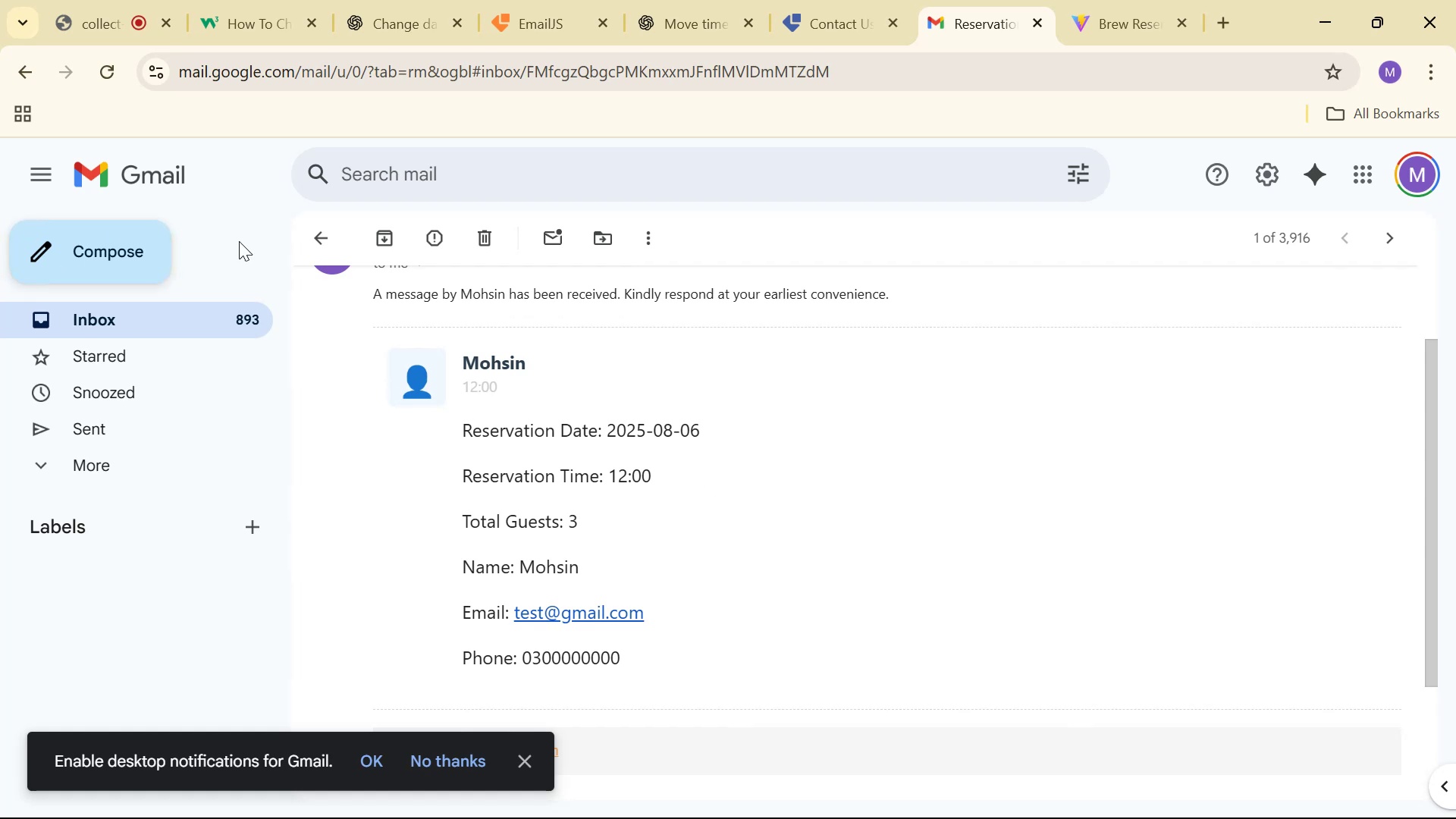 
scroll: coordinate [512, 332], scroll_direction: up, amount: 1.0
 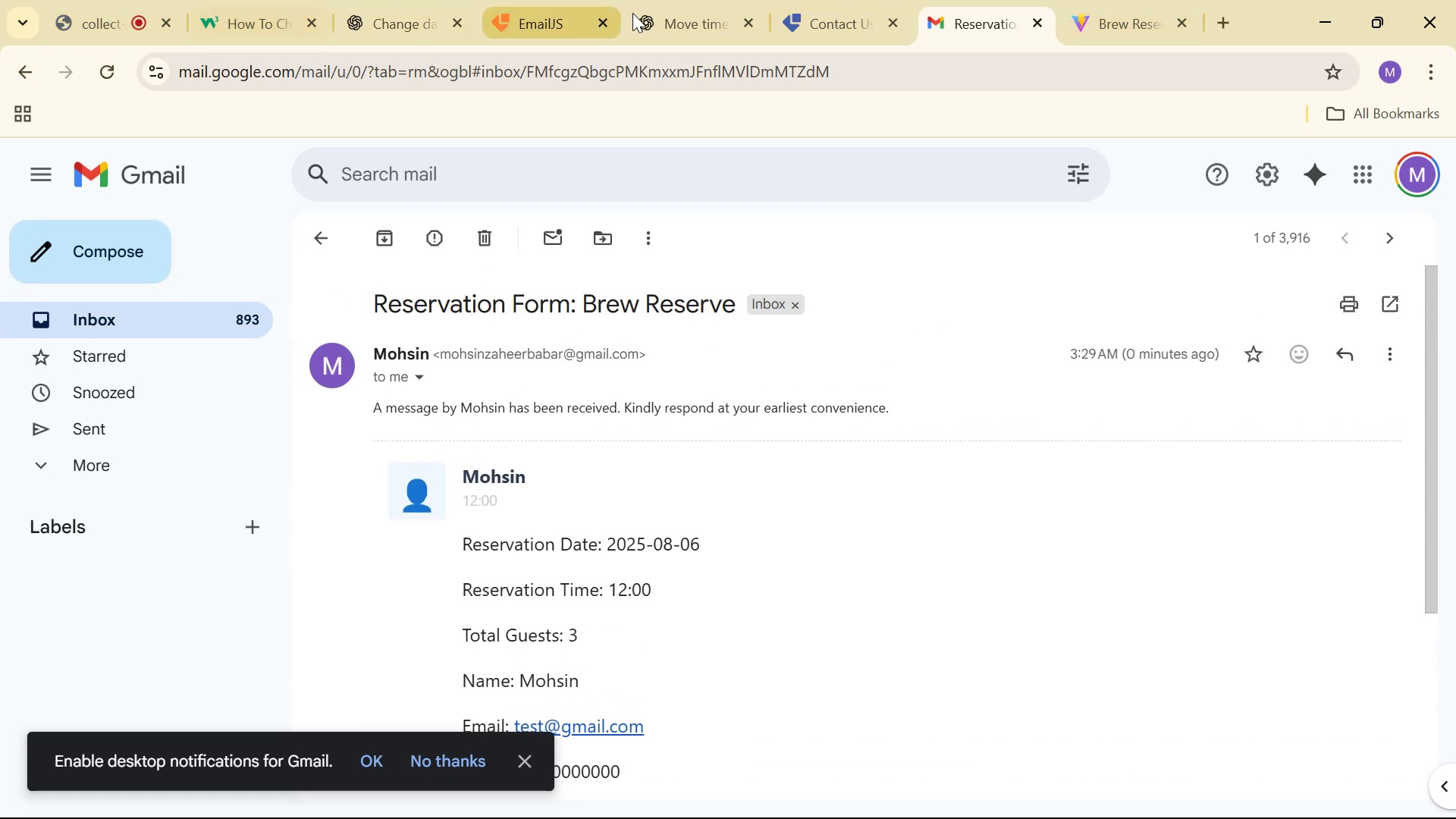 
wait(5.51)
 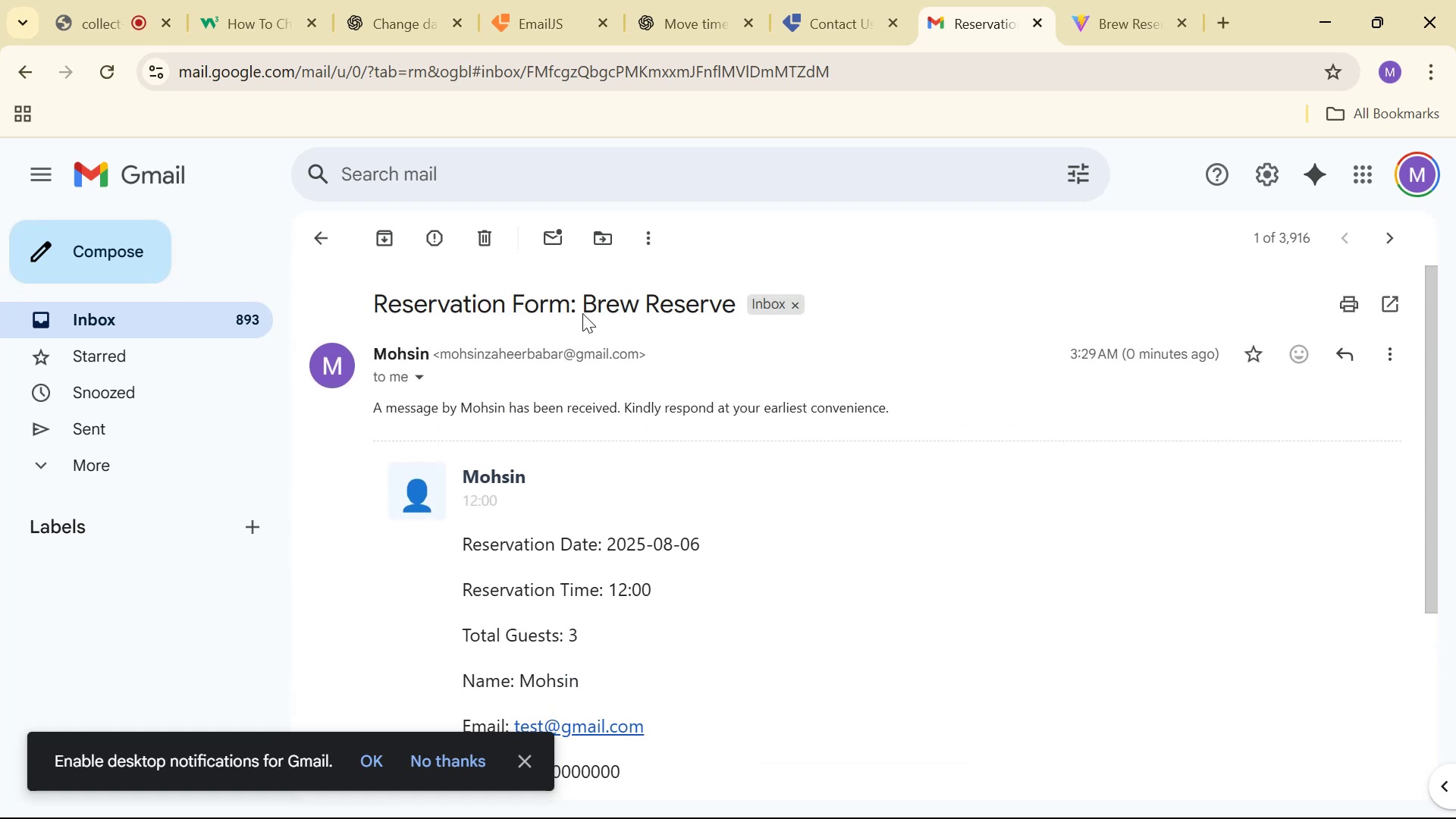 
left_click([111, 11])
 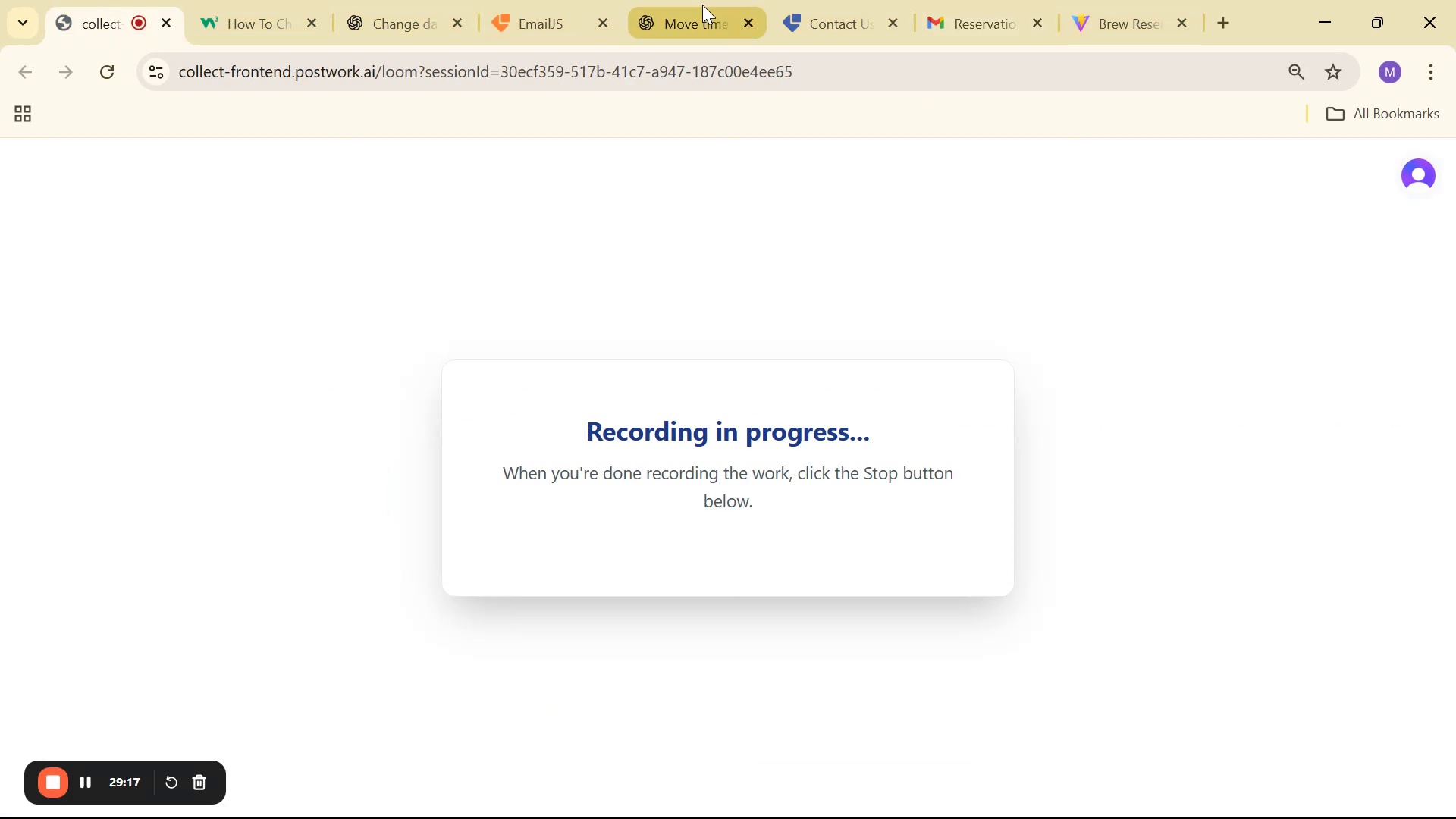 
left_click([973, 11])
 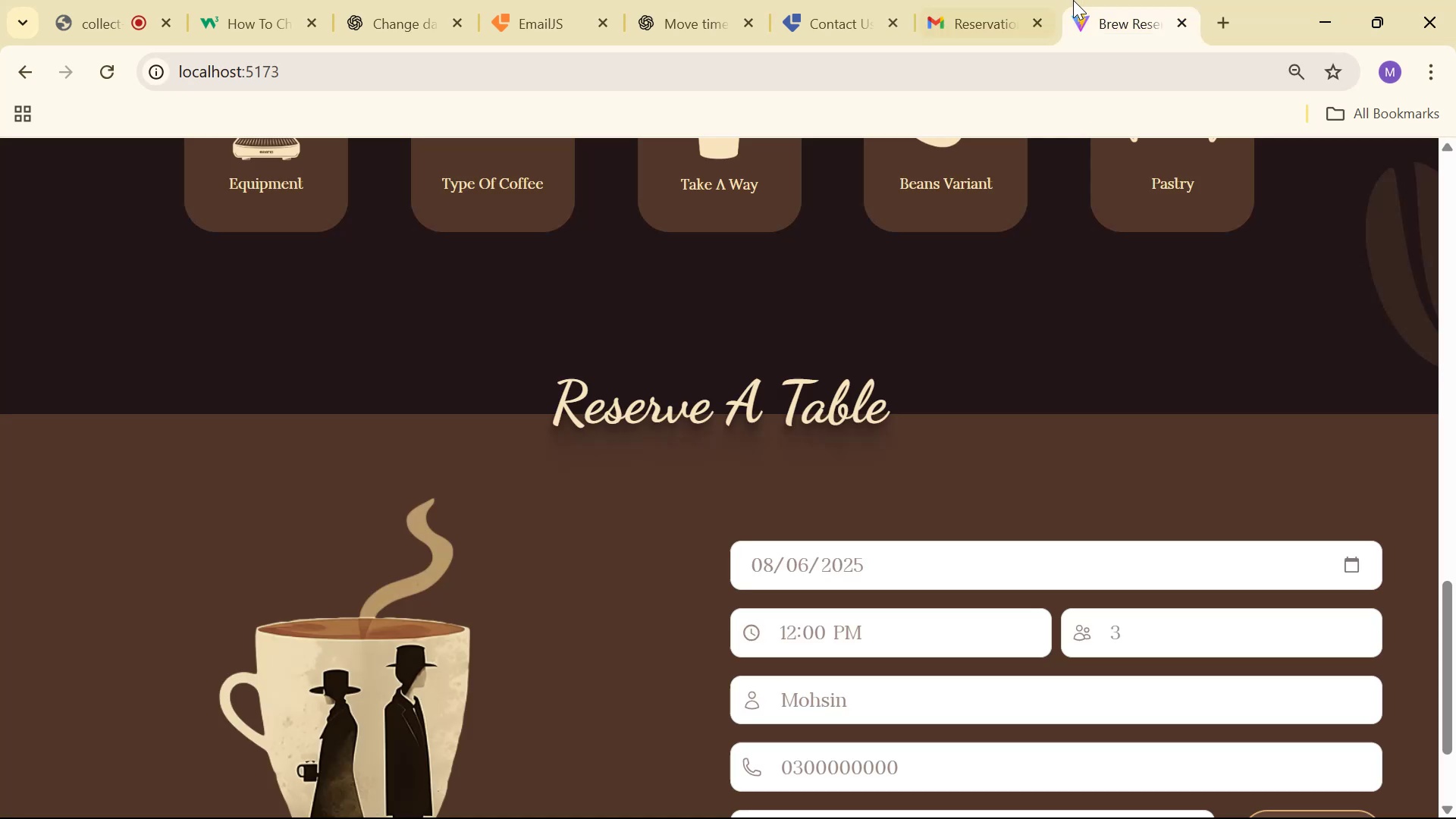 
scroll: coordinate [862, 366], scroll_direction: down, amount: 5.0
 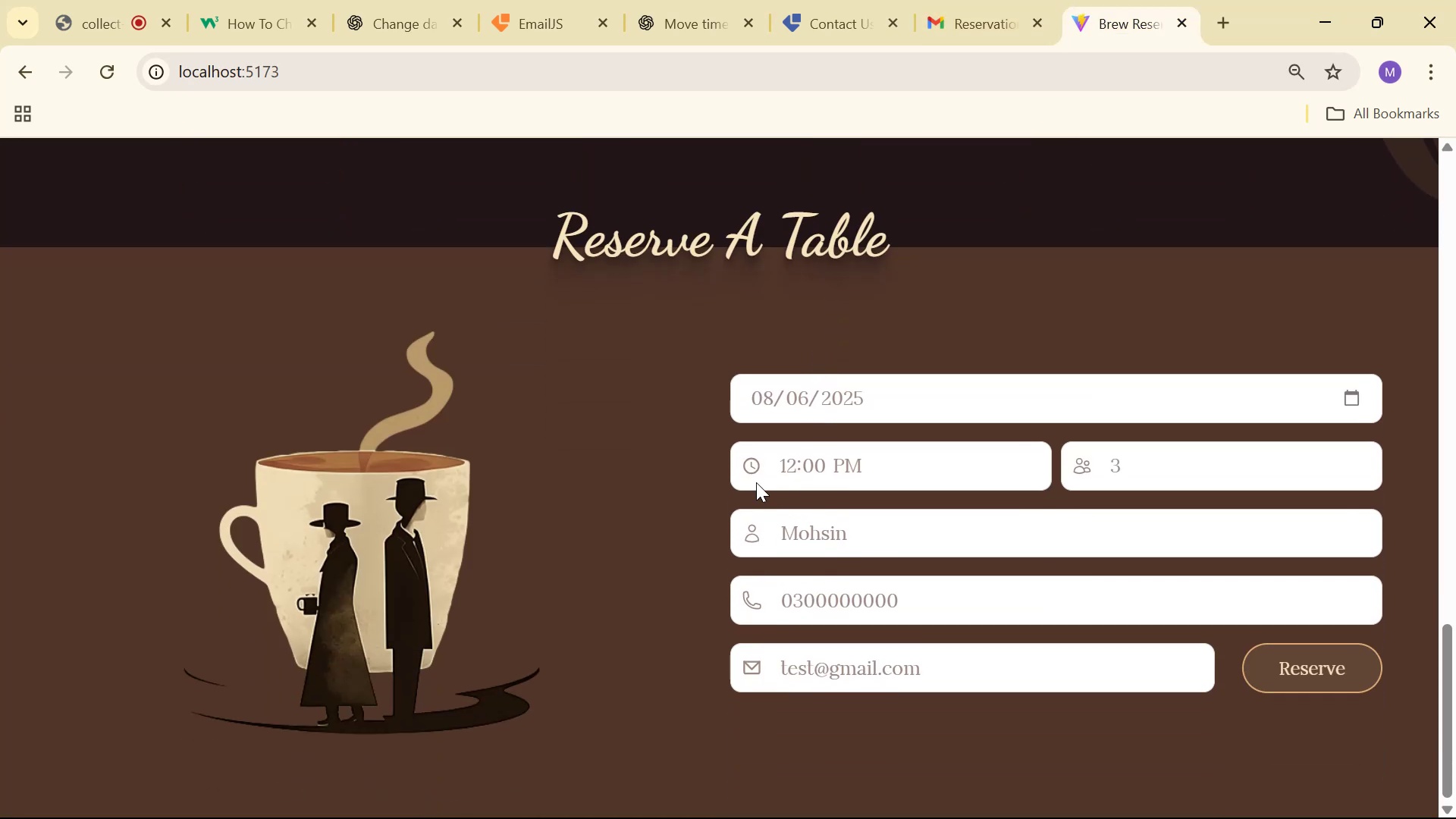 
key(Alt+Tab)
 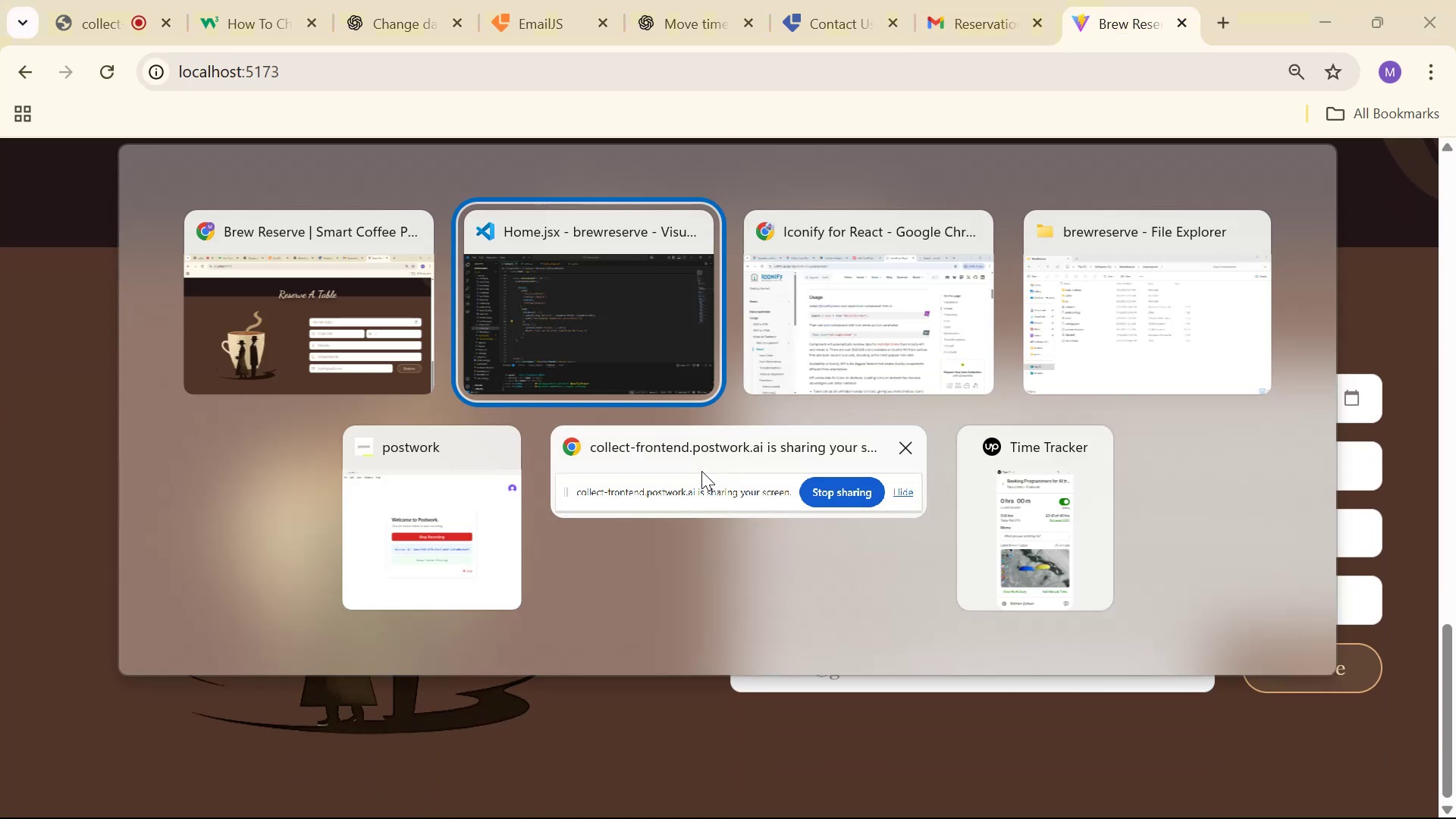 
scroll: coordinate [770, 406], scroll_direction: down, amount: 17.0
 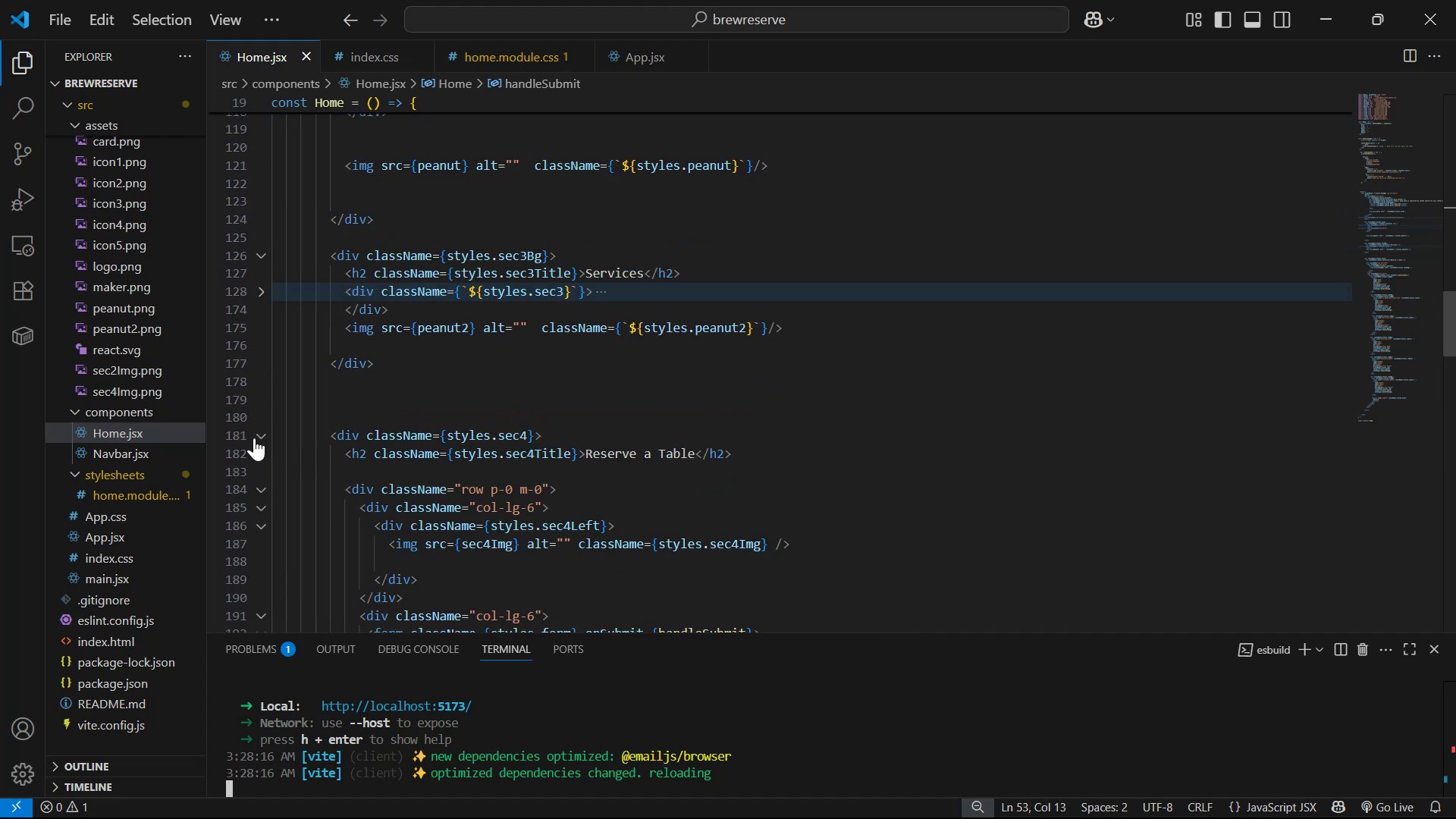 
left_click([265, 435])
 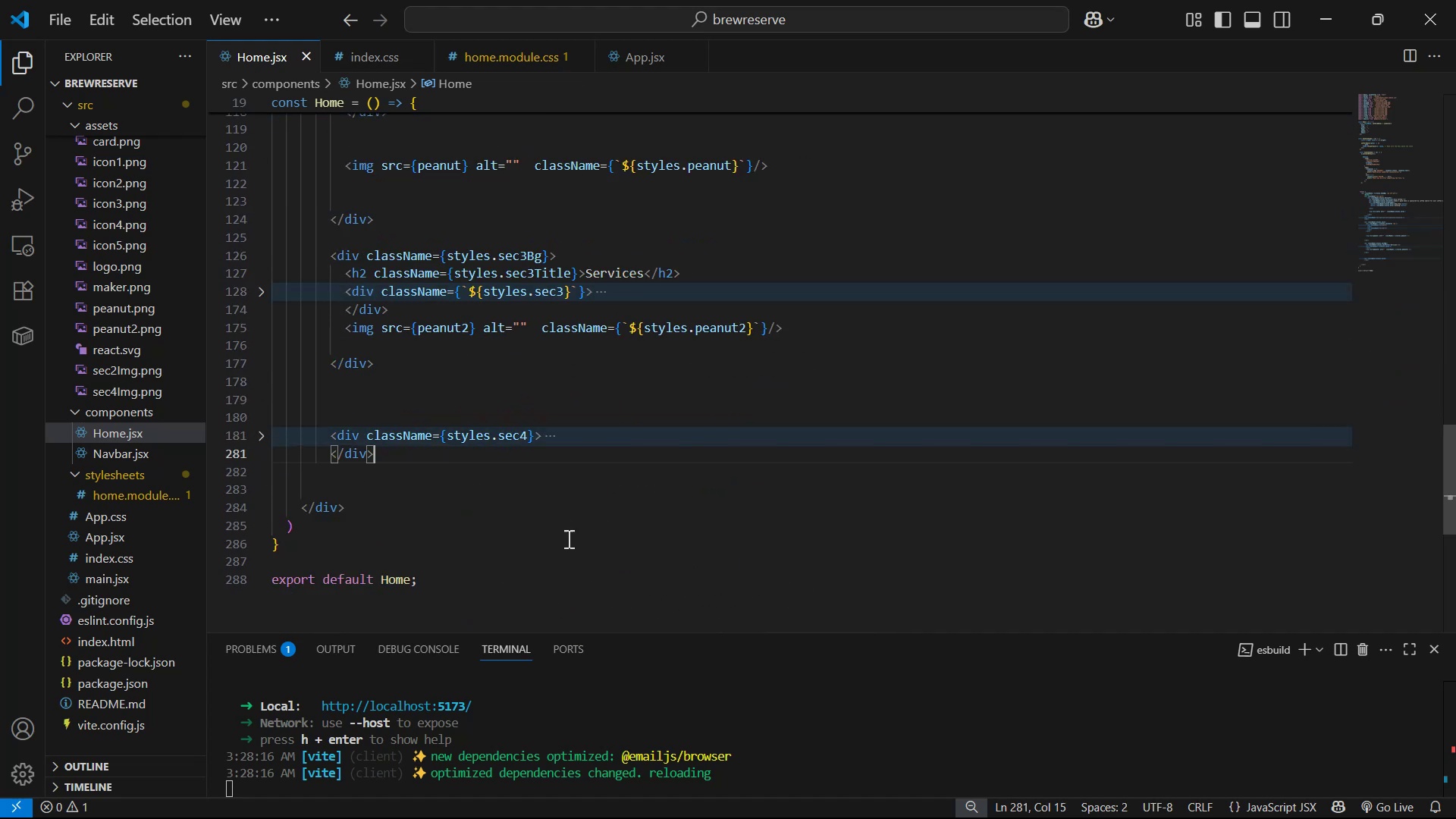 
key(Enter)
 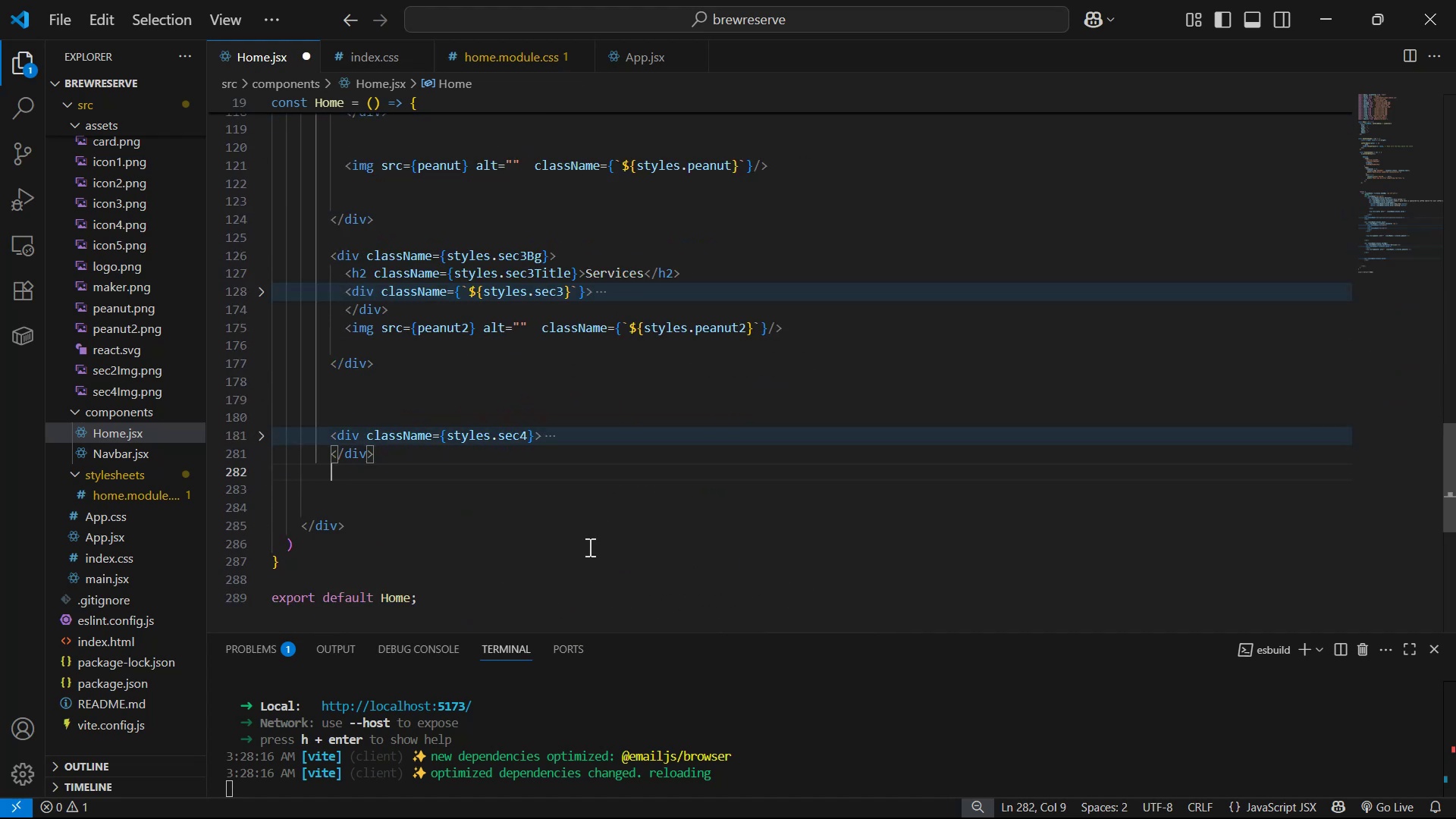 
key(Enter)
 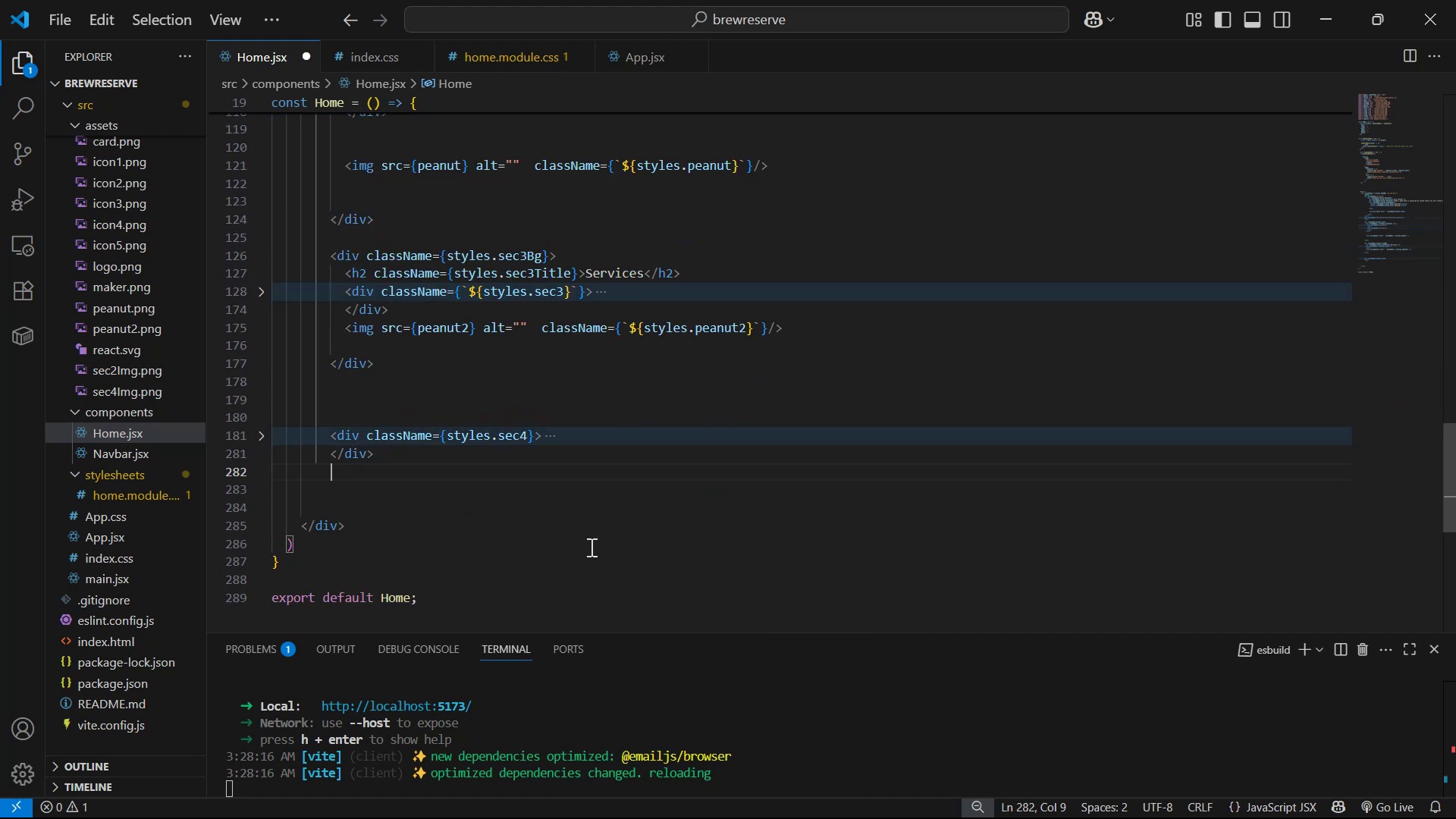 
key(Enter)
 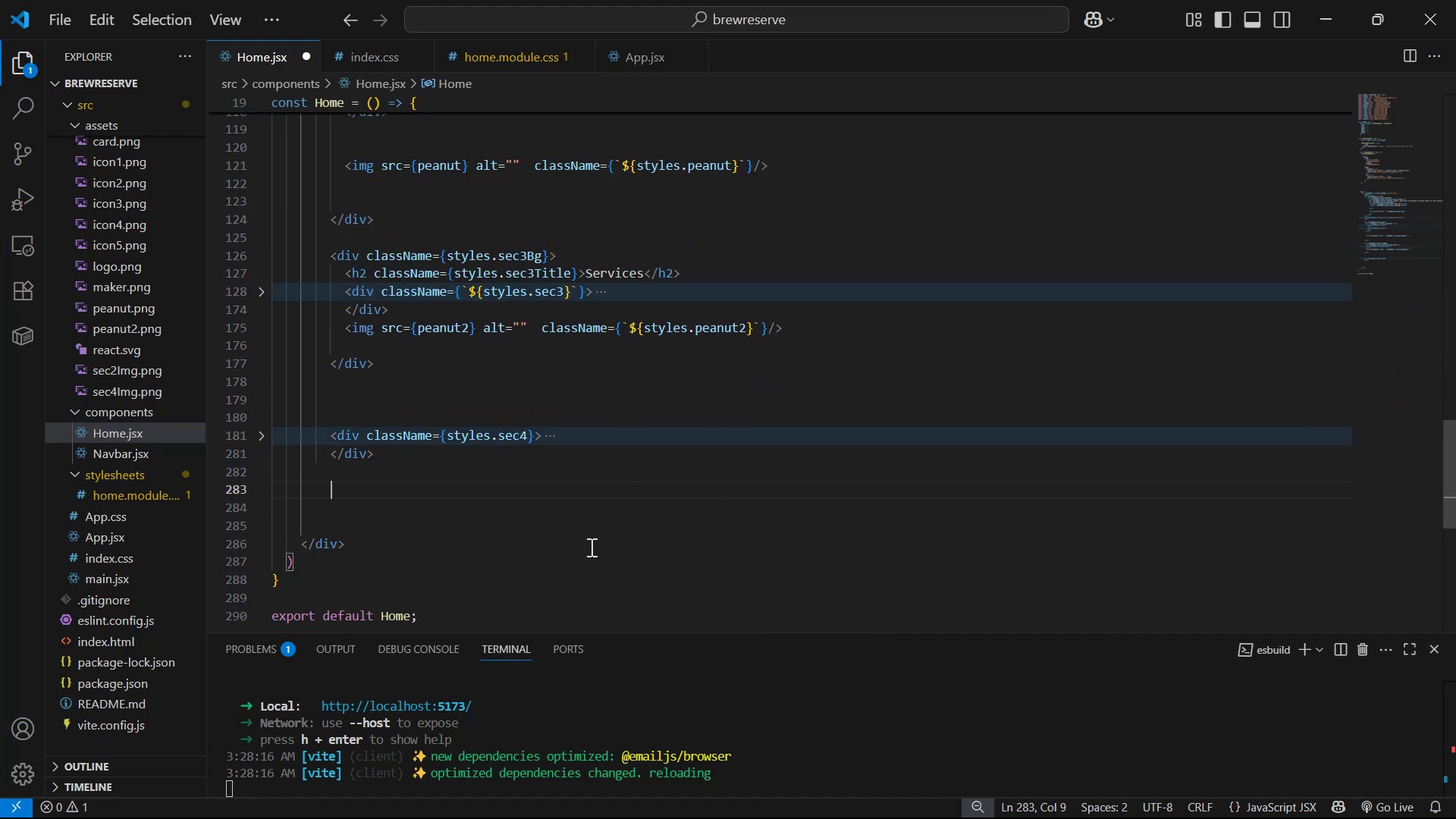 
key(Enter)
 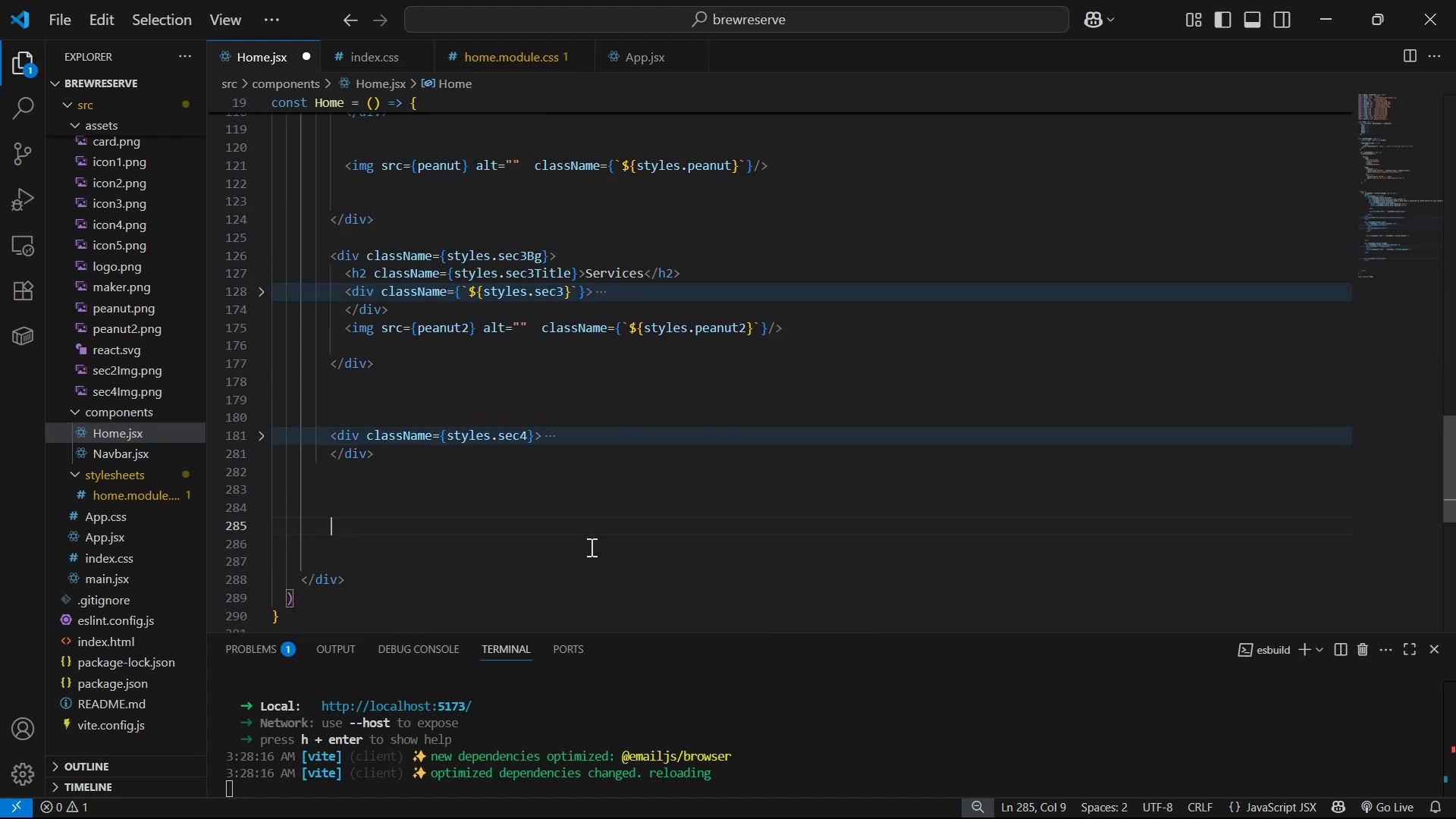 
type(dic )
key(Backspace)
key(Backspace)
key(Backspace)
type(v)
key(Backspace)
type(ov)
key(Backspace)
key(Backspace)
type(iv )
key(Backspace)
key(Backspace)
type(v)
 